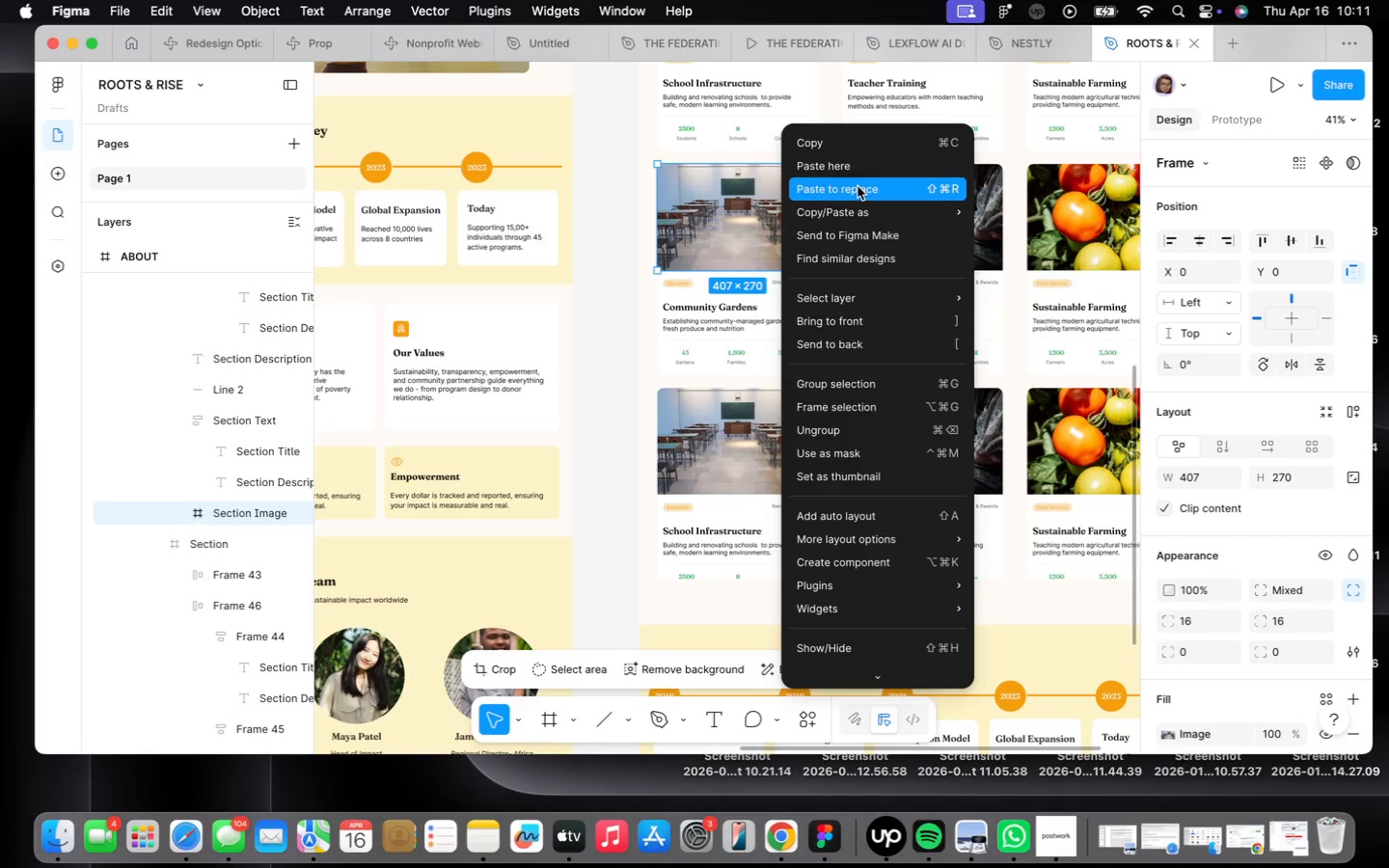 
left_click([860, 194])
 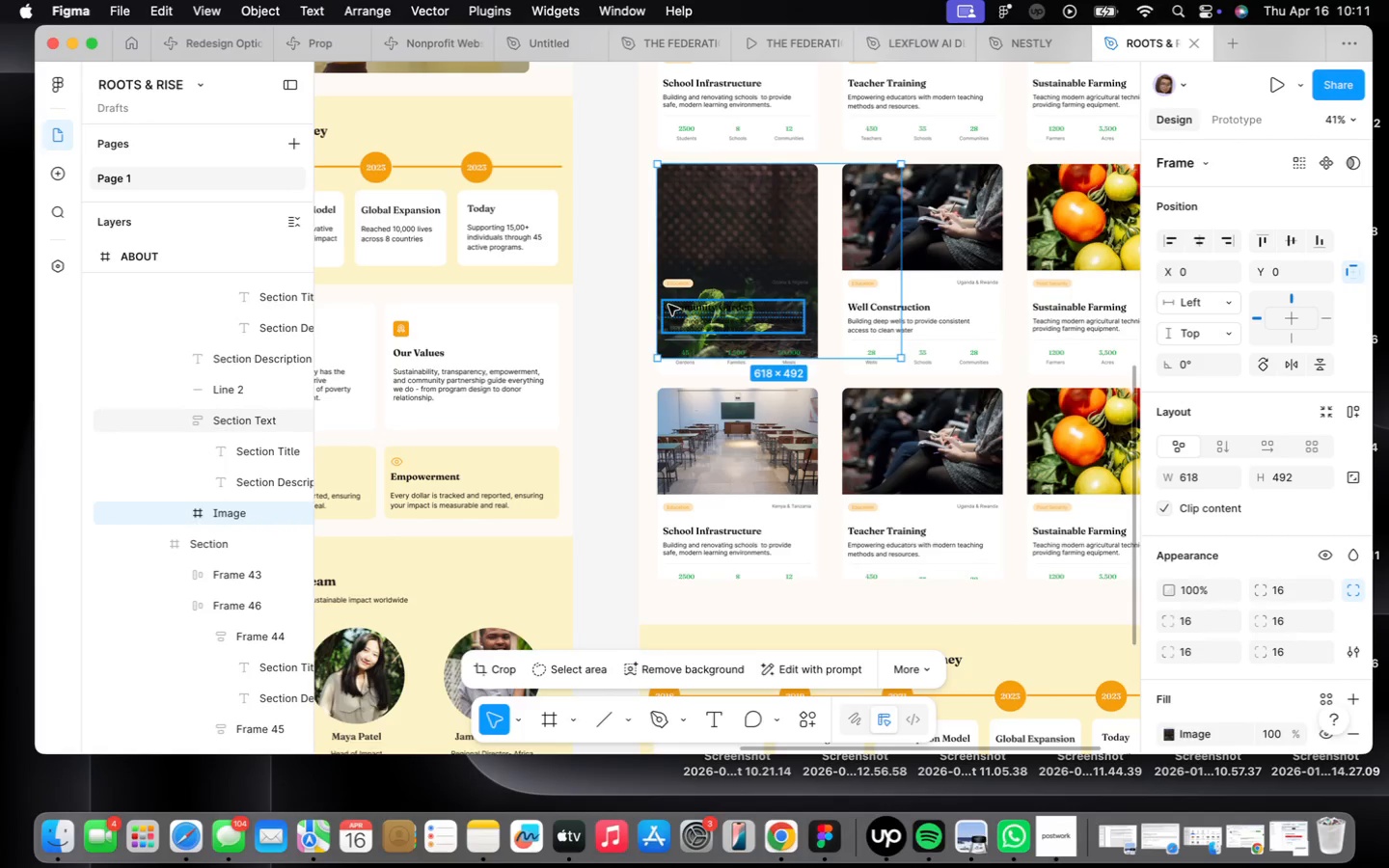 
key(Meta+CommandLeft)
 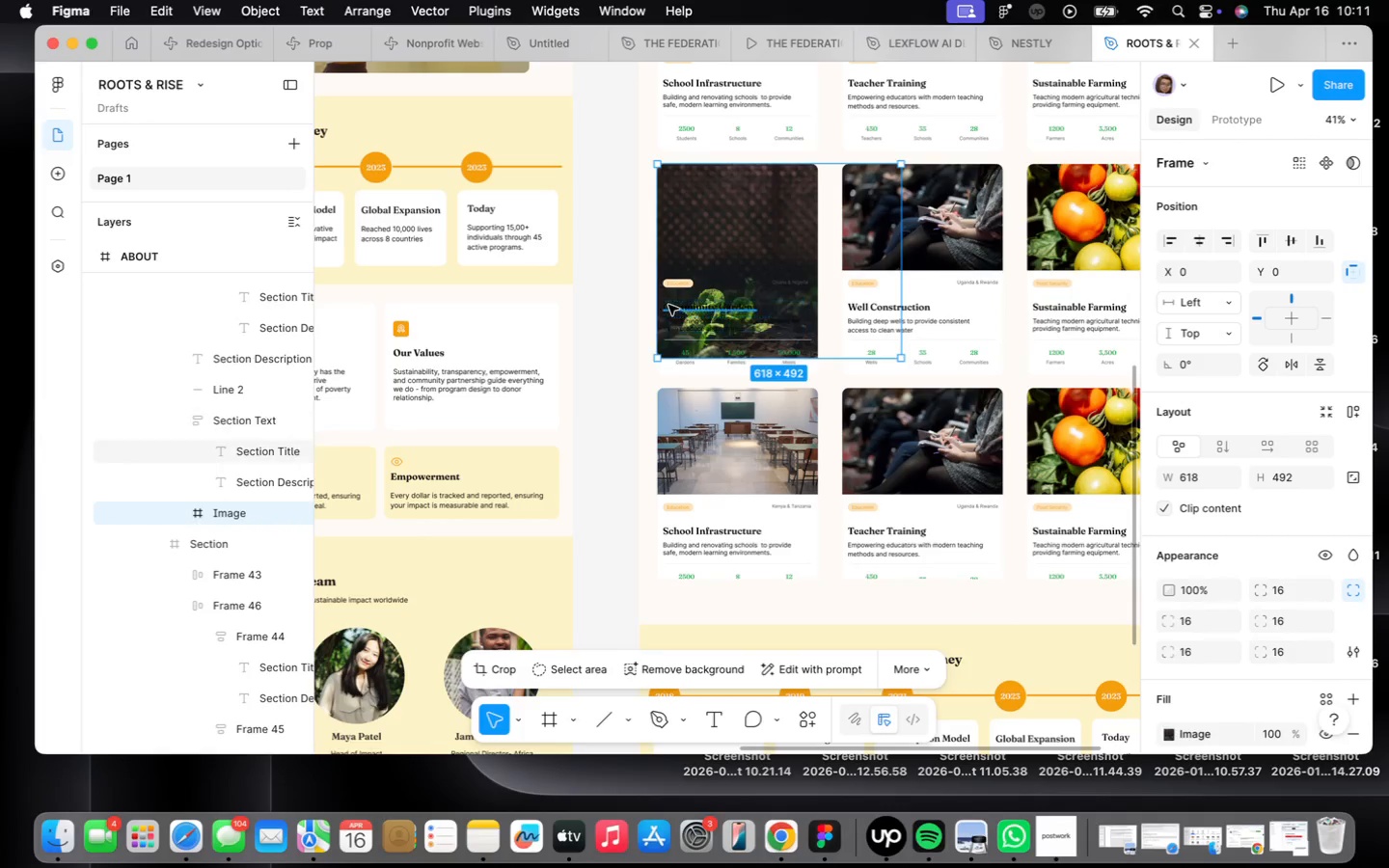 
key(Meta+Z)
 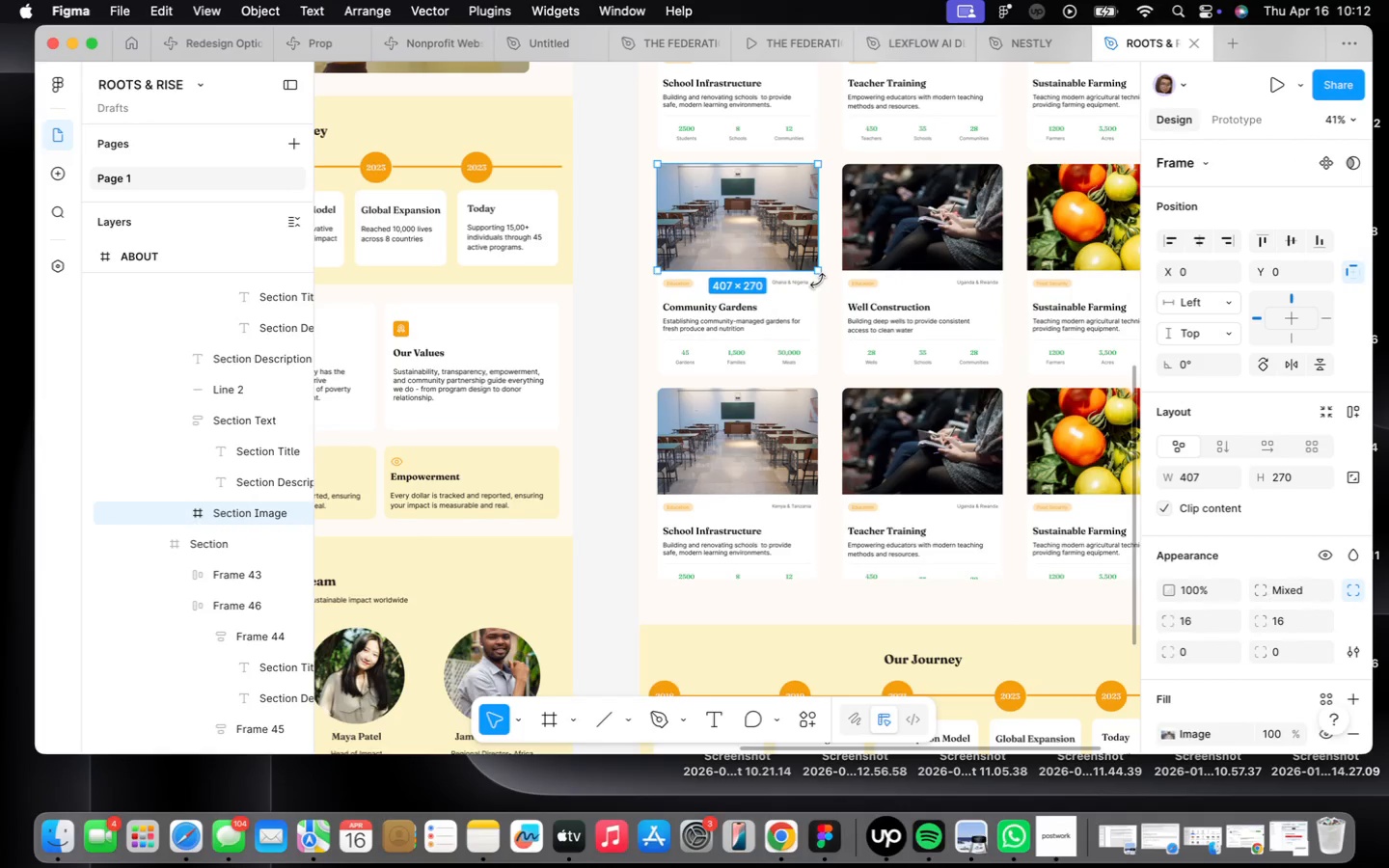 
scroll: coordinate [831, 274], scroll_direction: up, amount: 5.0
 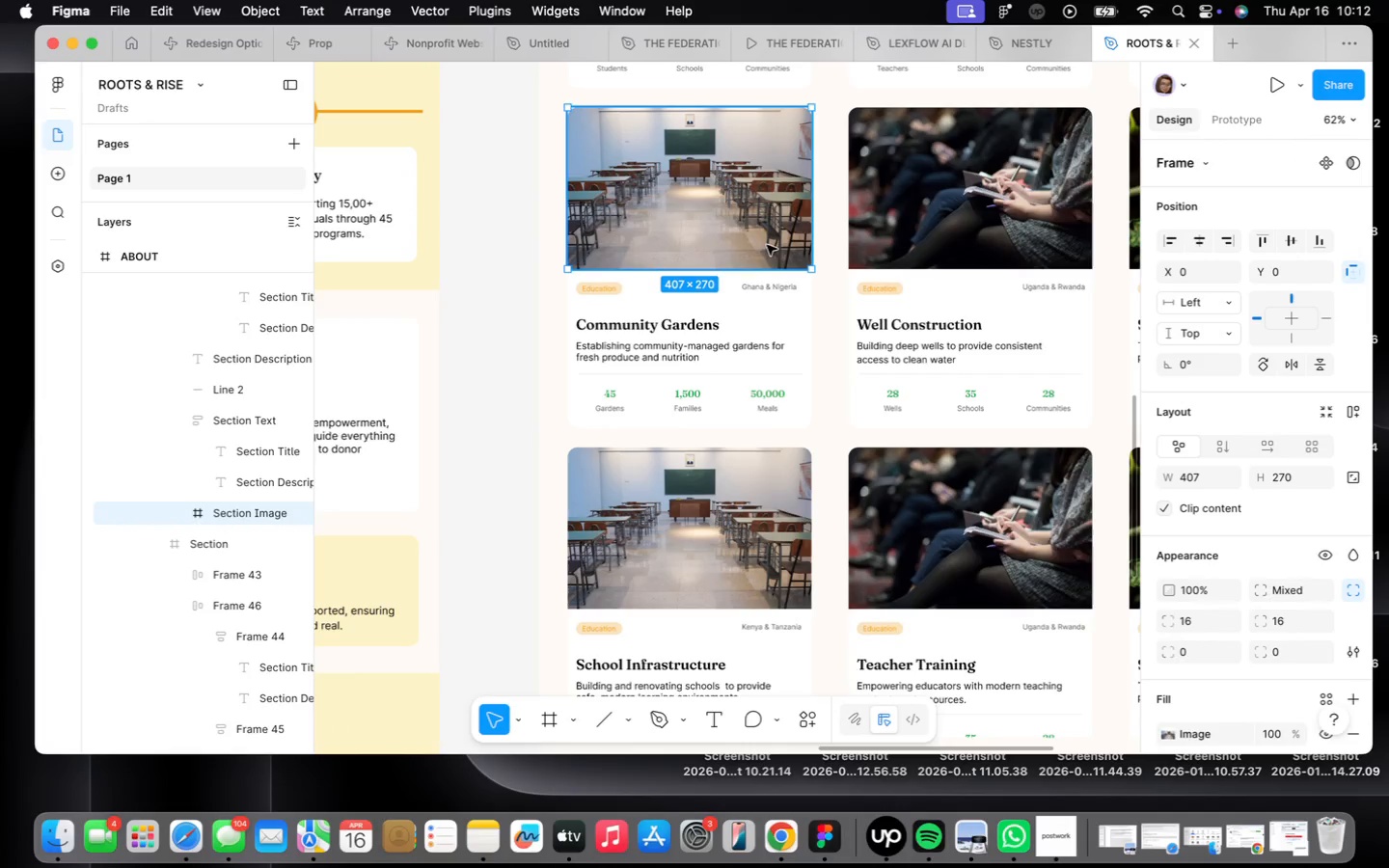 
left_click([739, 209])
 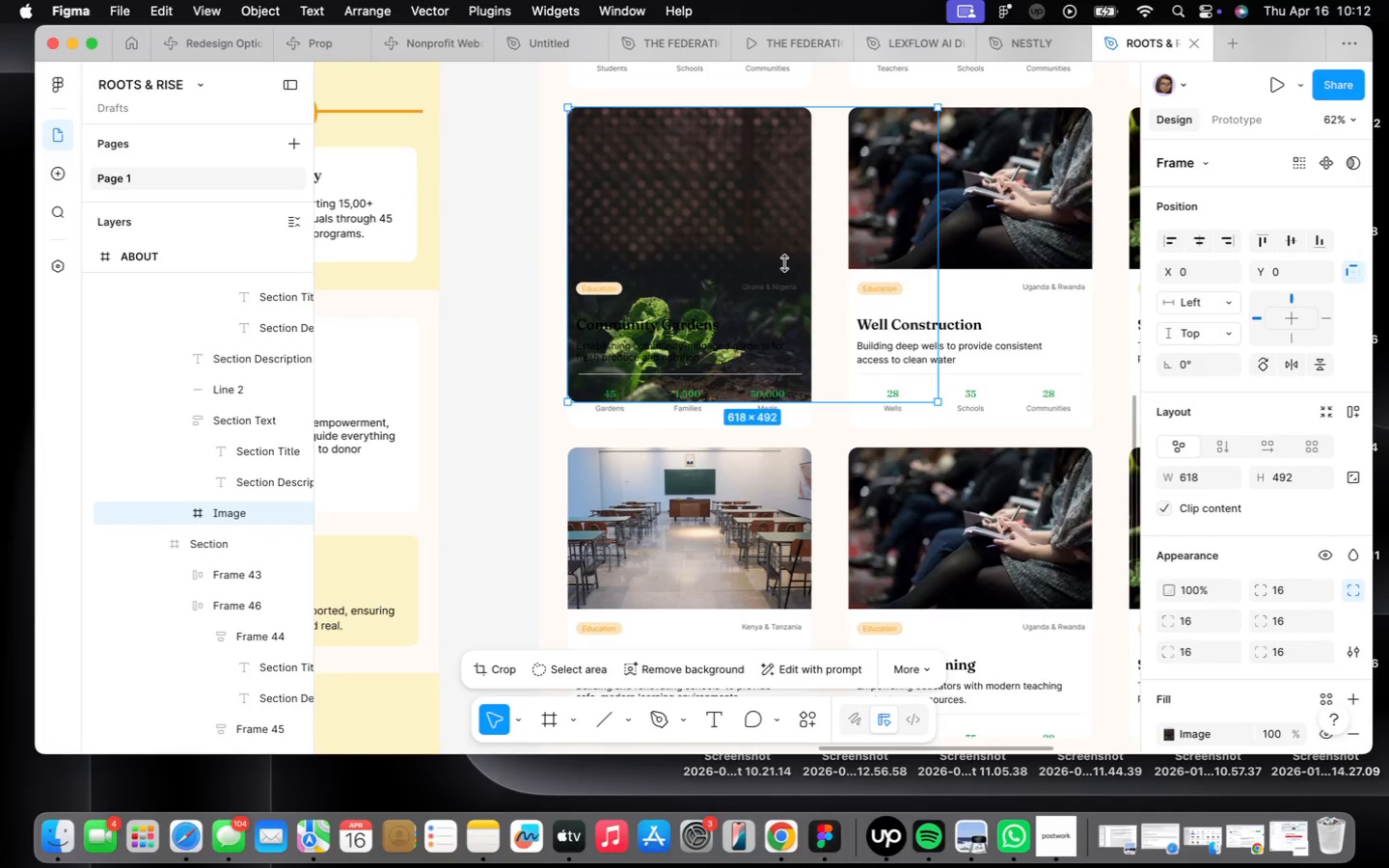 
key(Meta+CommandLeft)
 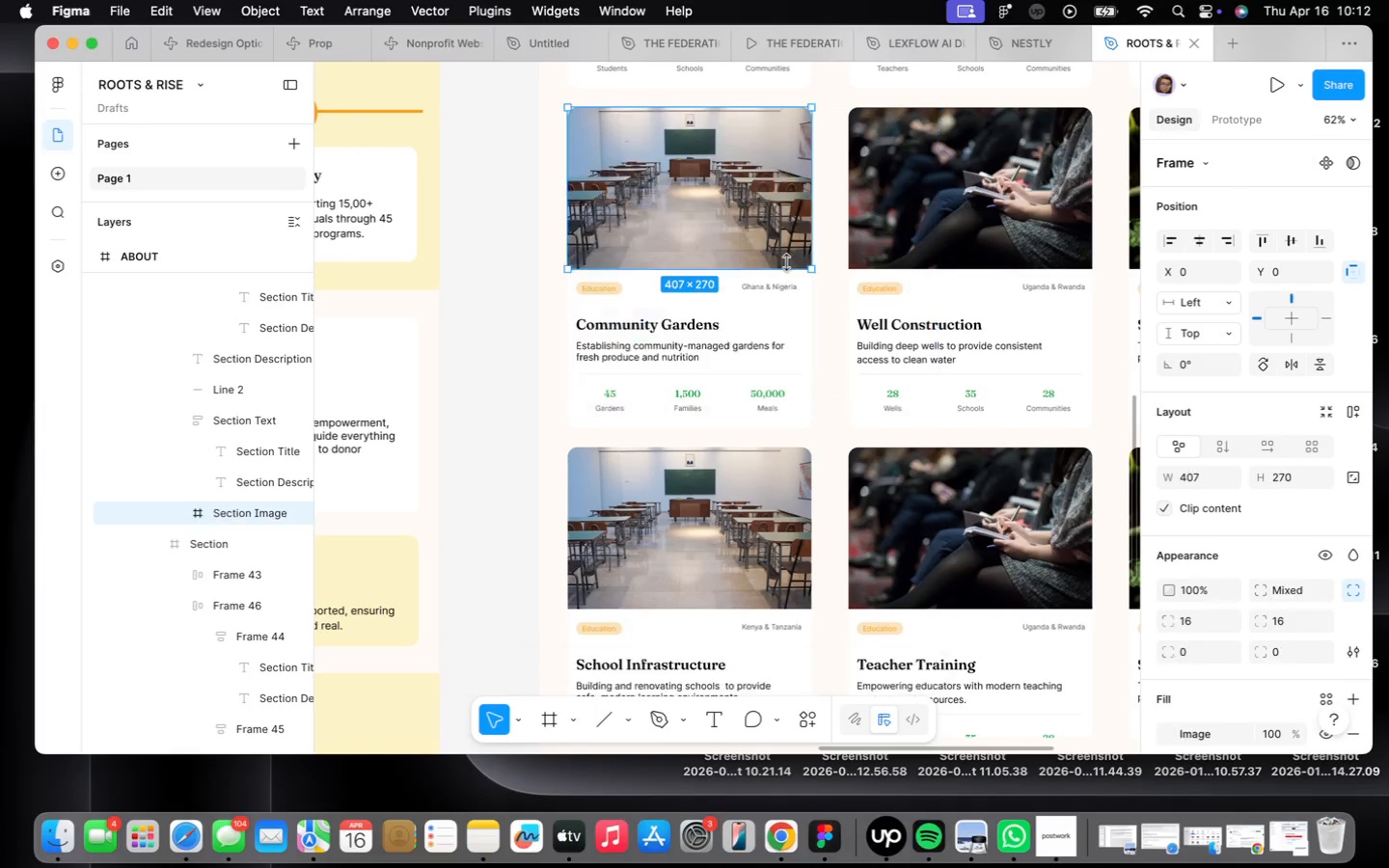 
key(Meta+Z)
 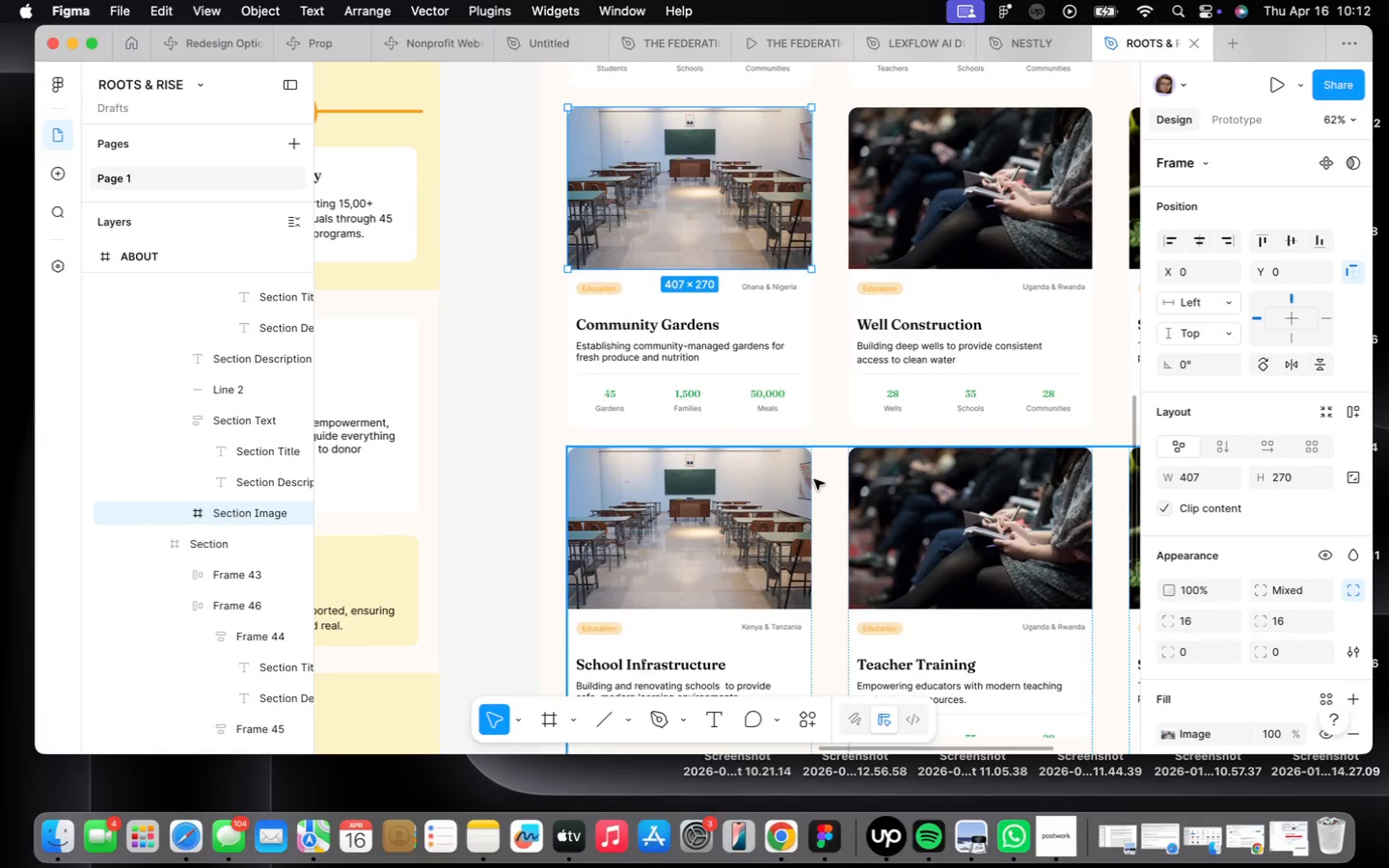 
scroll: coordinate [1280, 662], scroll_direction: down, amount: 6.0
 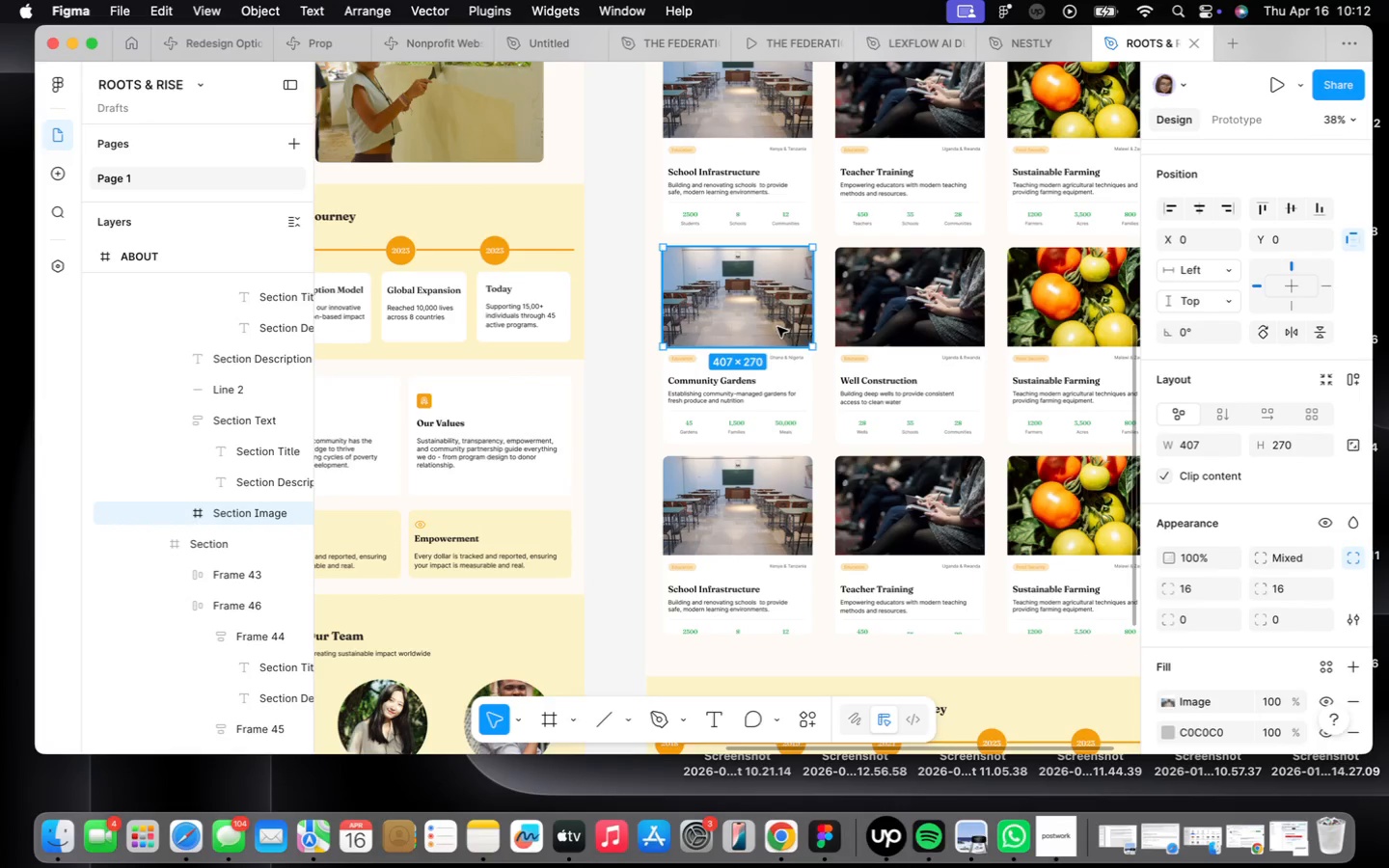 
right_click([791, 324])
 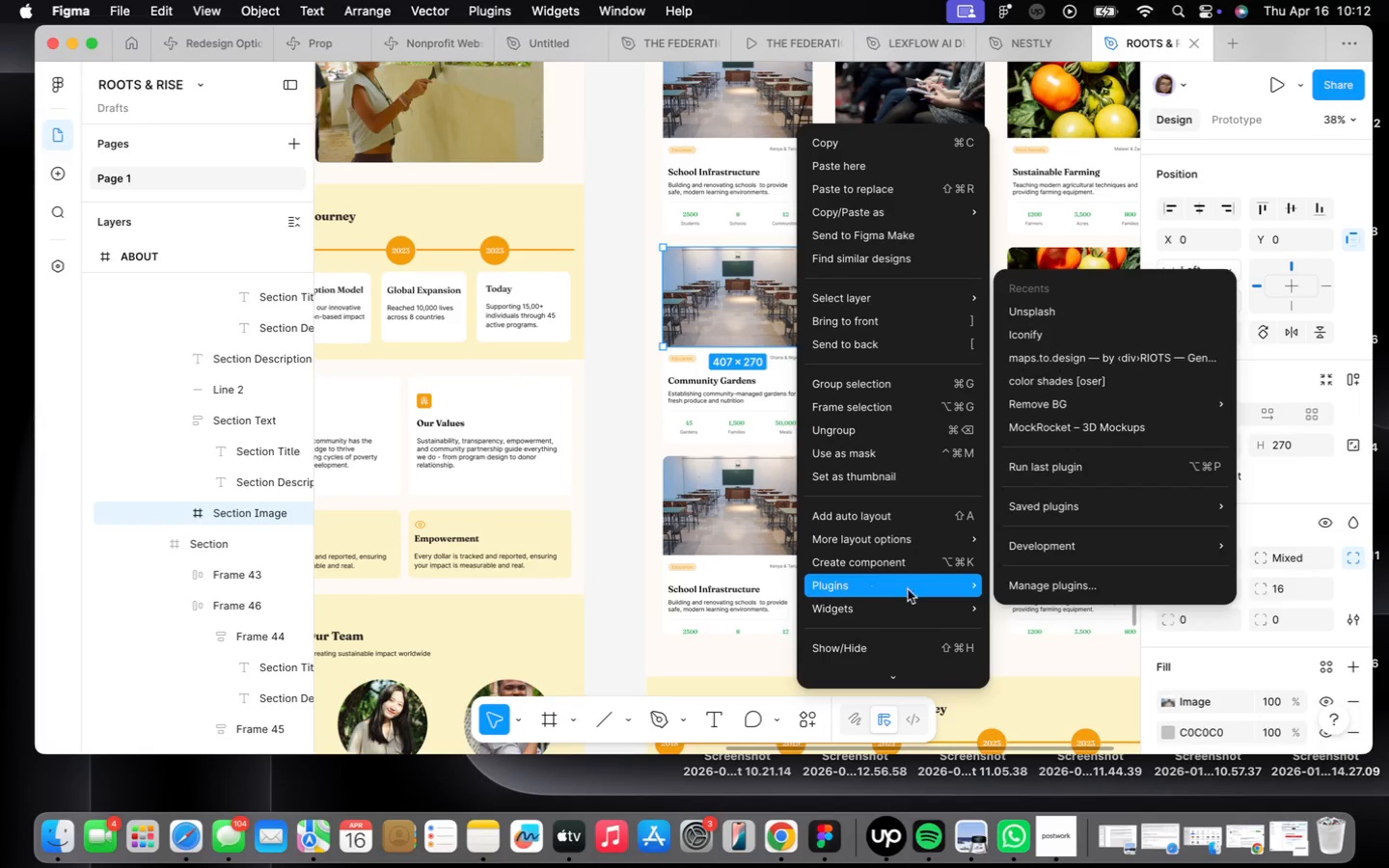 
left_click([1029, 312])
 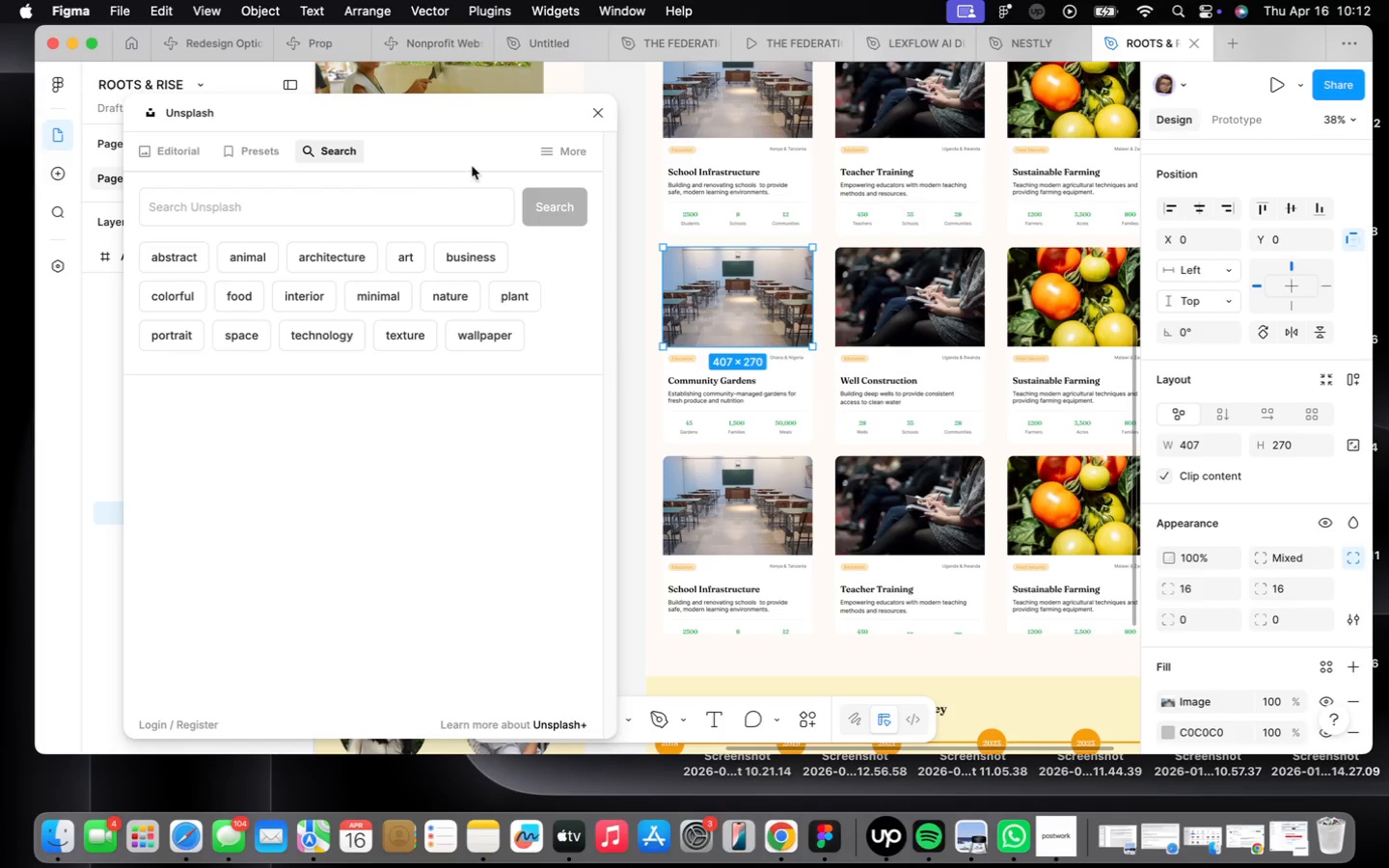 
left_click([351, 197])
 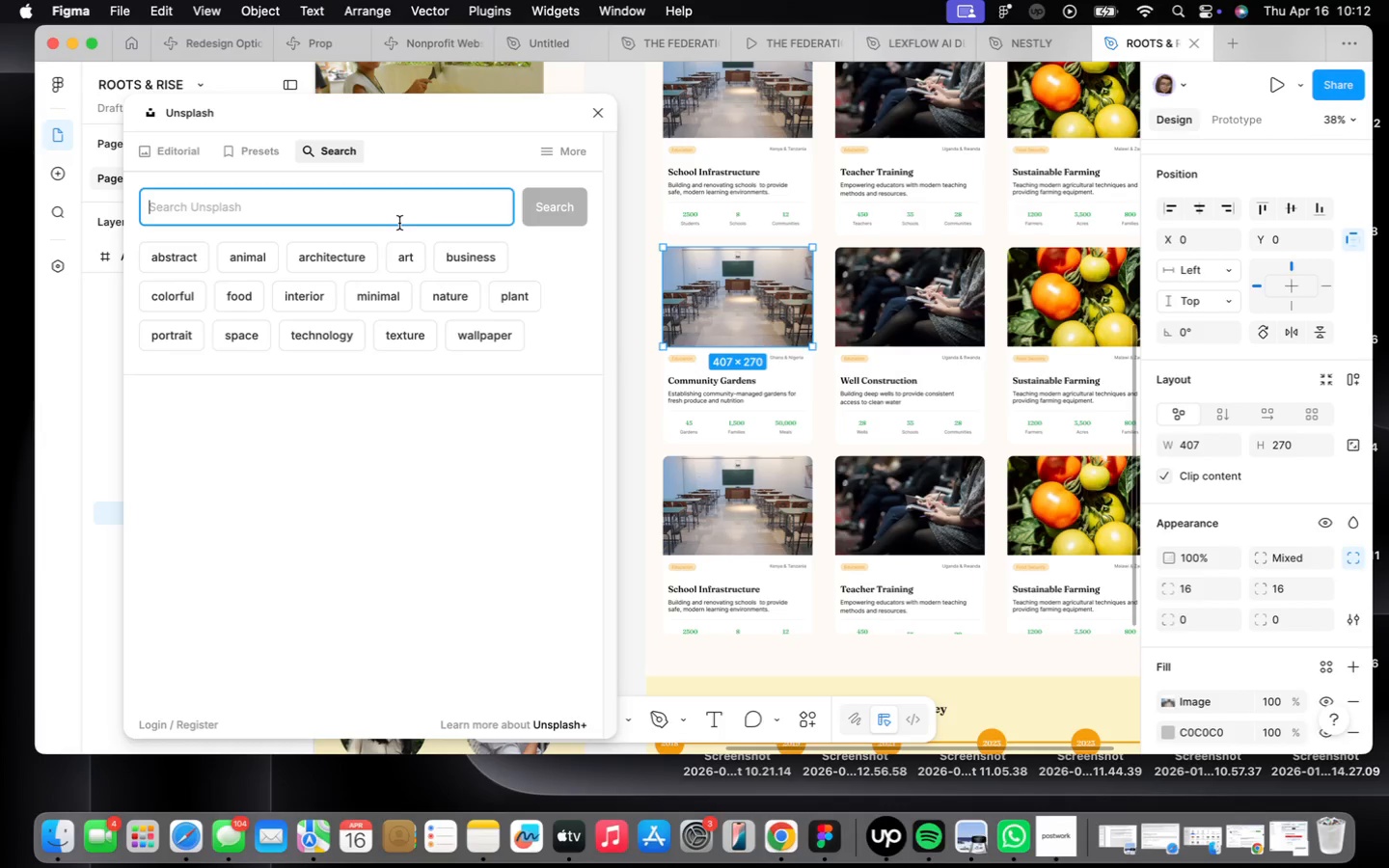 
type(garden)
 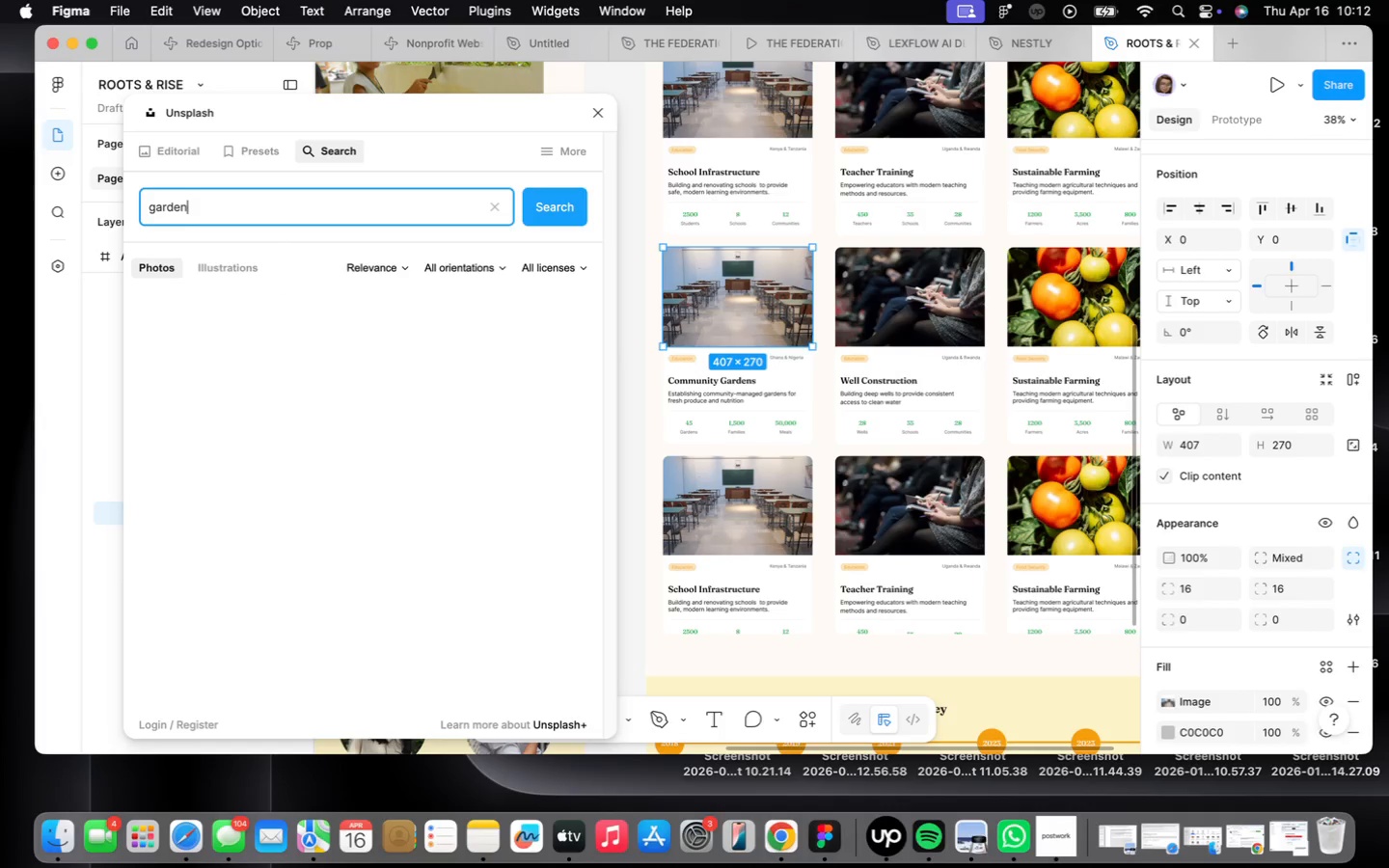 
hold_key(key=Enter, duration=0.31)
 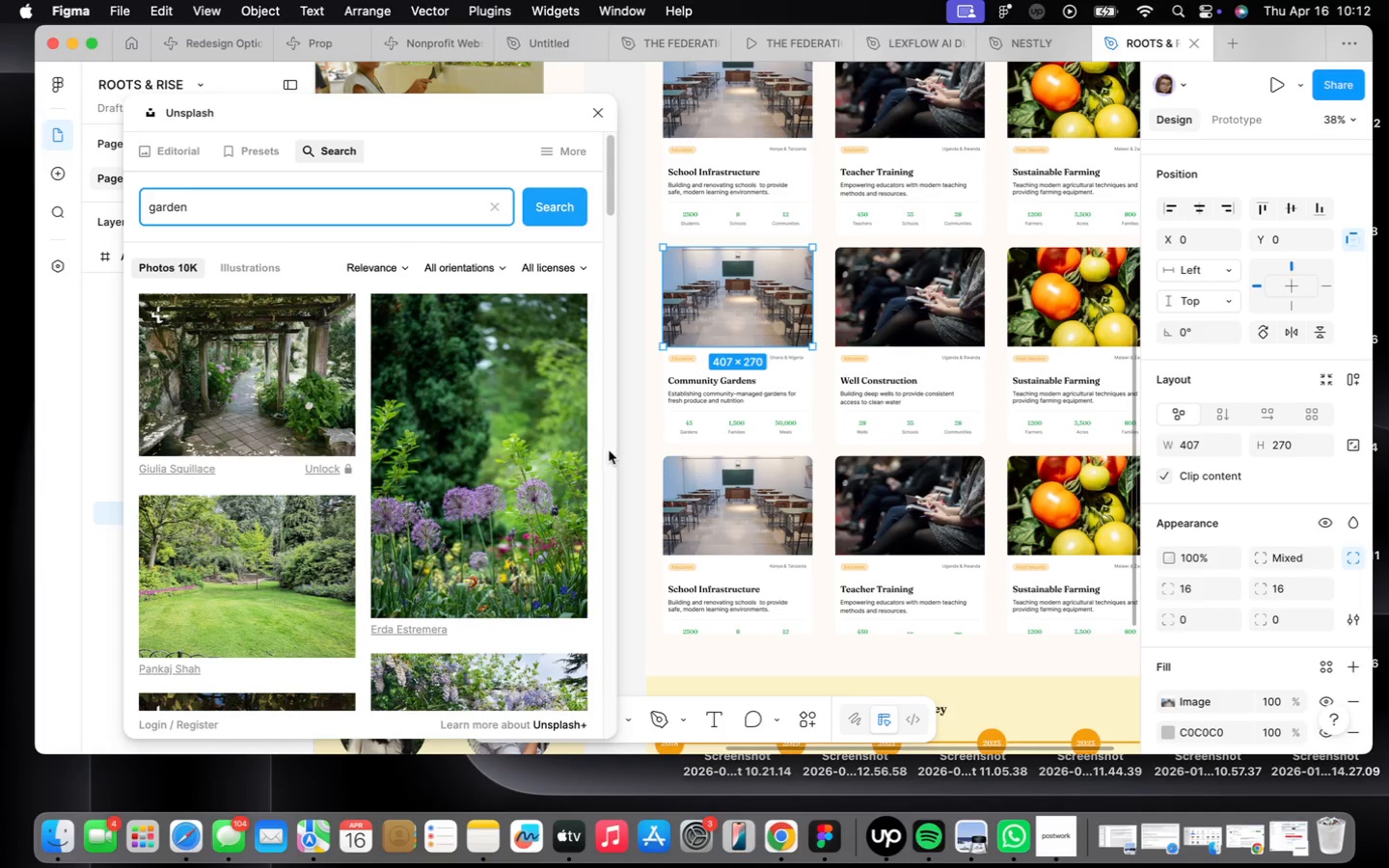 
scroll: coordinate [476, 417], scroll_direction: down, amount: 46.0
 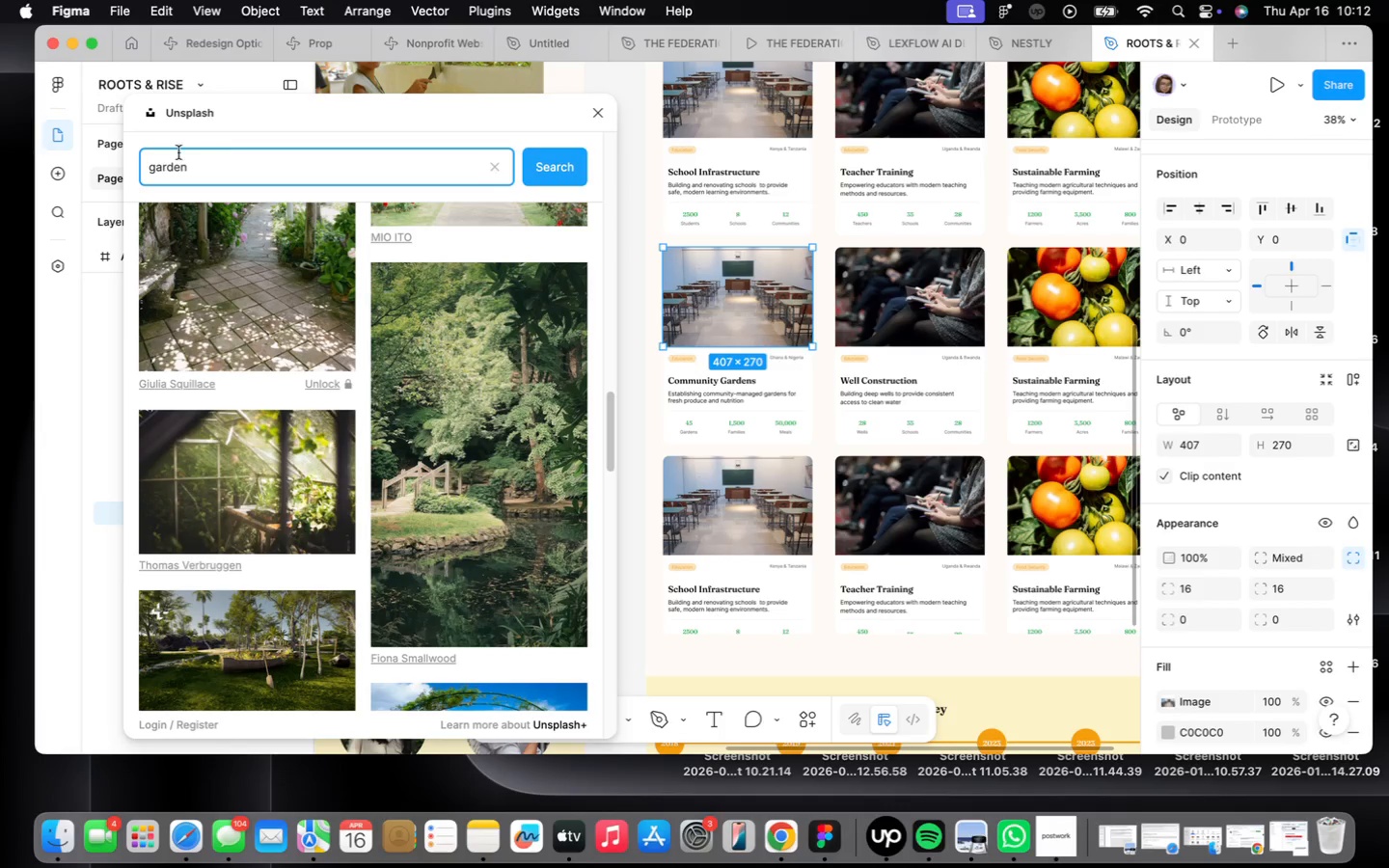 
left_click([163, 170])
 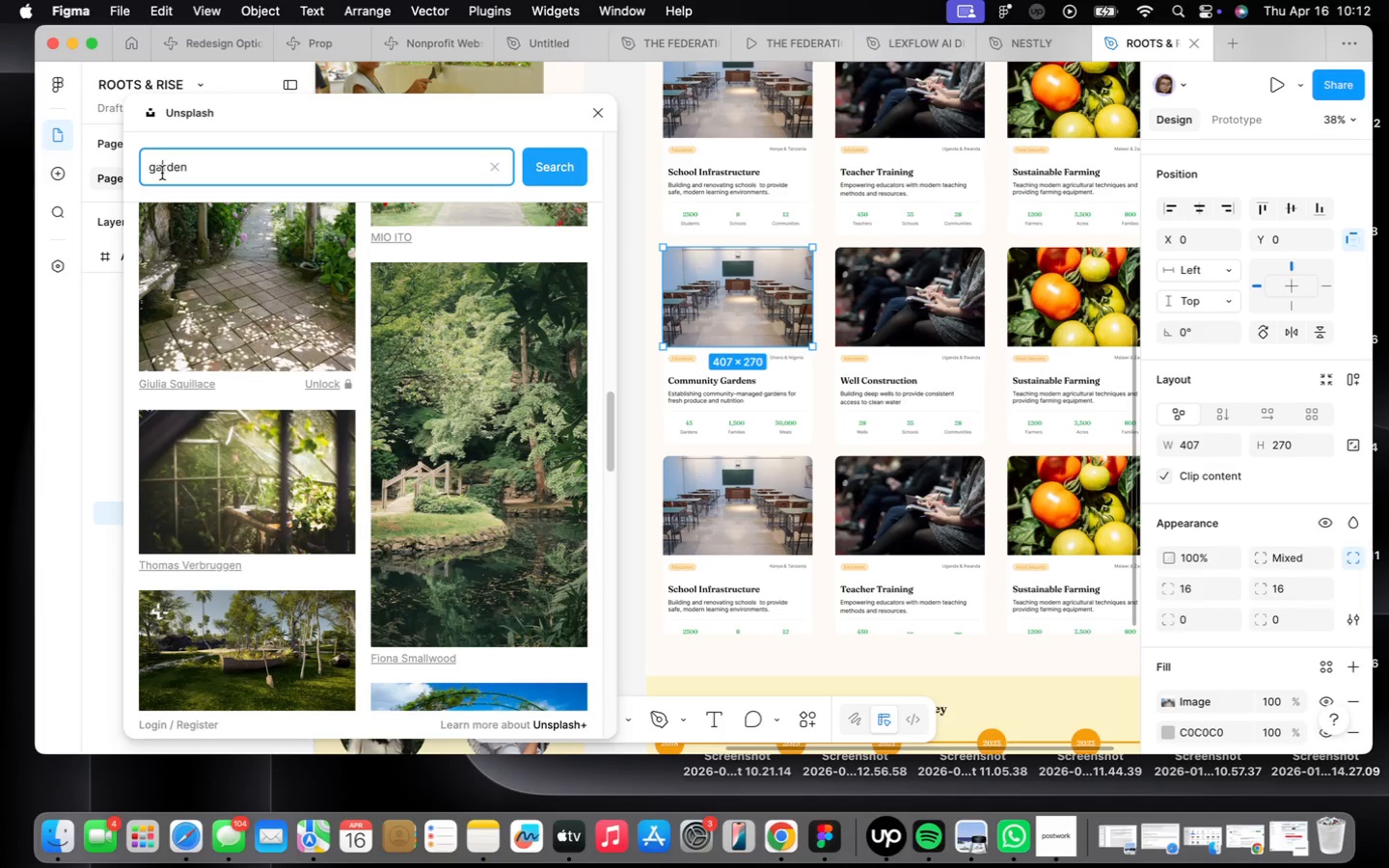 
triple_click([162, 173])
 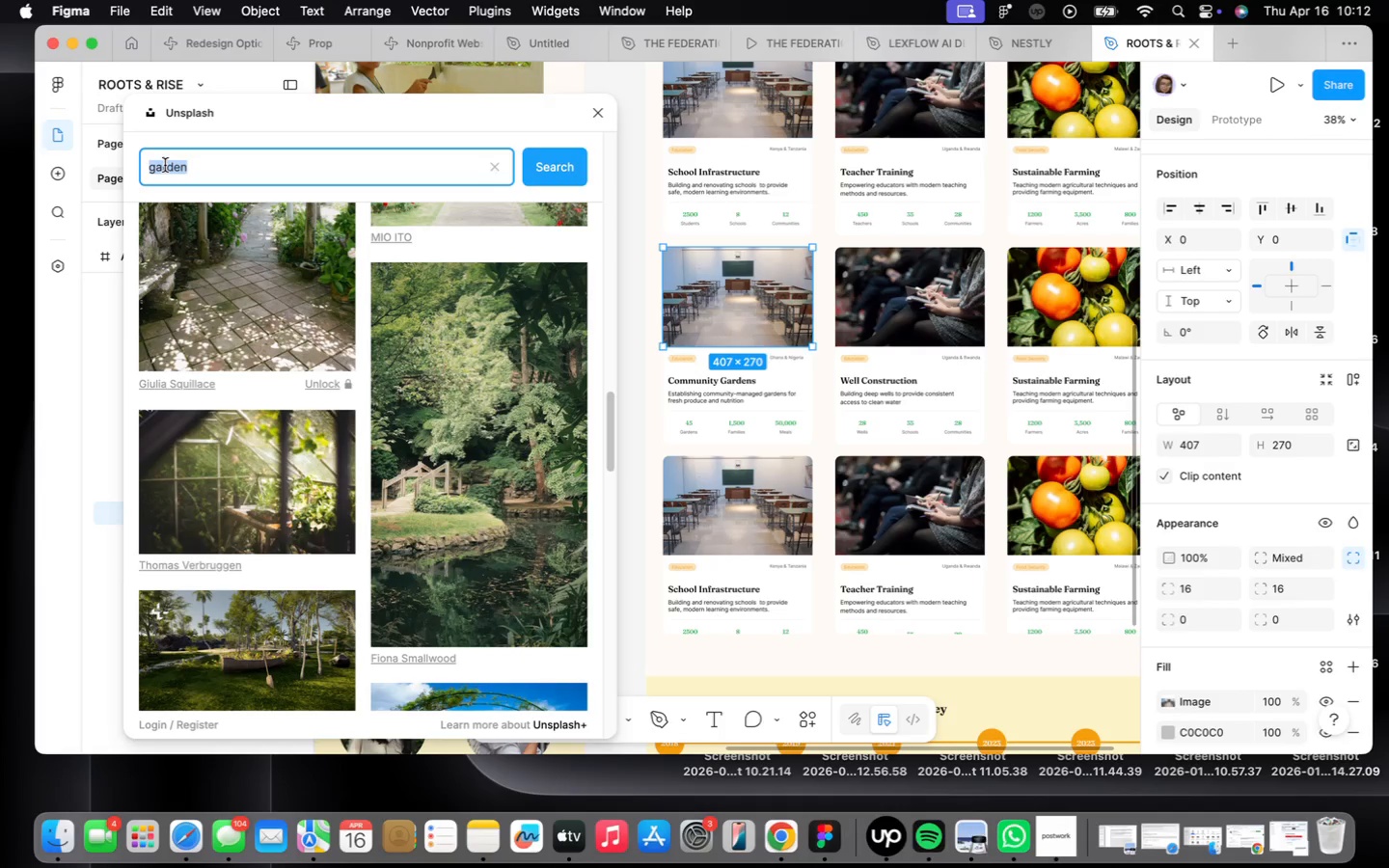 
type(planting)
 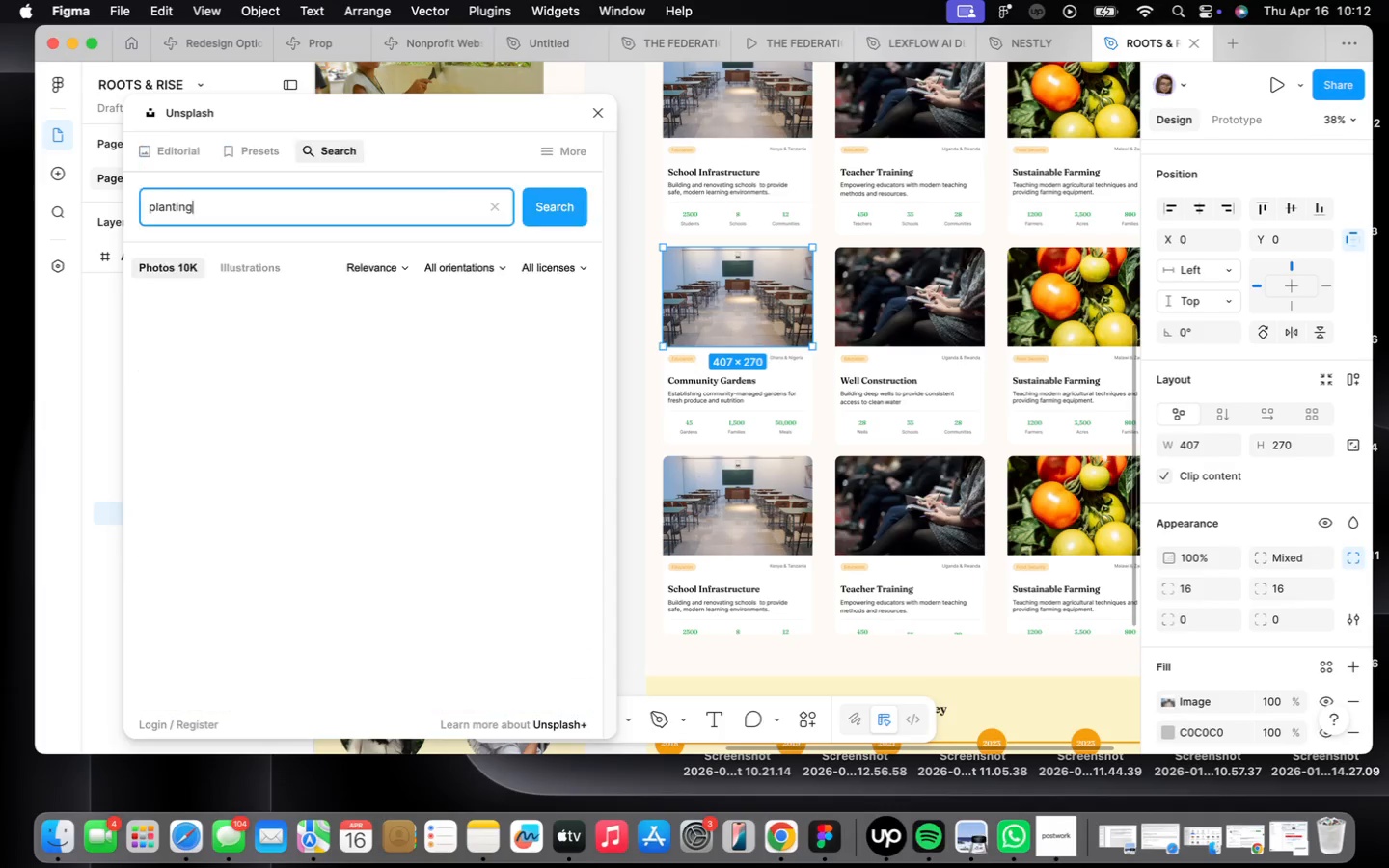 
key(Enter)
 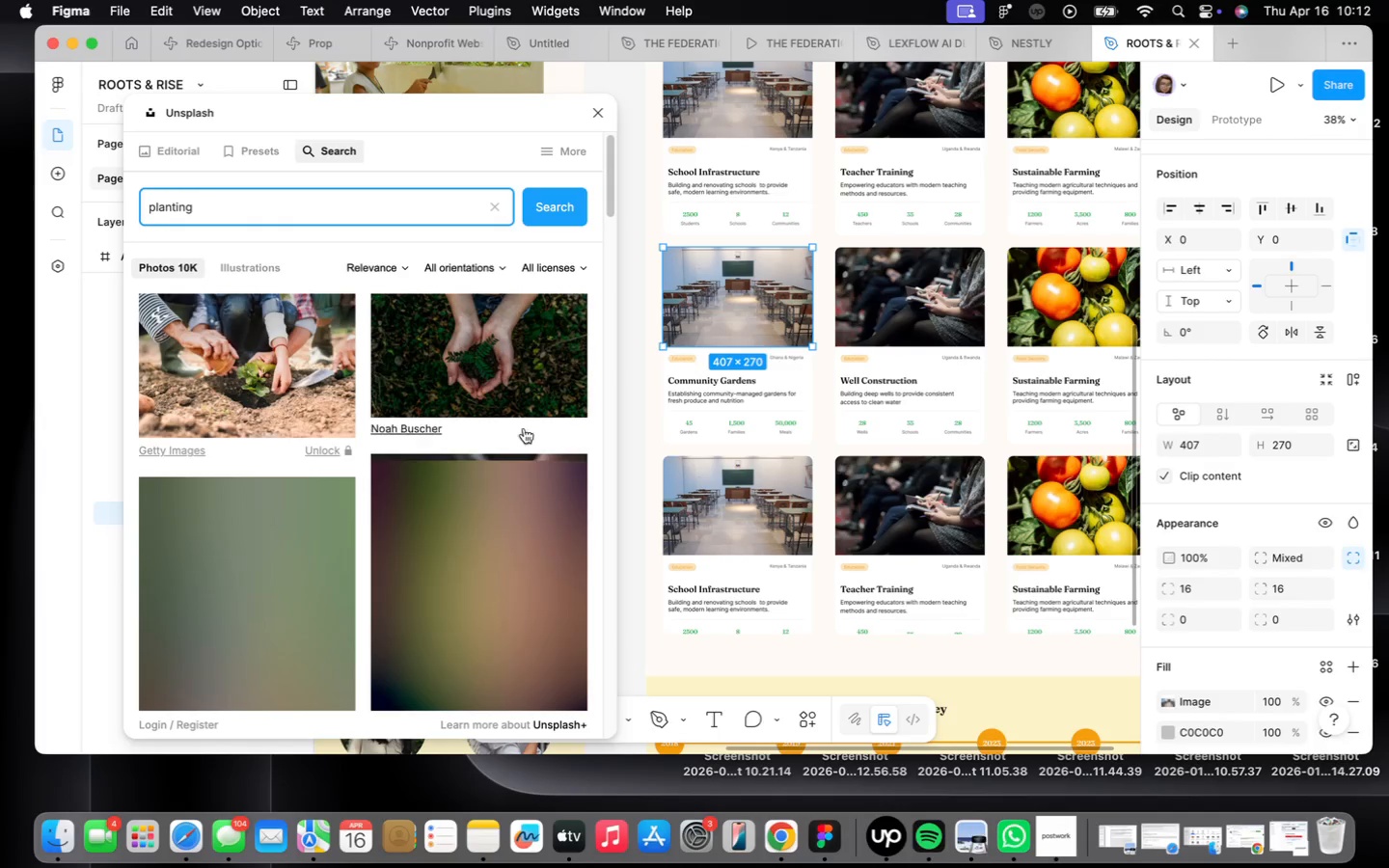 
scroll: coordinate [470, 522], scroll_direction: down, amount: 28.0
 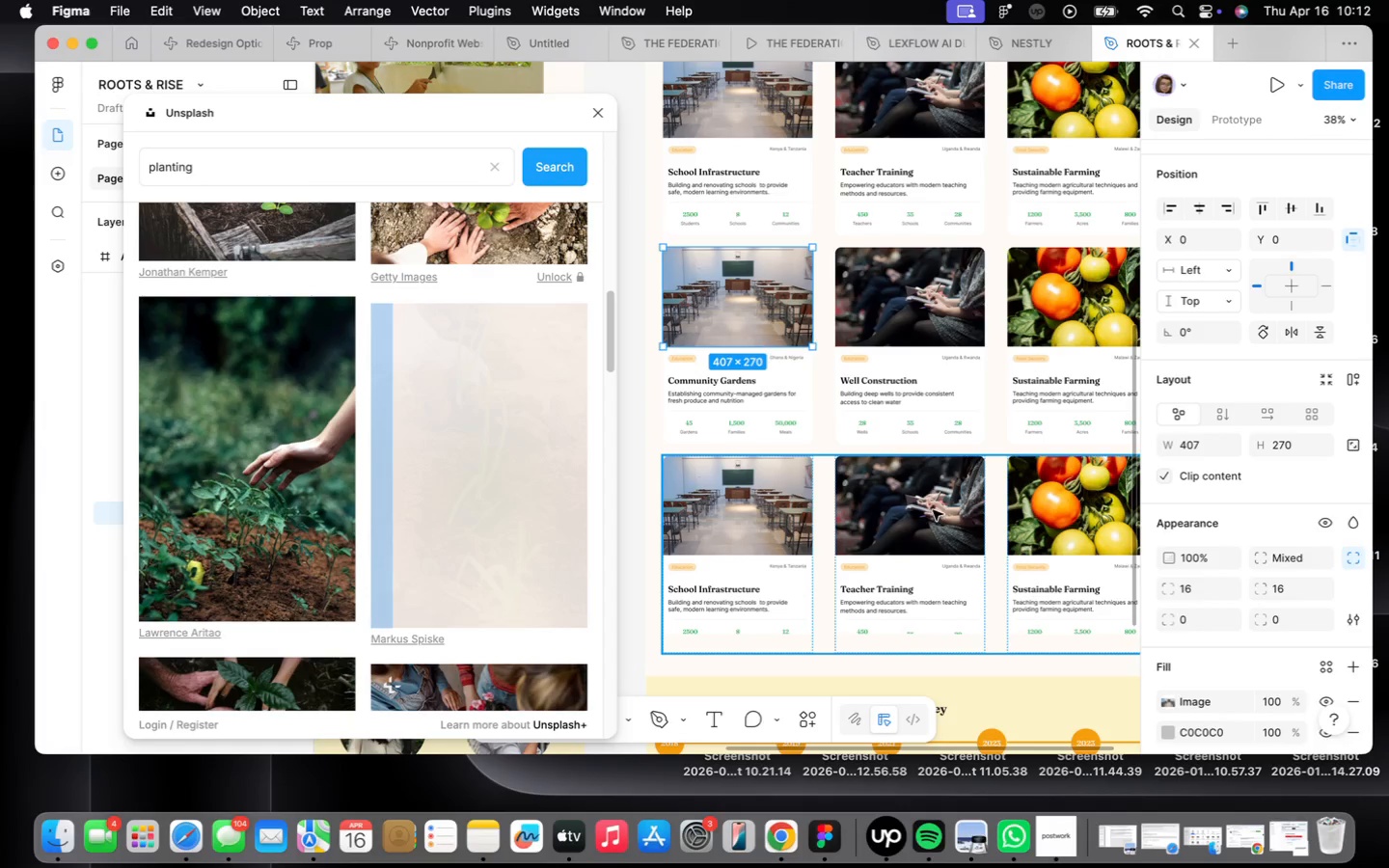 
wait(8.49)
 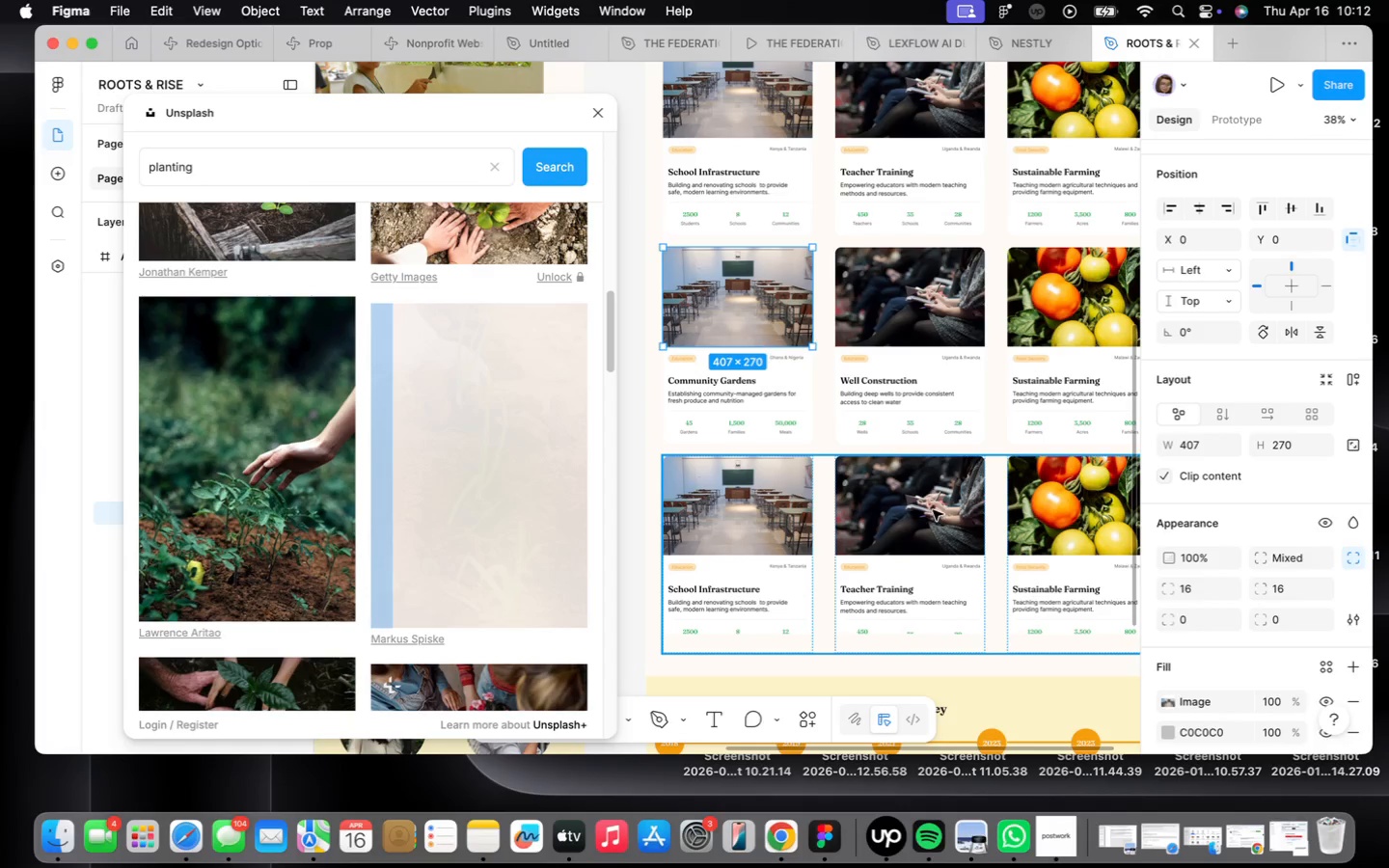 
double_click([926, 284])
 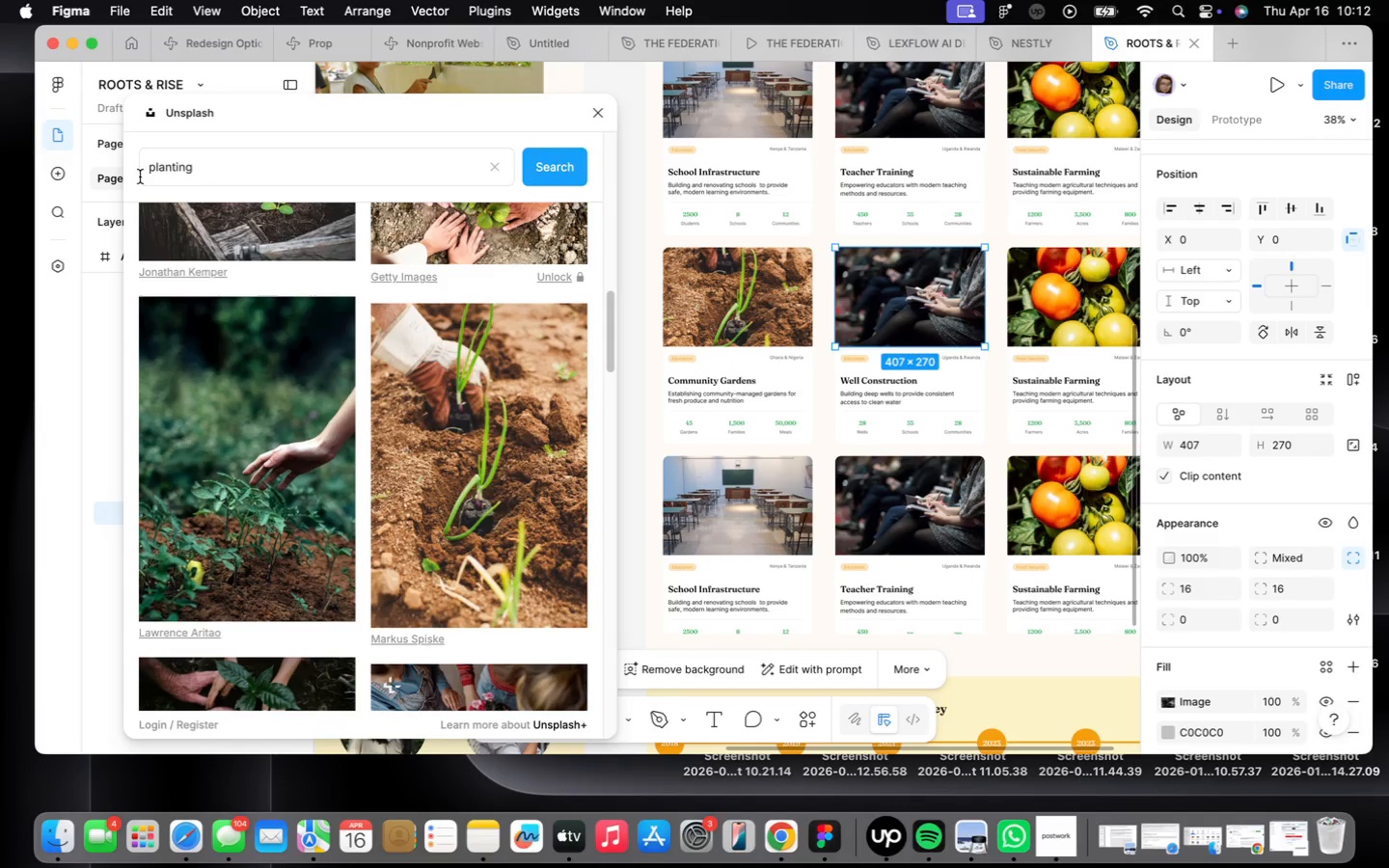 
double_click([168, 166])
 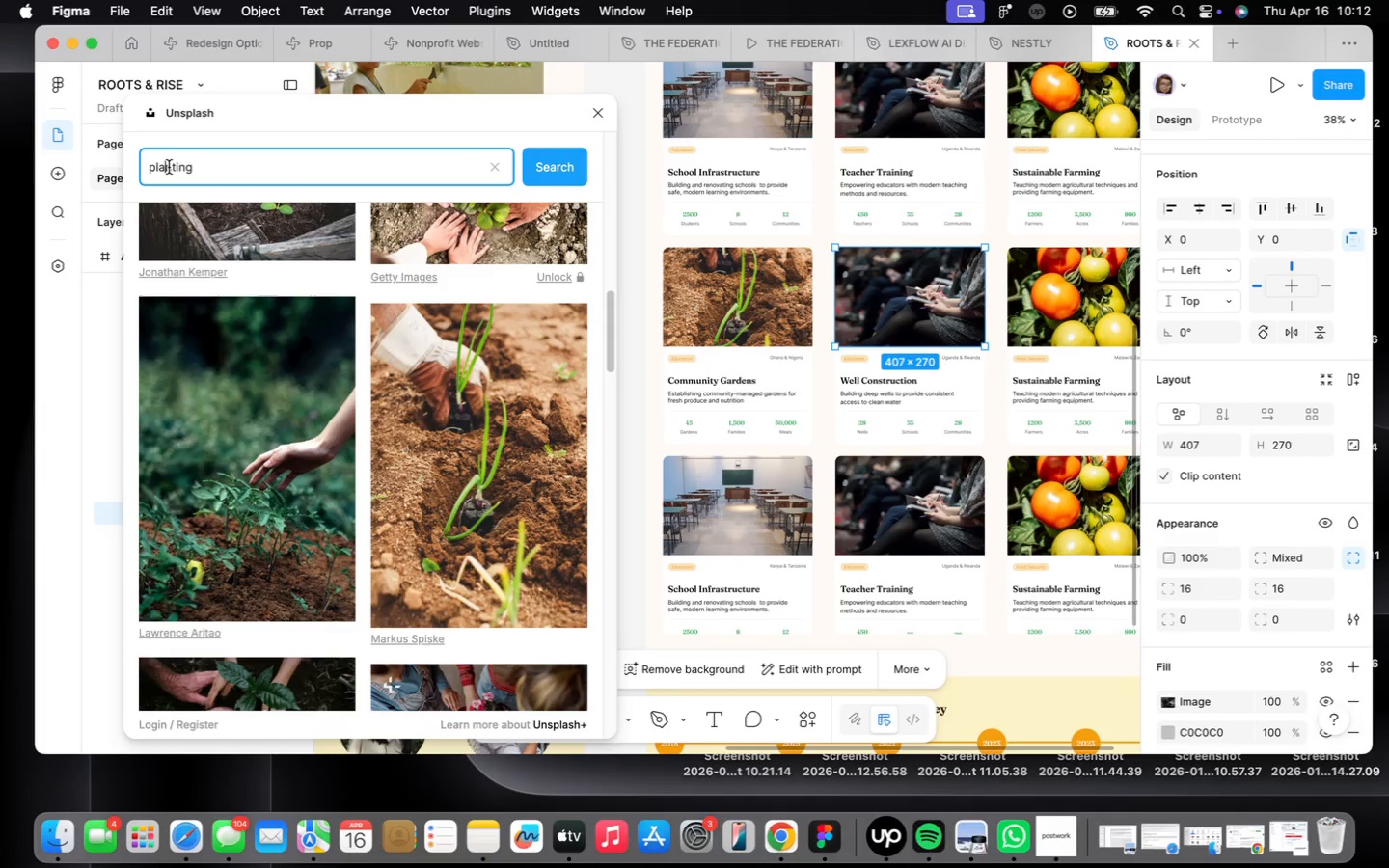 
triple_click([169, 167])
 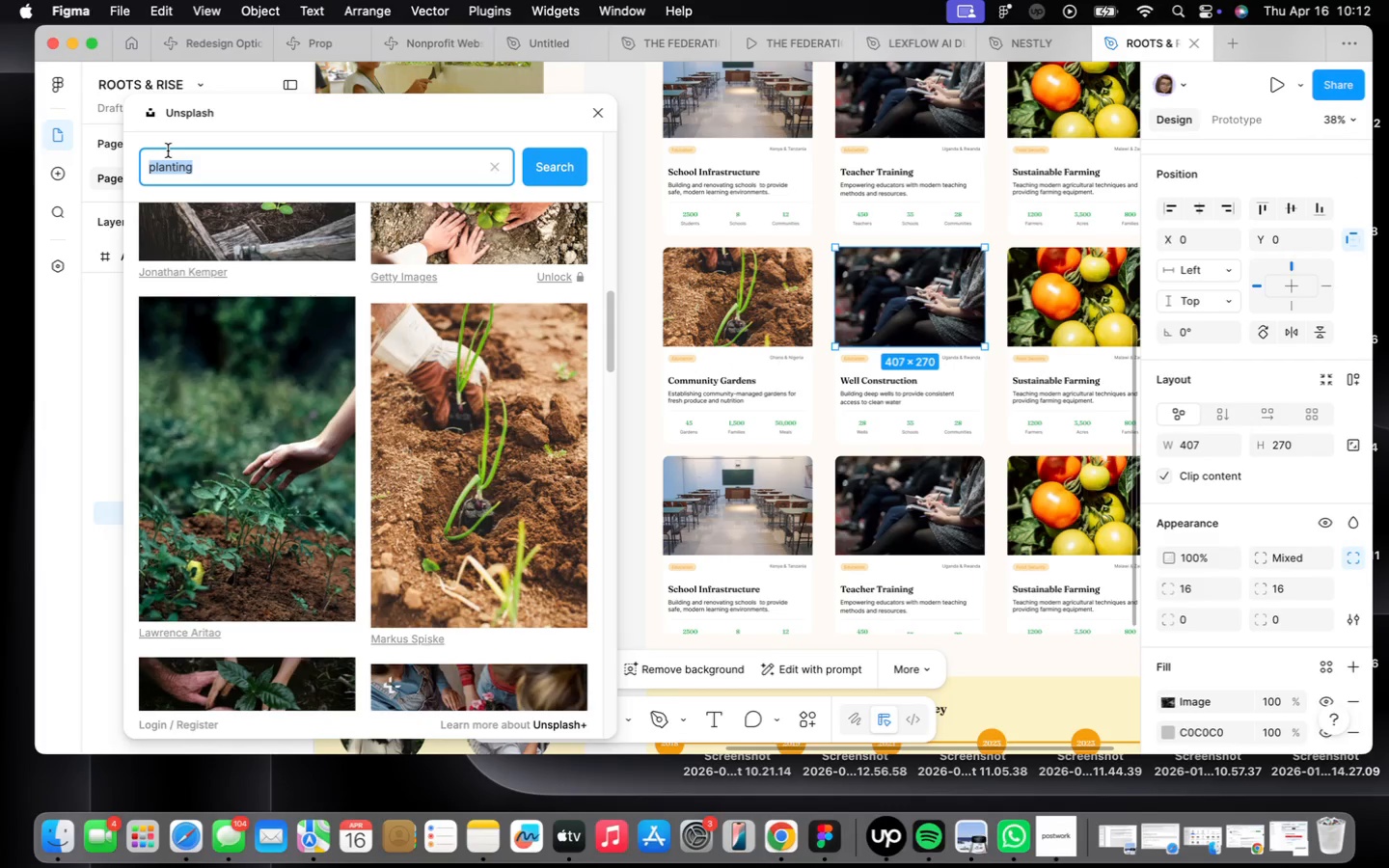 
type(pumping water)
 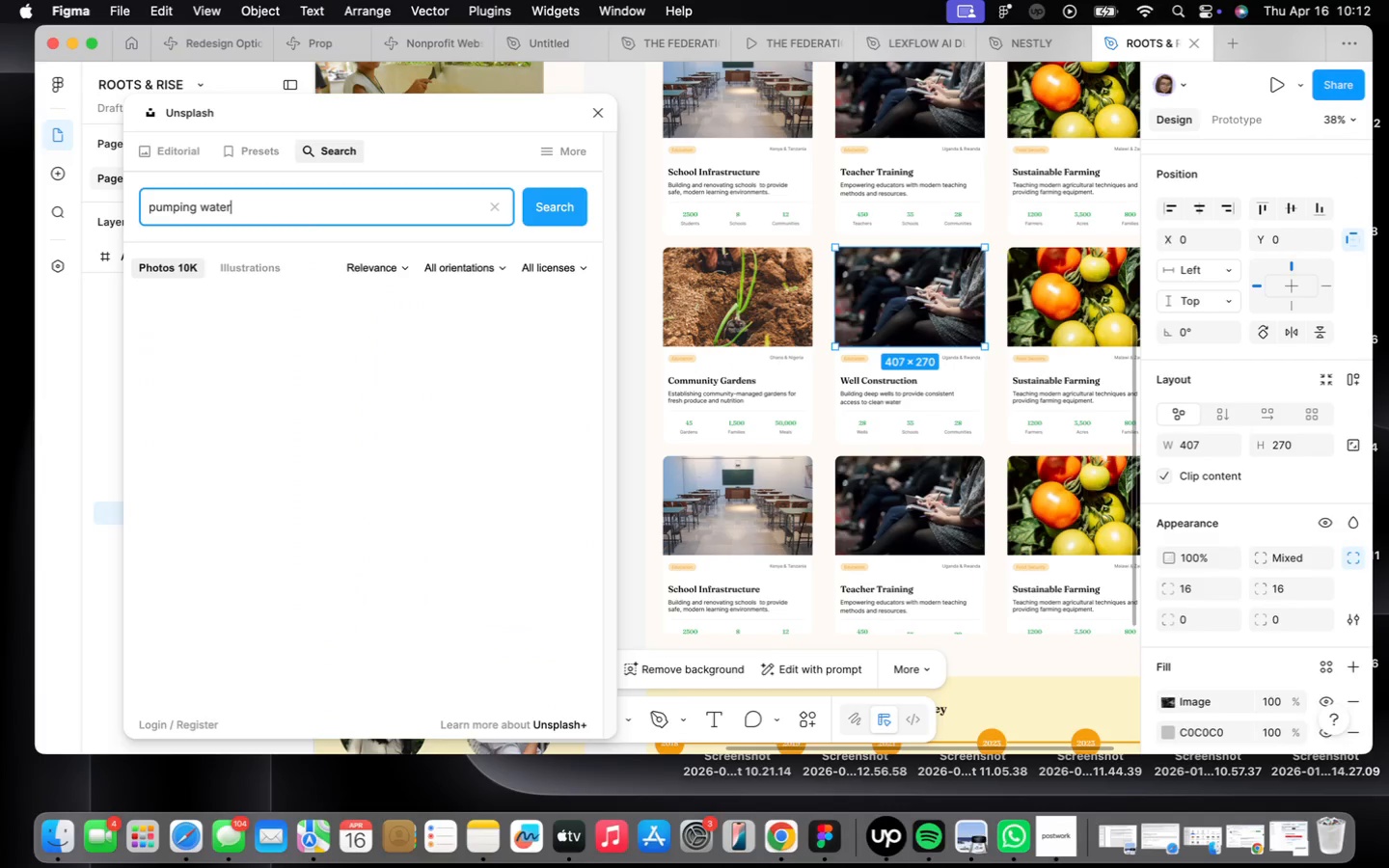 
key(Enter)
 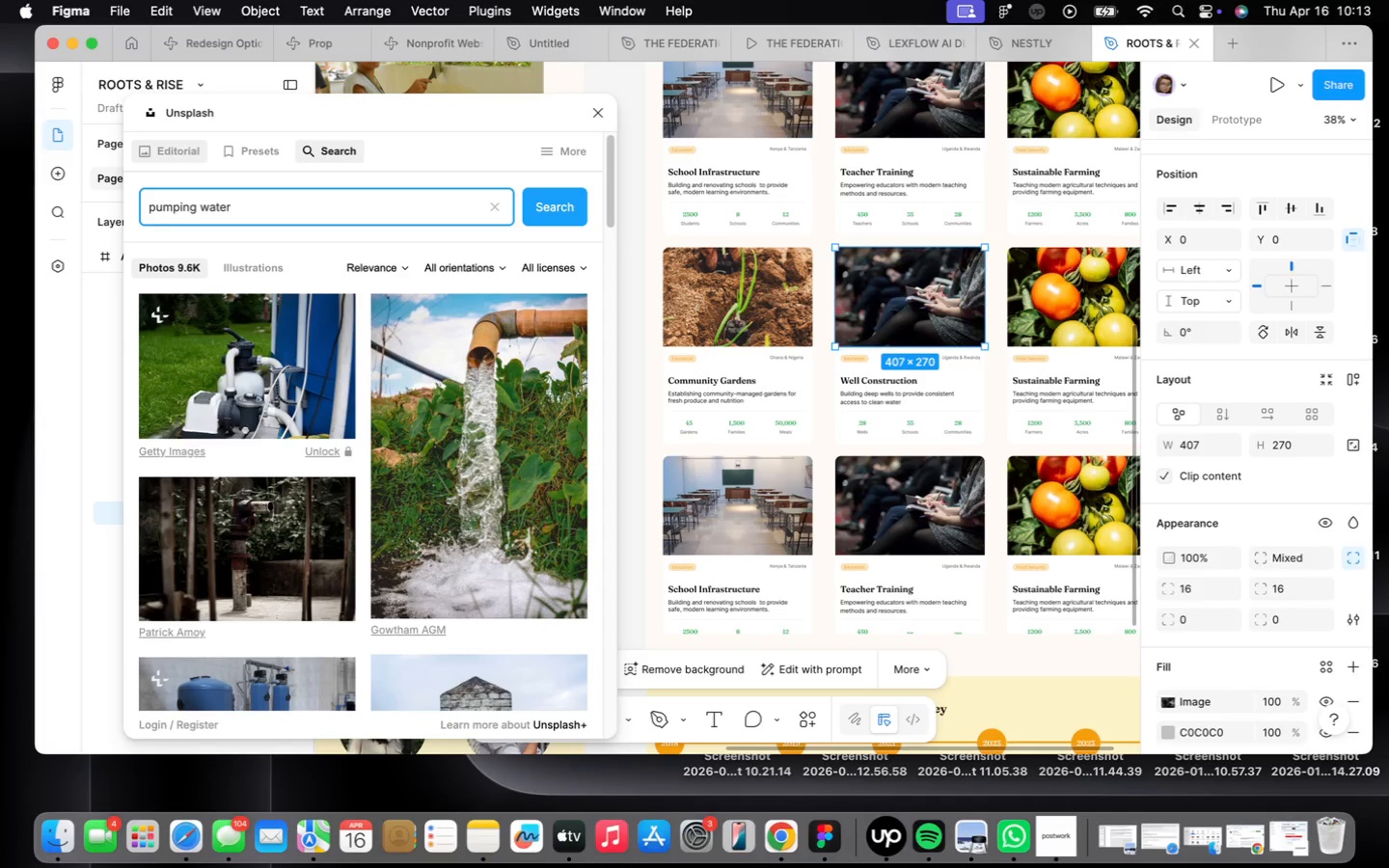 
wait(5.97)
 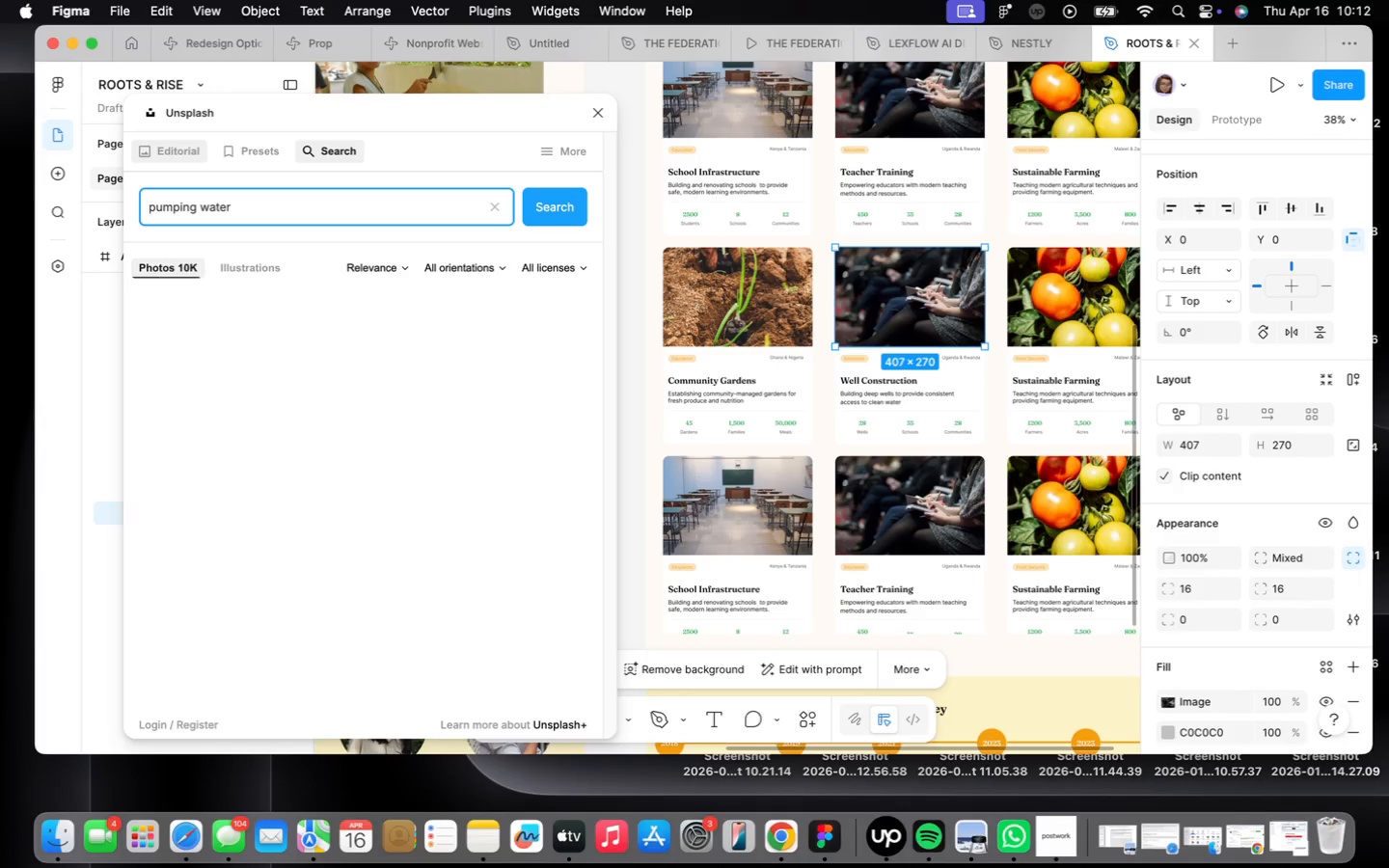 
scroll: coordinate [333, 476], scroll_direction: down, amount: 20.0
 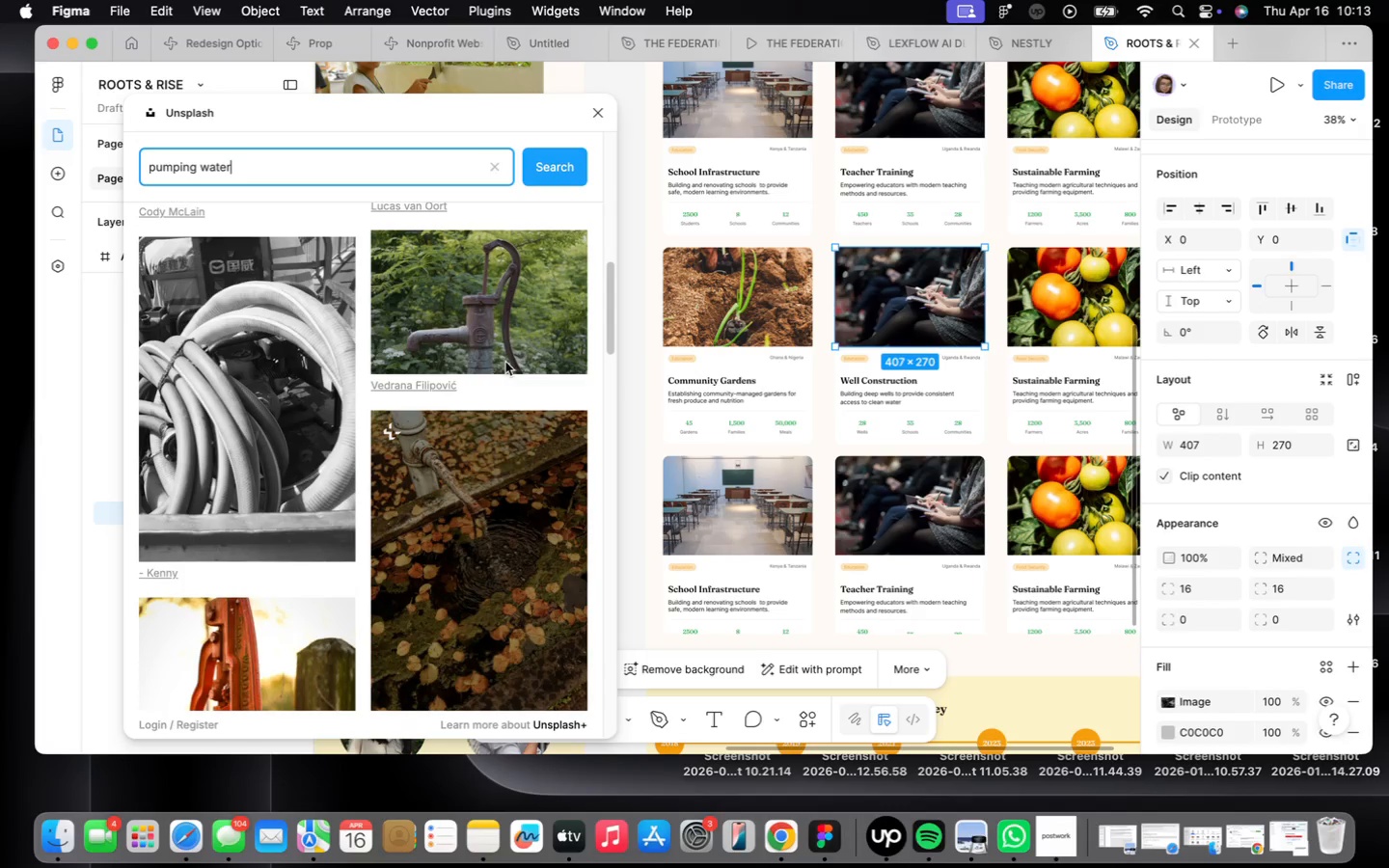 
left_click([495, 527])
 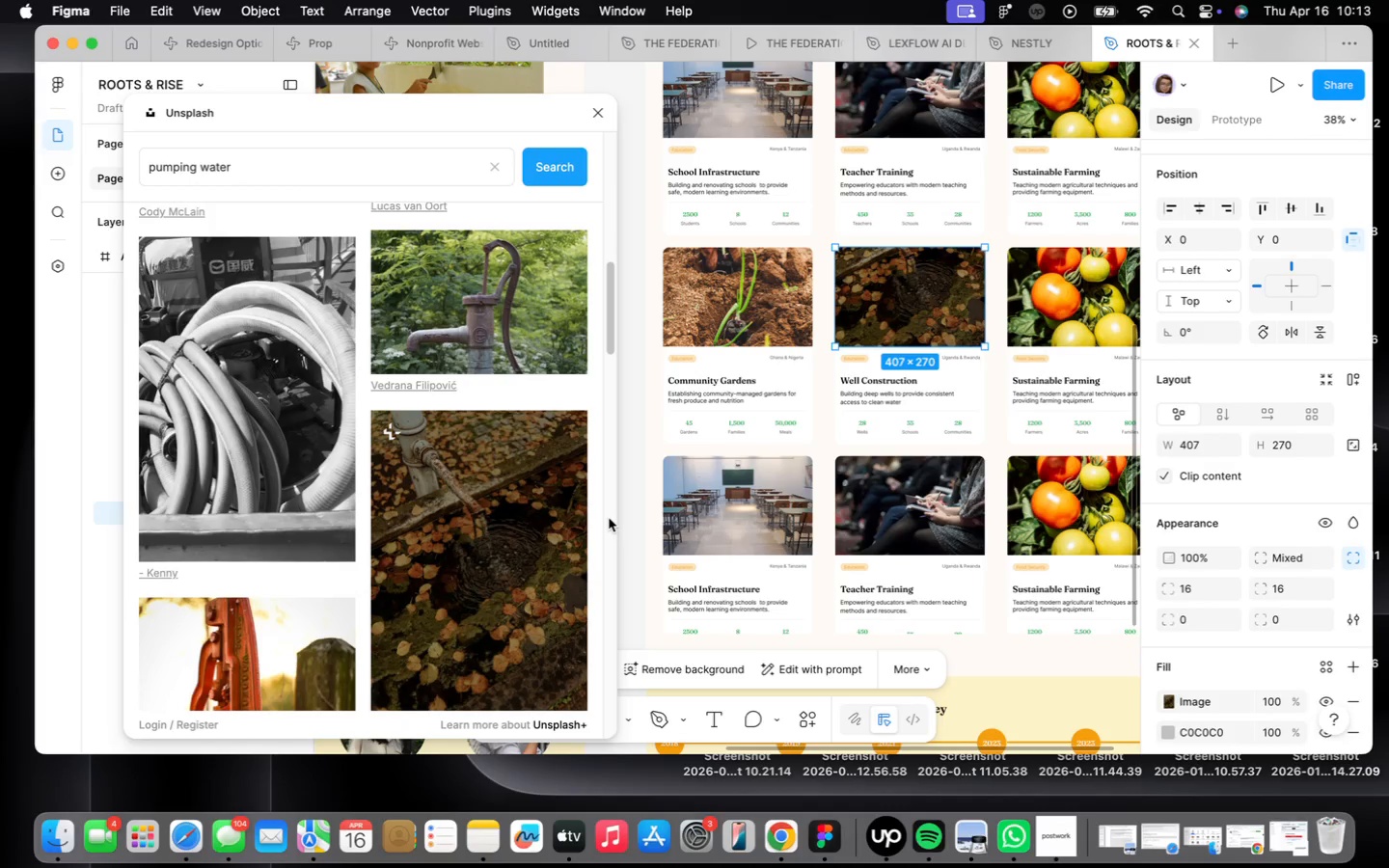 
wait(17.3)
 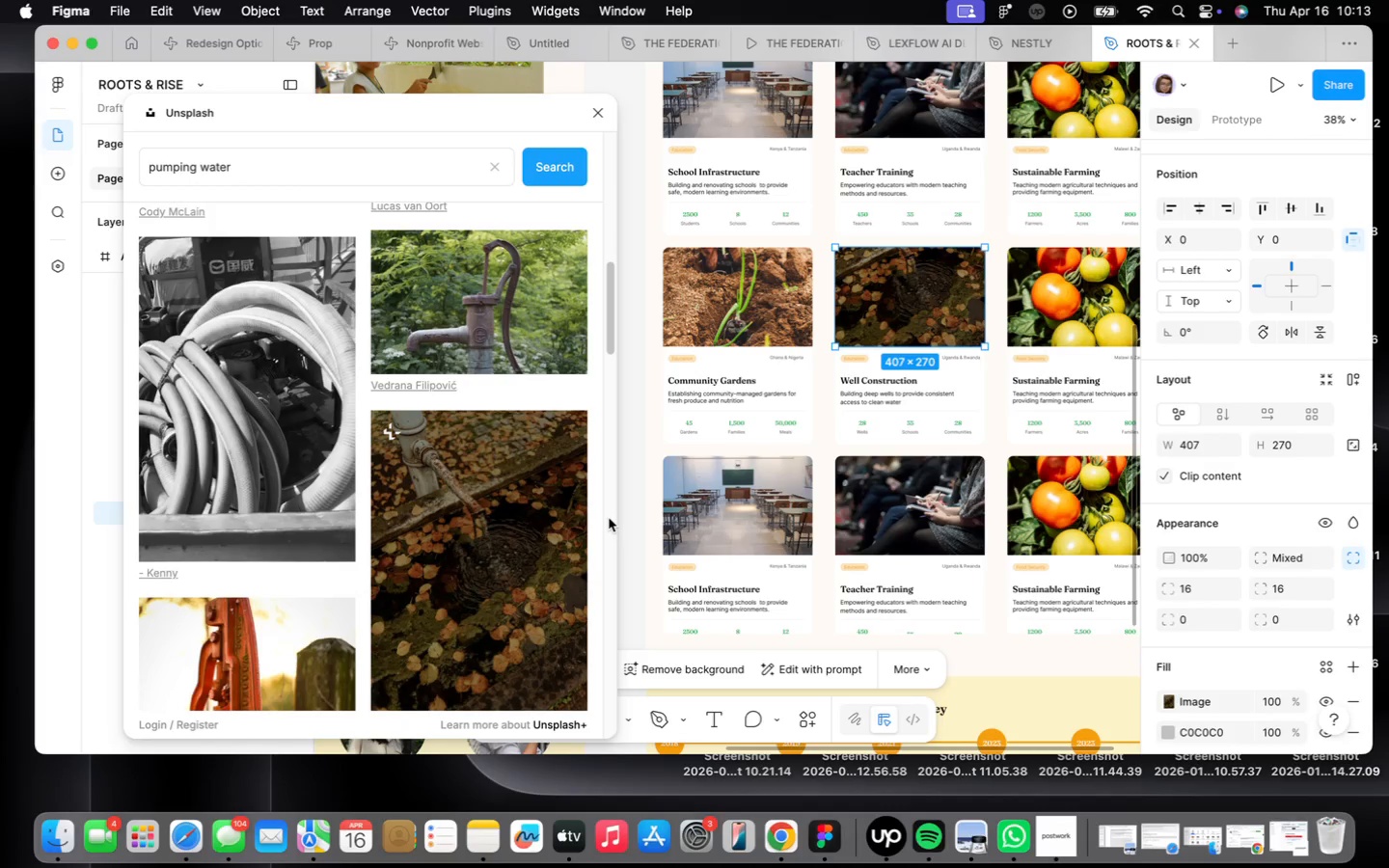 
double_click([184, 162])
 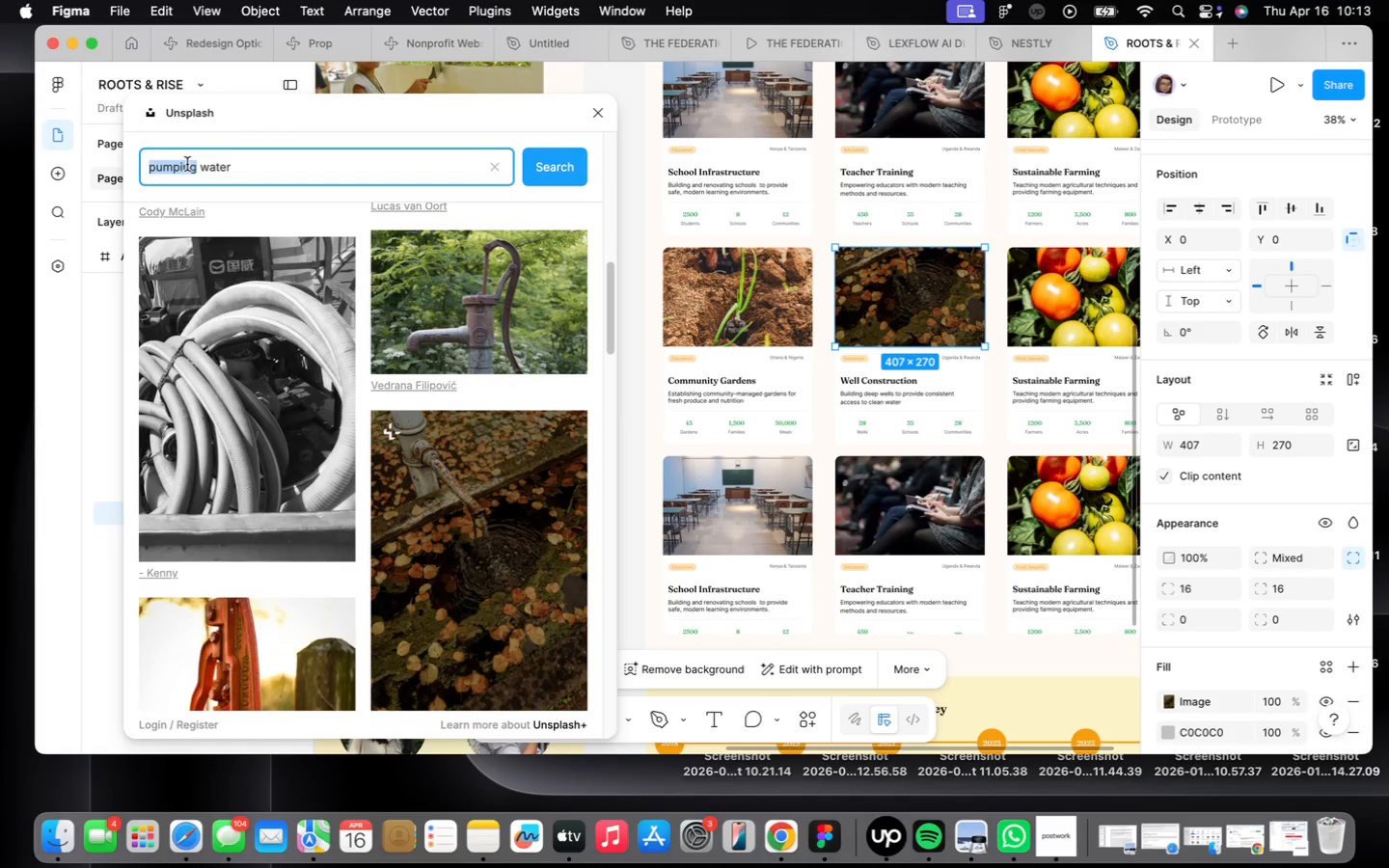 
key(Backspace)
 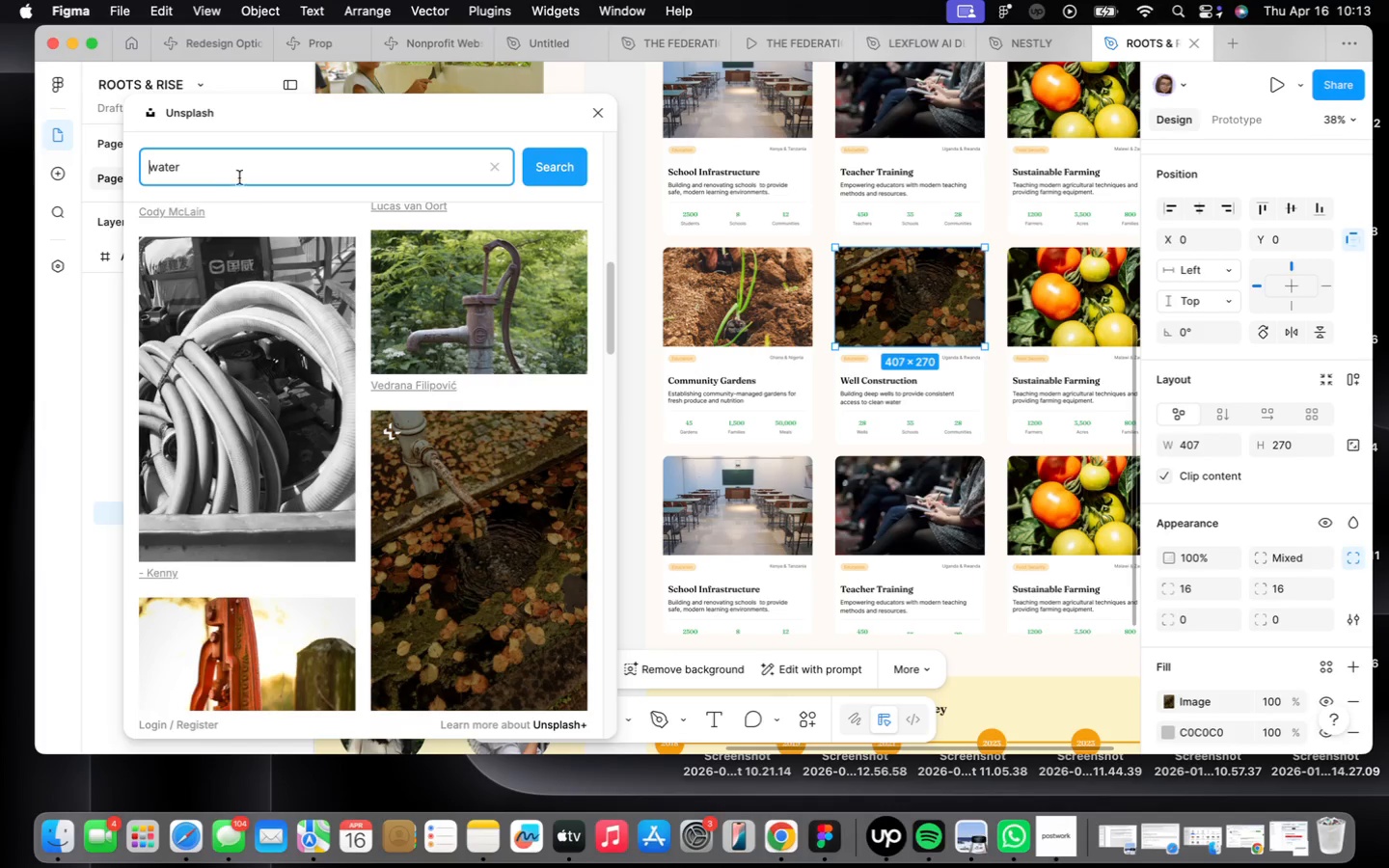 
left_click([238, 175])
 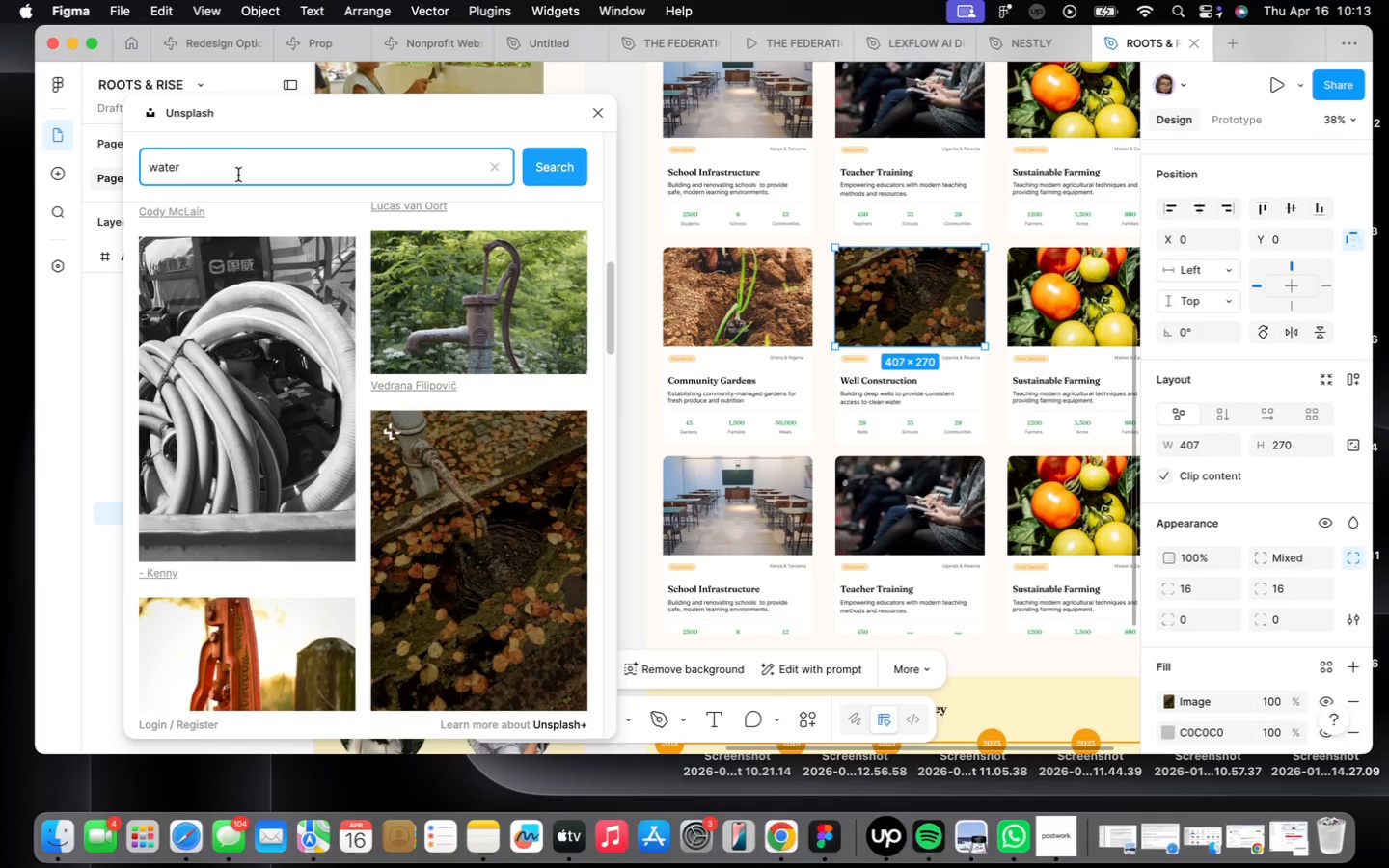 
type( purification)
 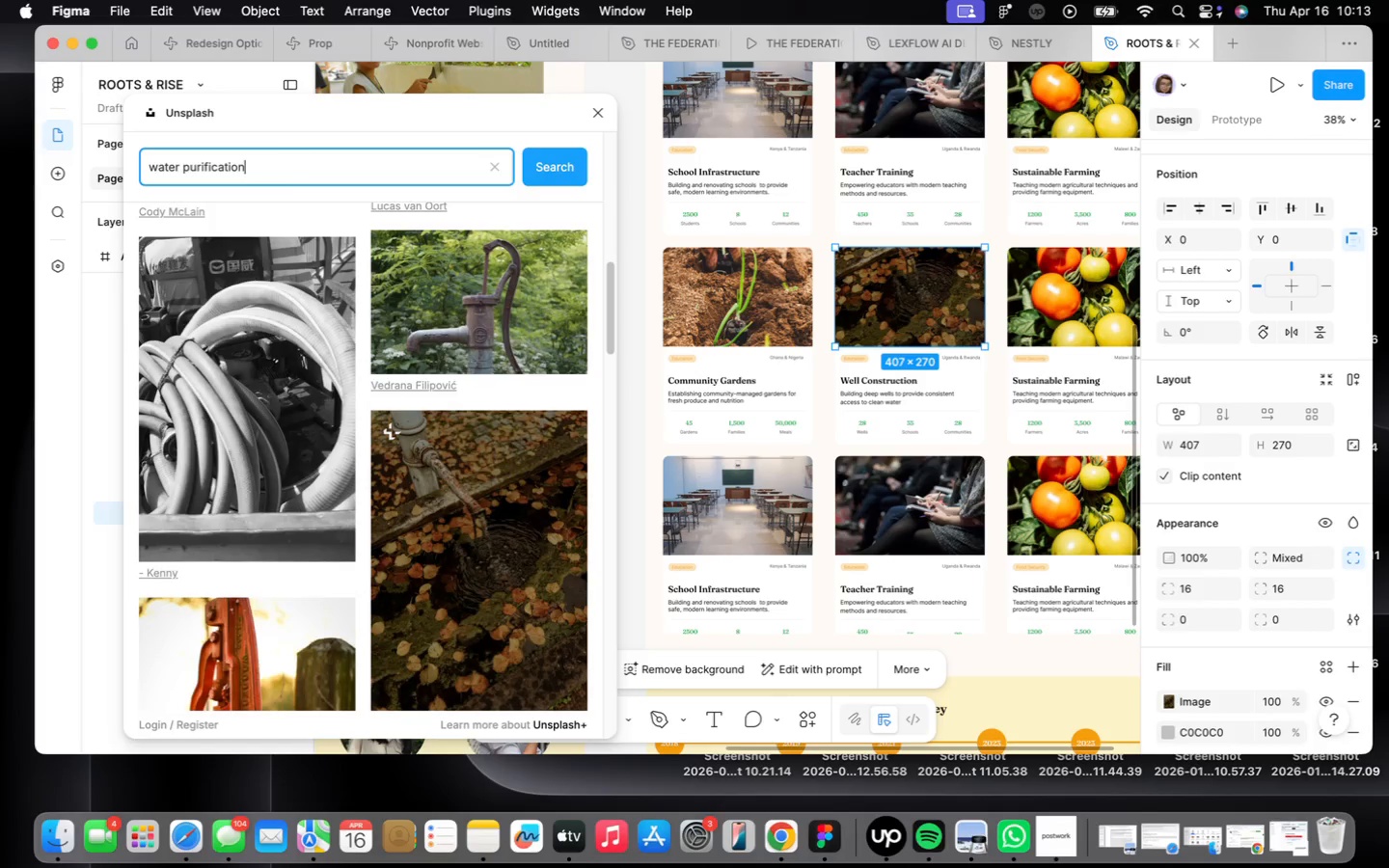 
key(Enter)
 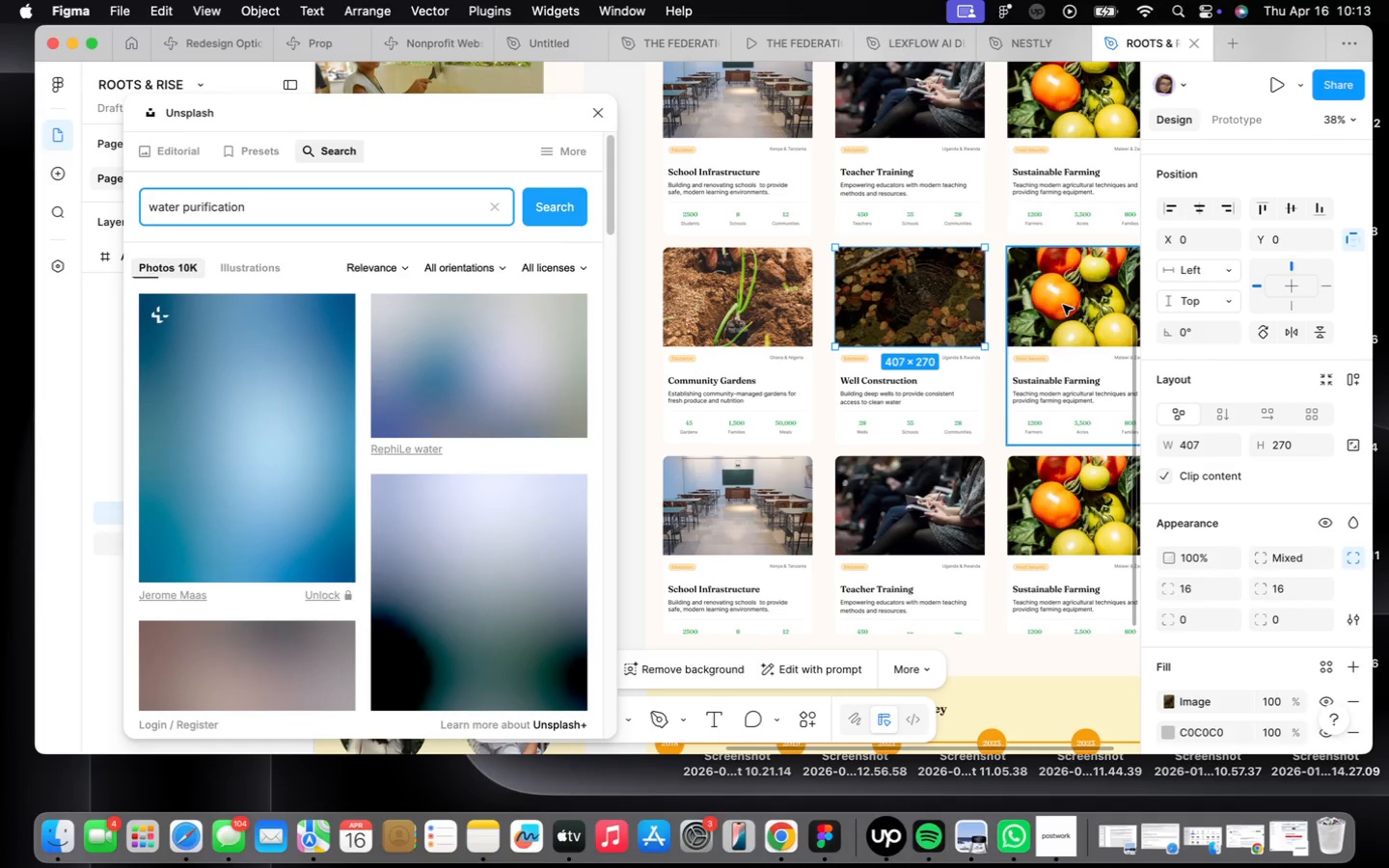 
double_click([1063, 305])
 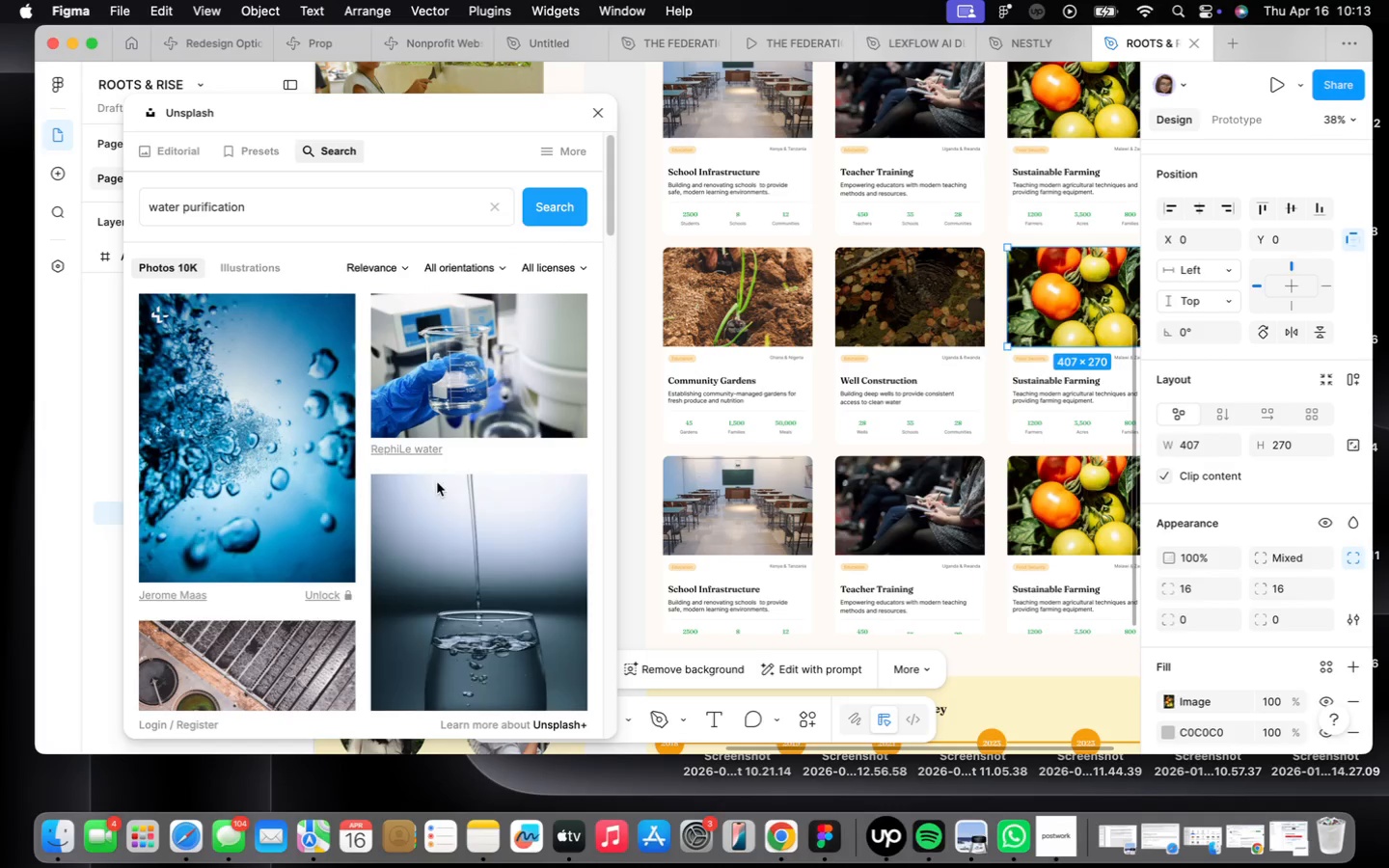 
scroll: coordinate [391, 492], scroll_direction: down, amount: 13.0
 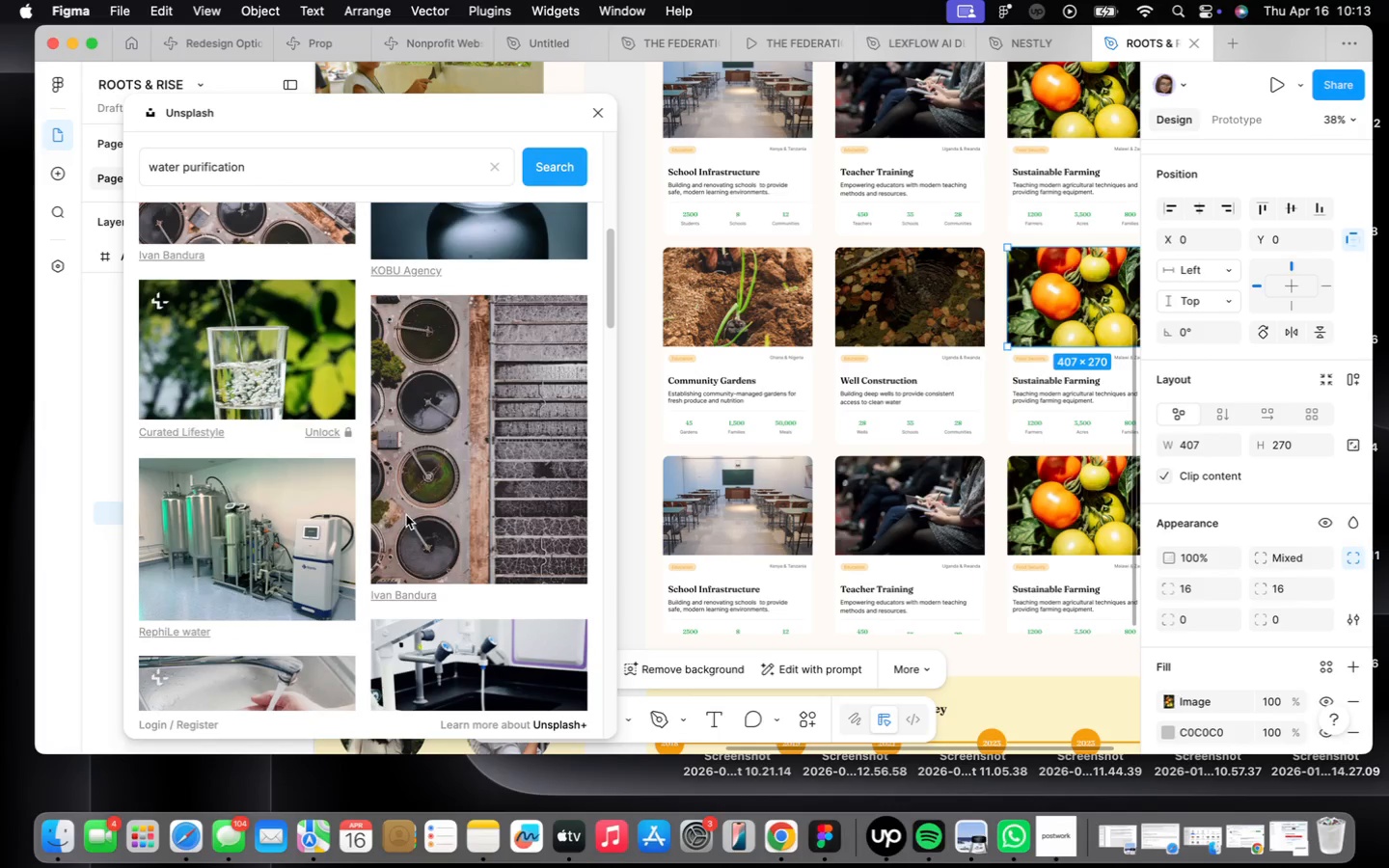 
left_click([208, 550])
 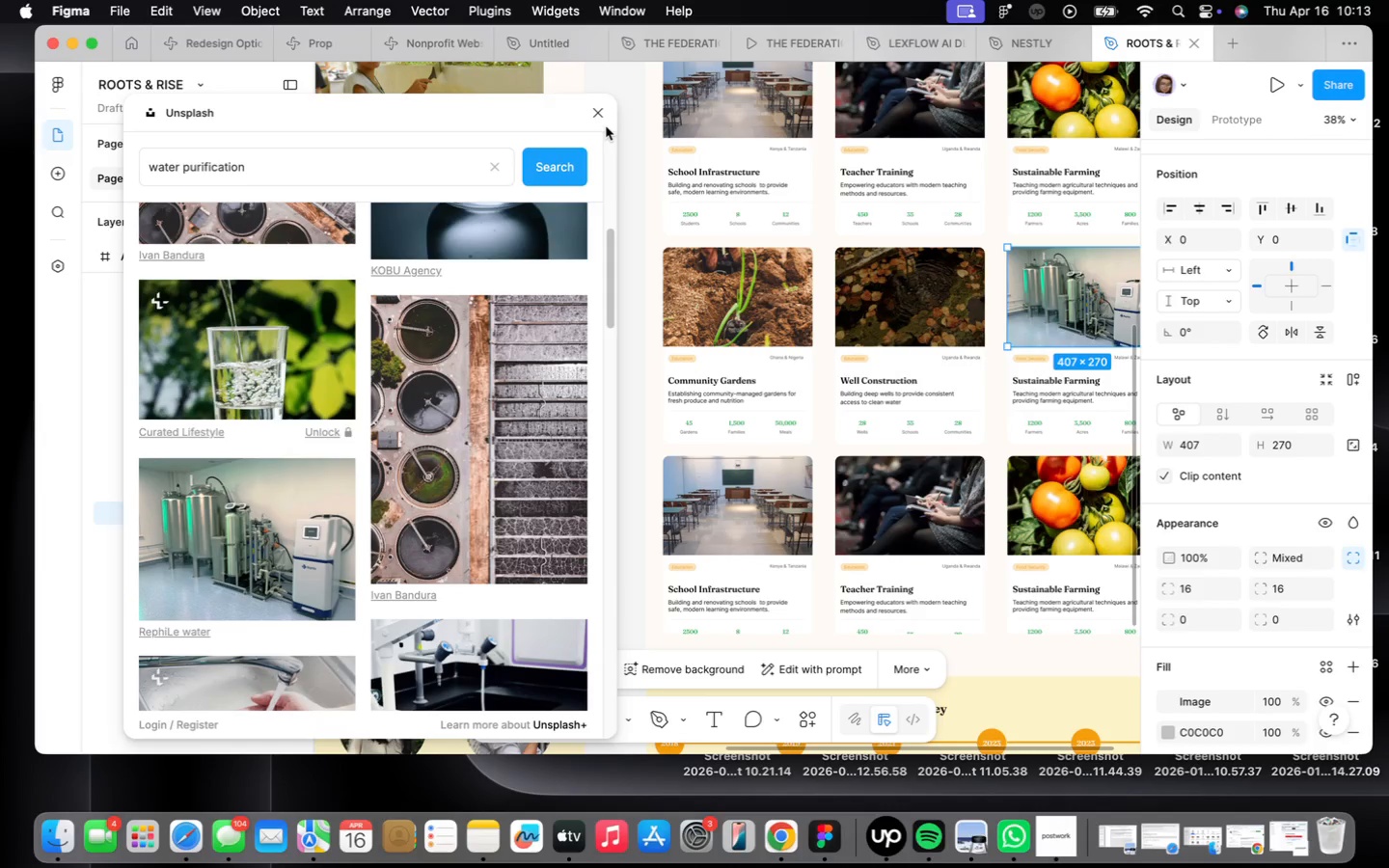 
wait(9.19)
 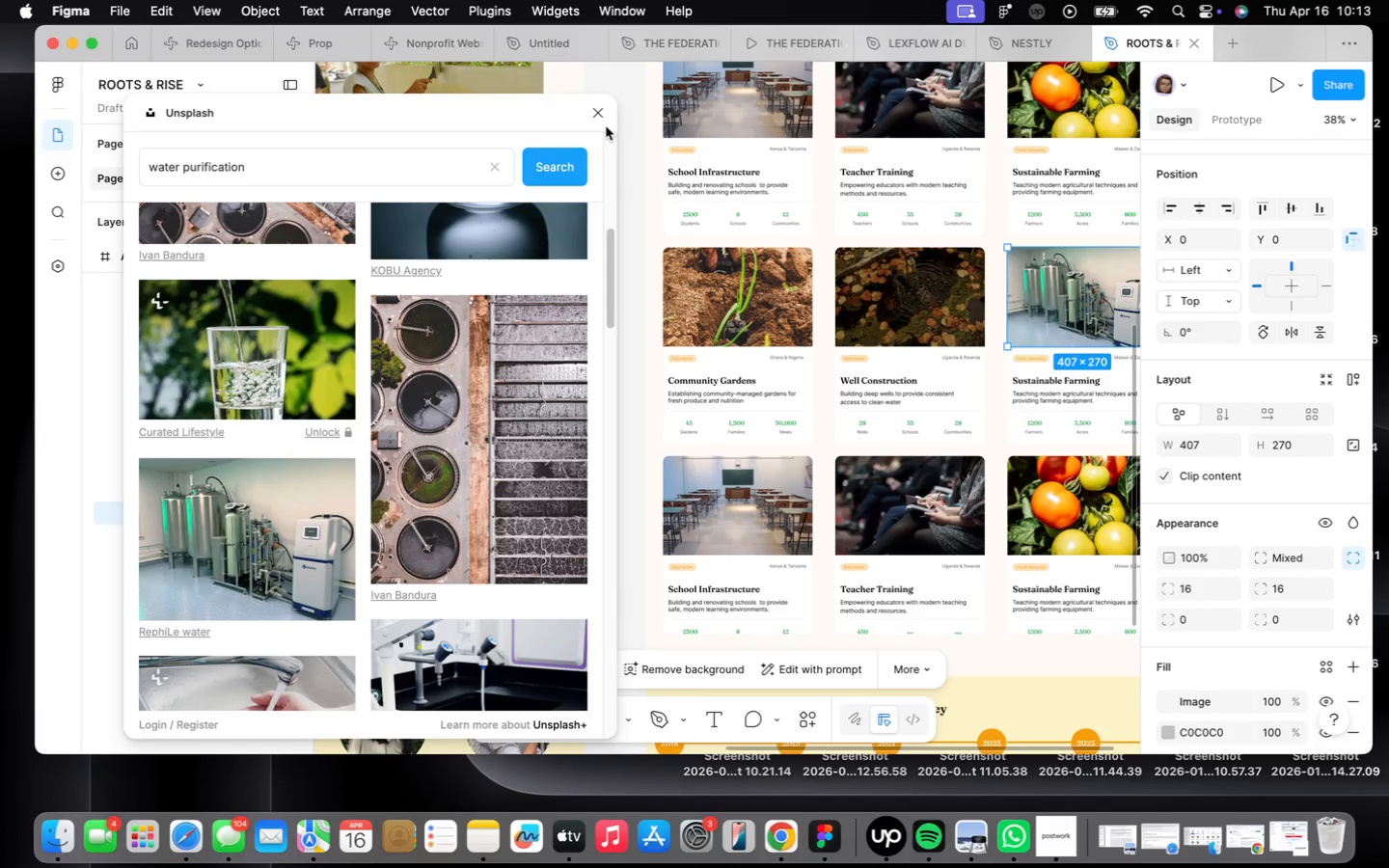 
scroll: coordinate [911, 483], scroll_direction: up, amount: 27.0
 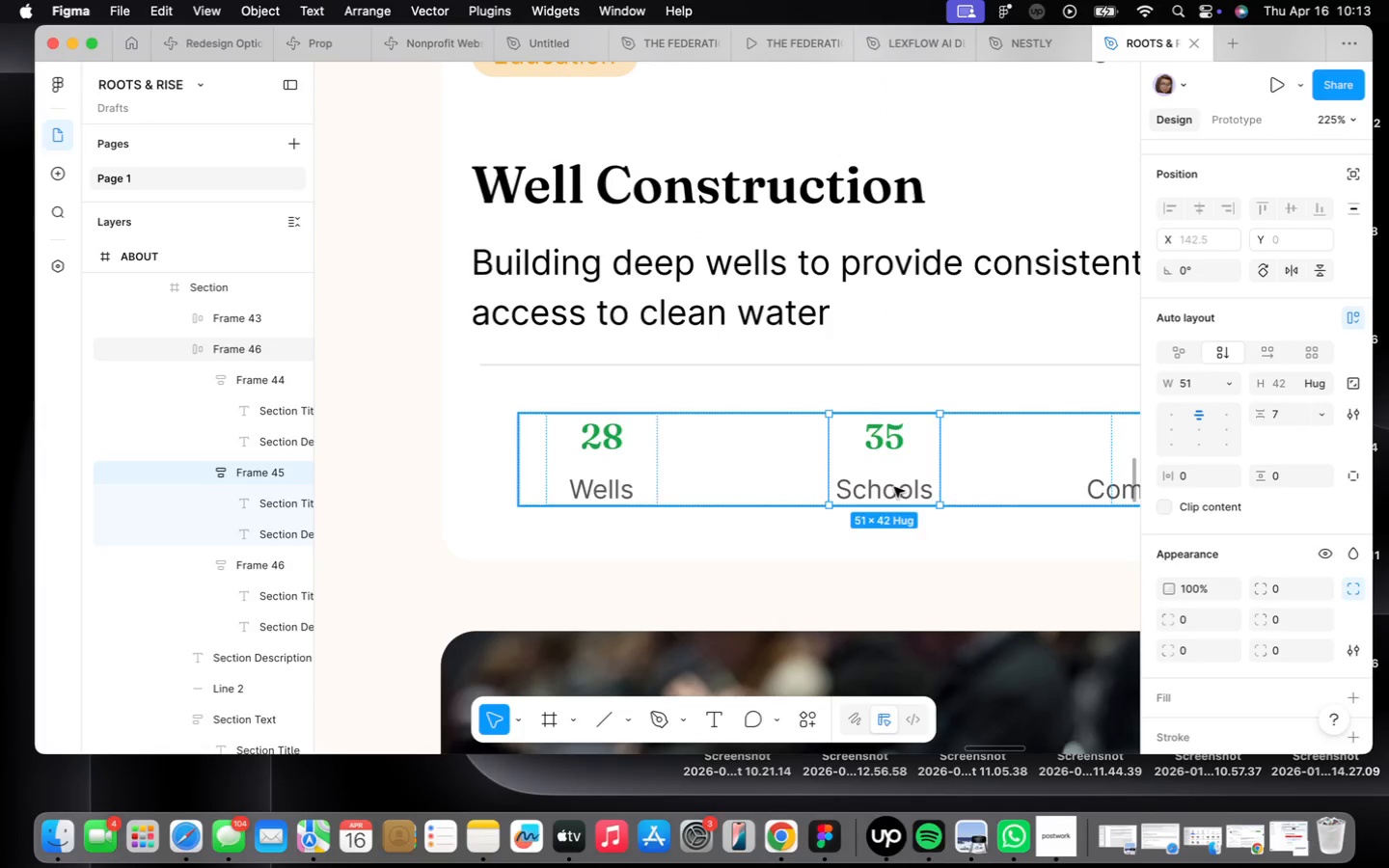 
triple_click([894, 487])
 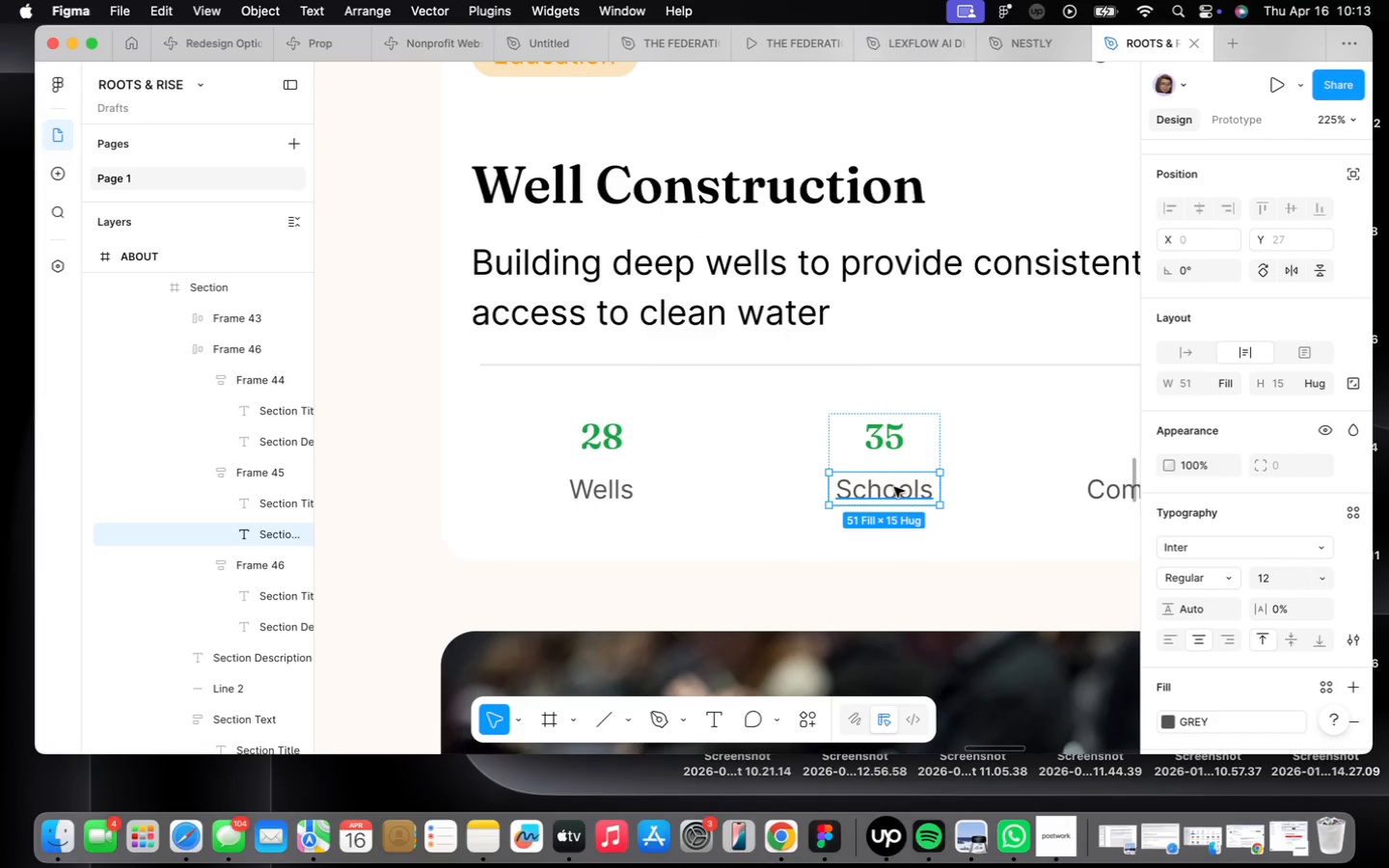 
triple_click([894, 487])
 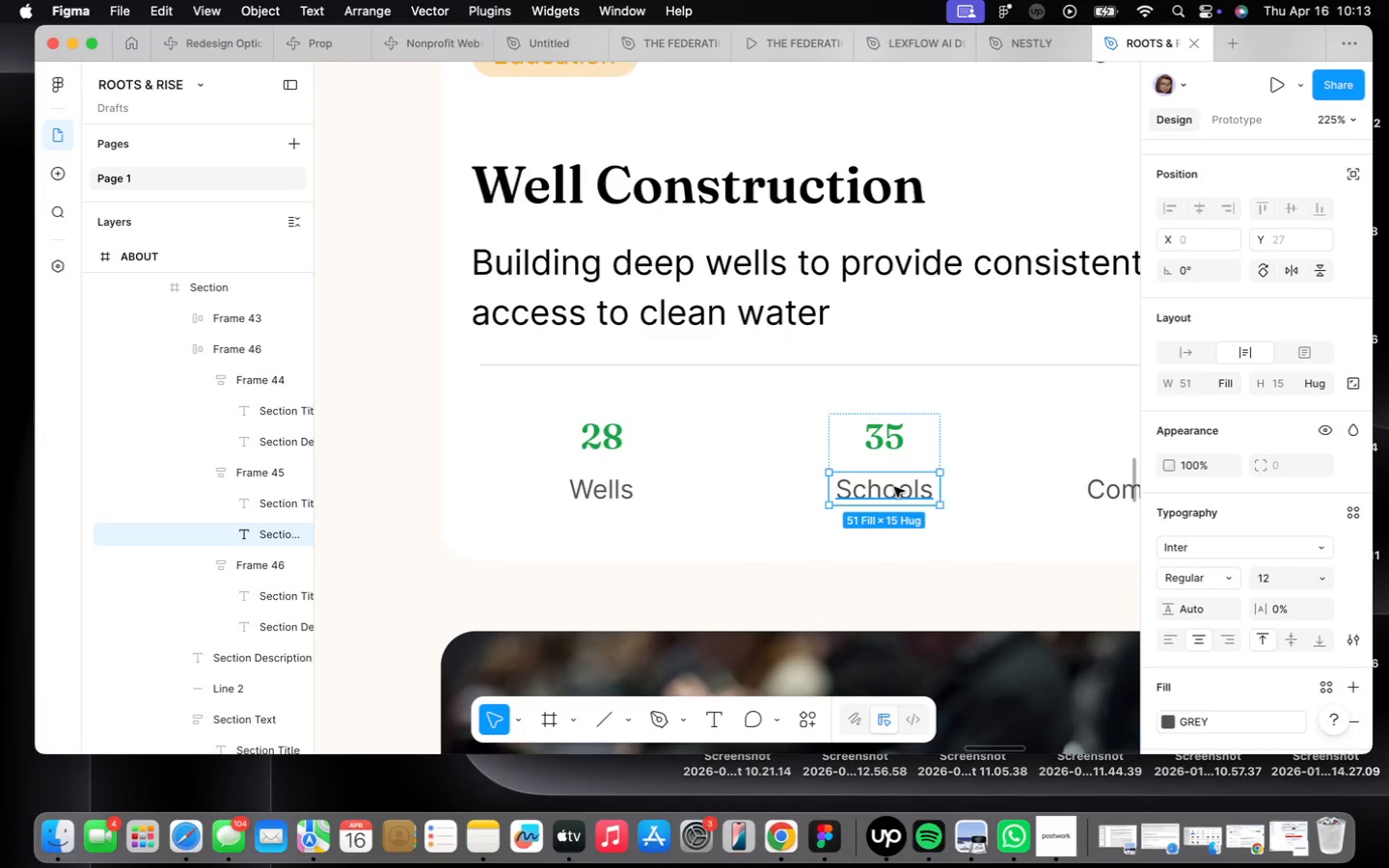 
triple_click([894, 487])
 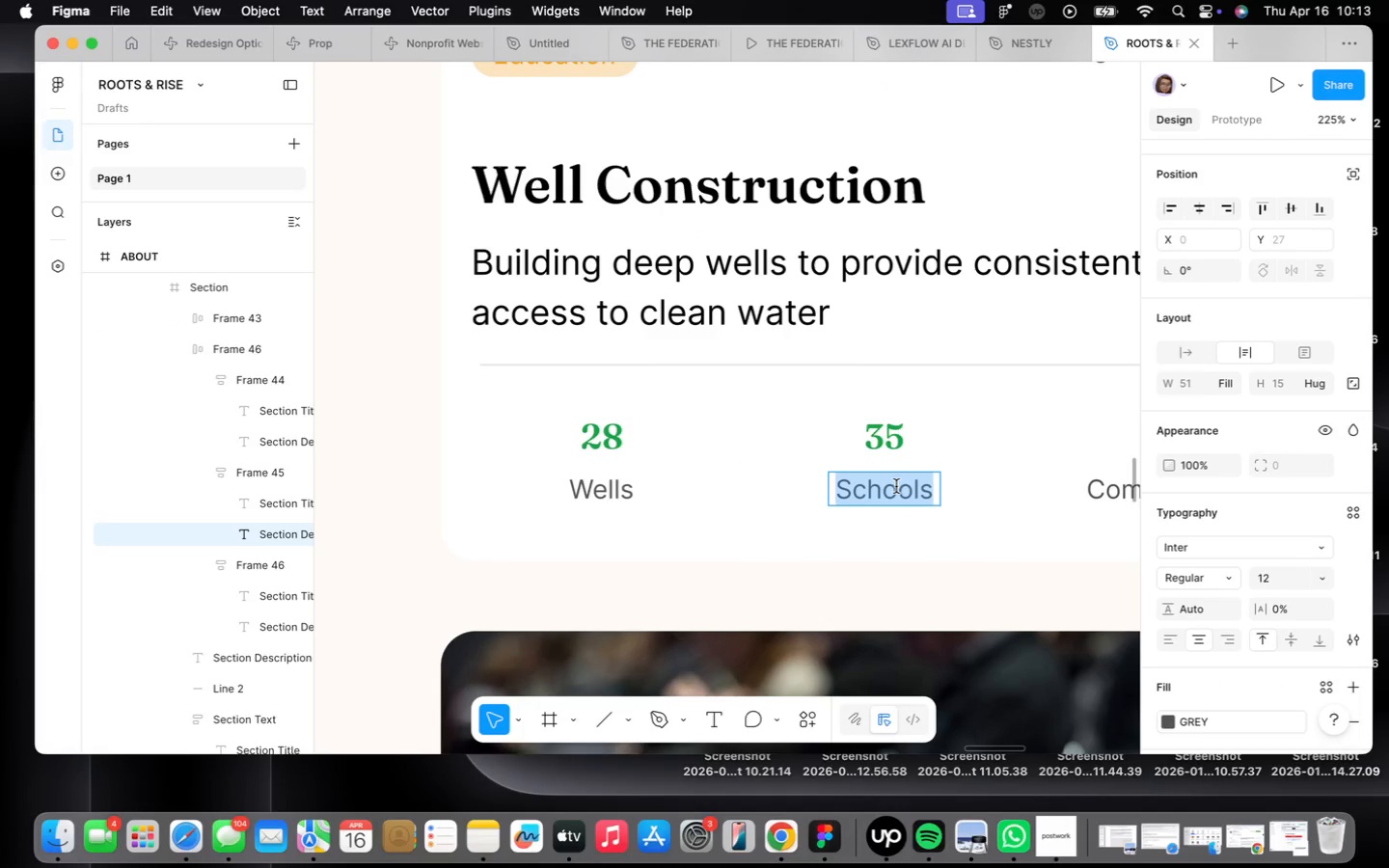 
type(People)
 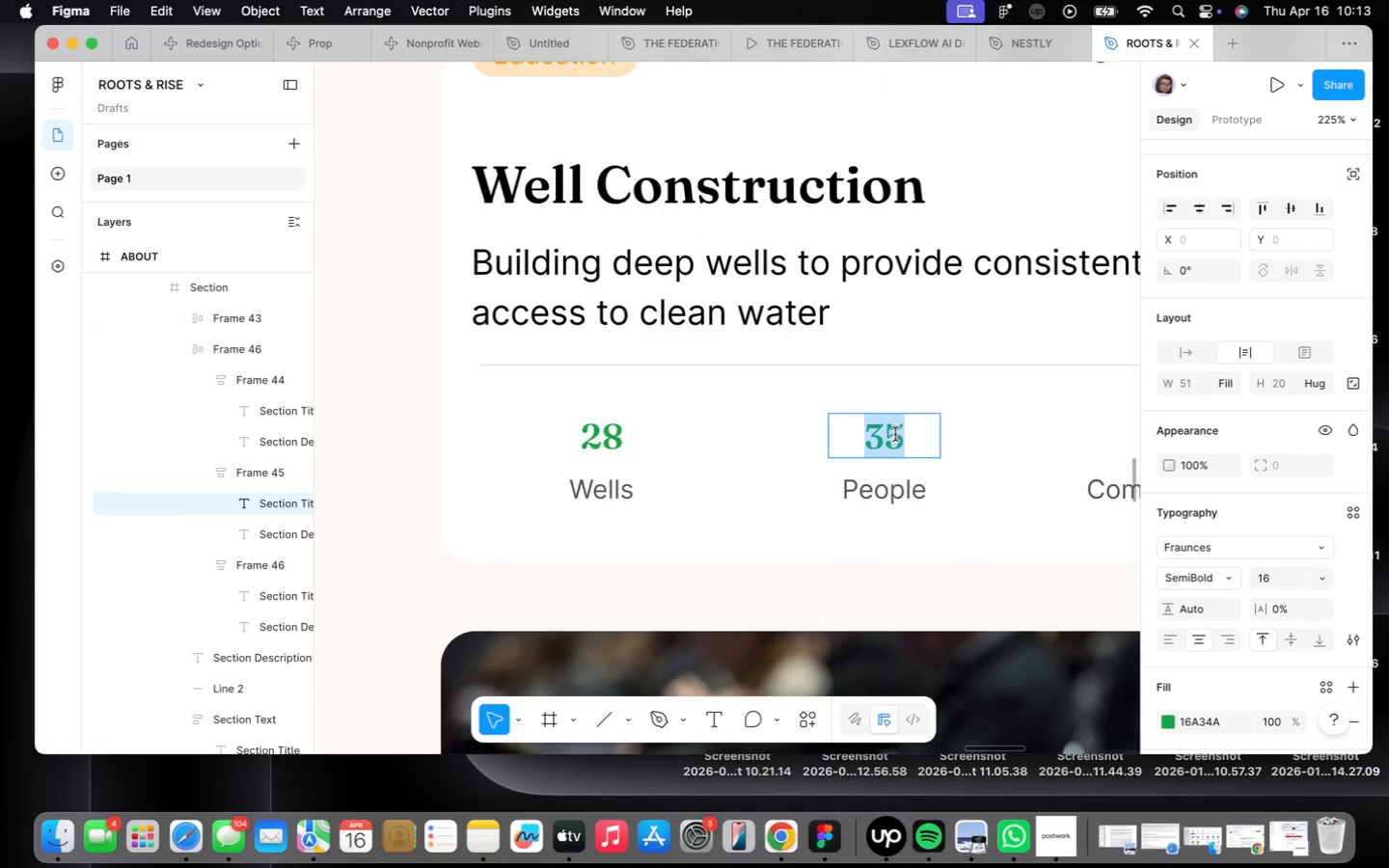 
type(5,600)
 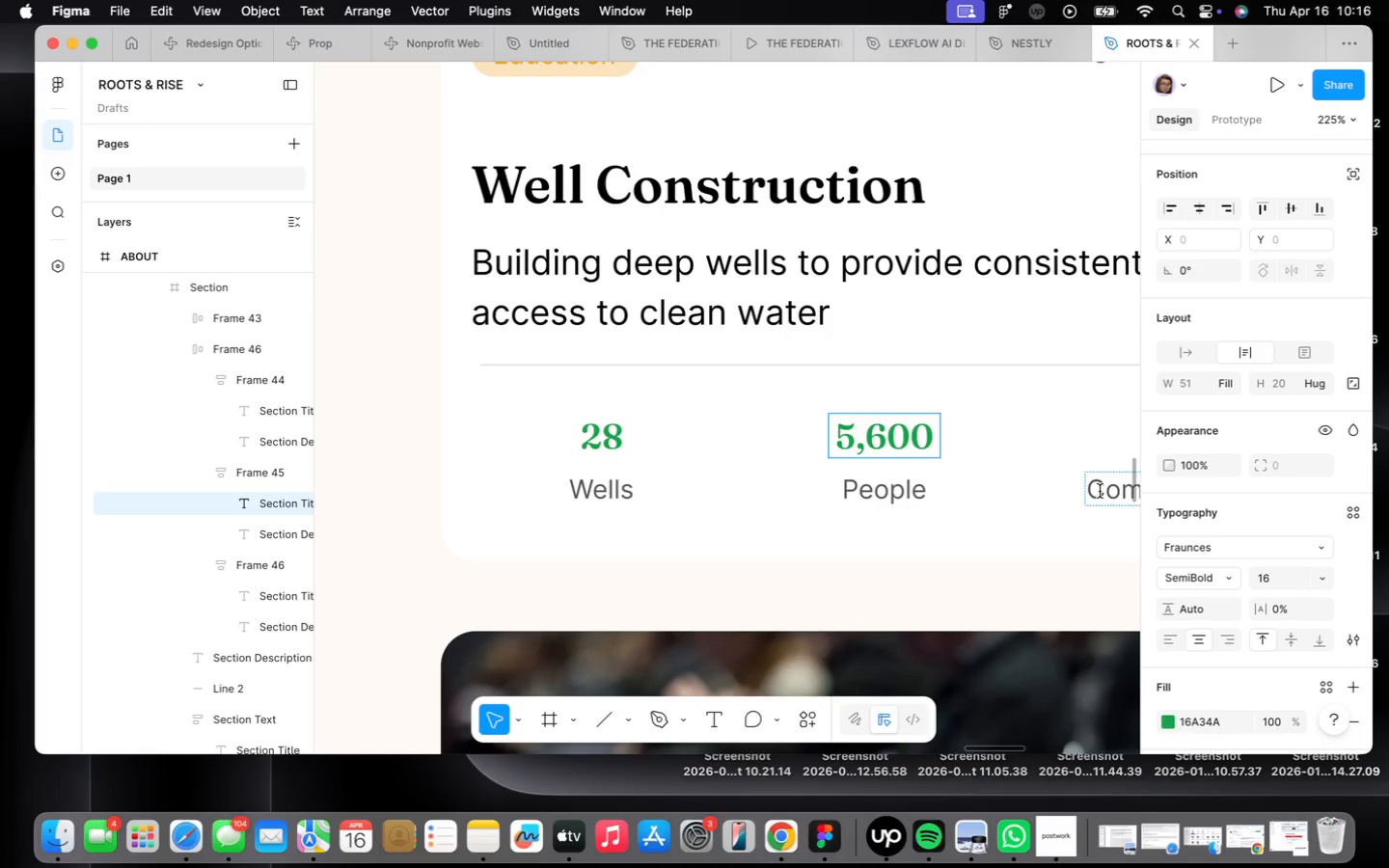 
wait(124.04)
 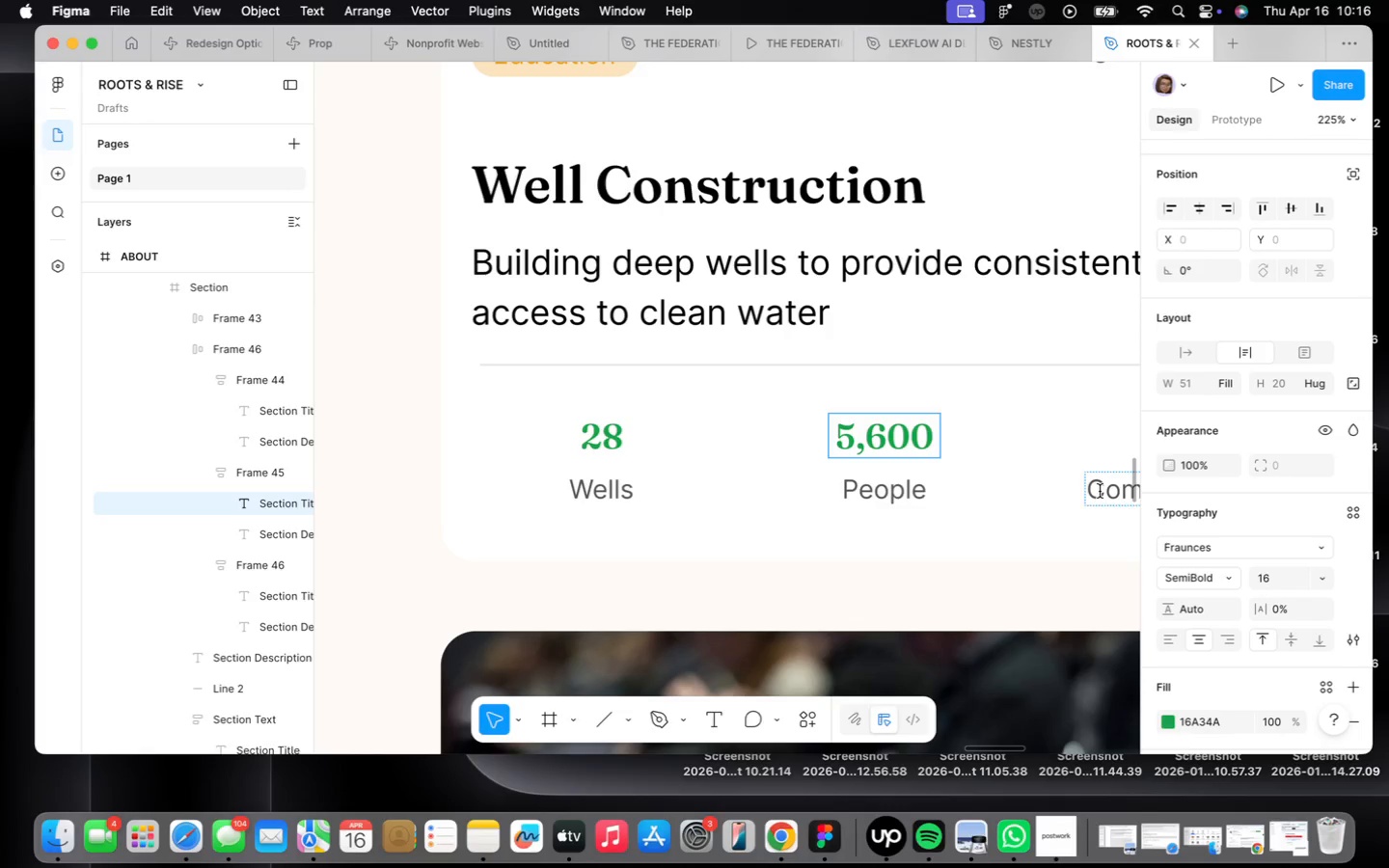 
scroll: coordinate [960, 484], scroll_direction: up, amount: 7.0
 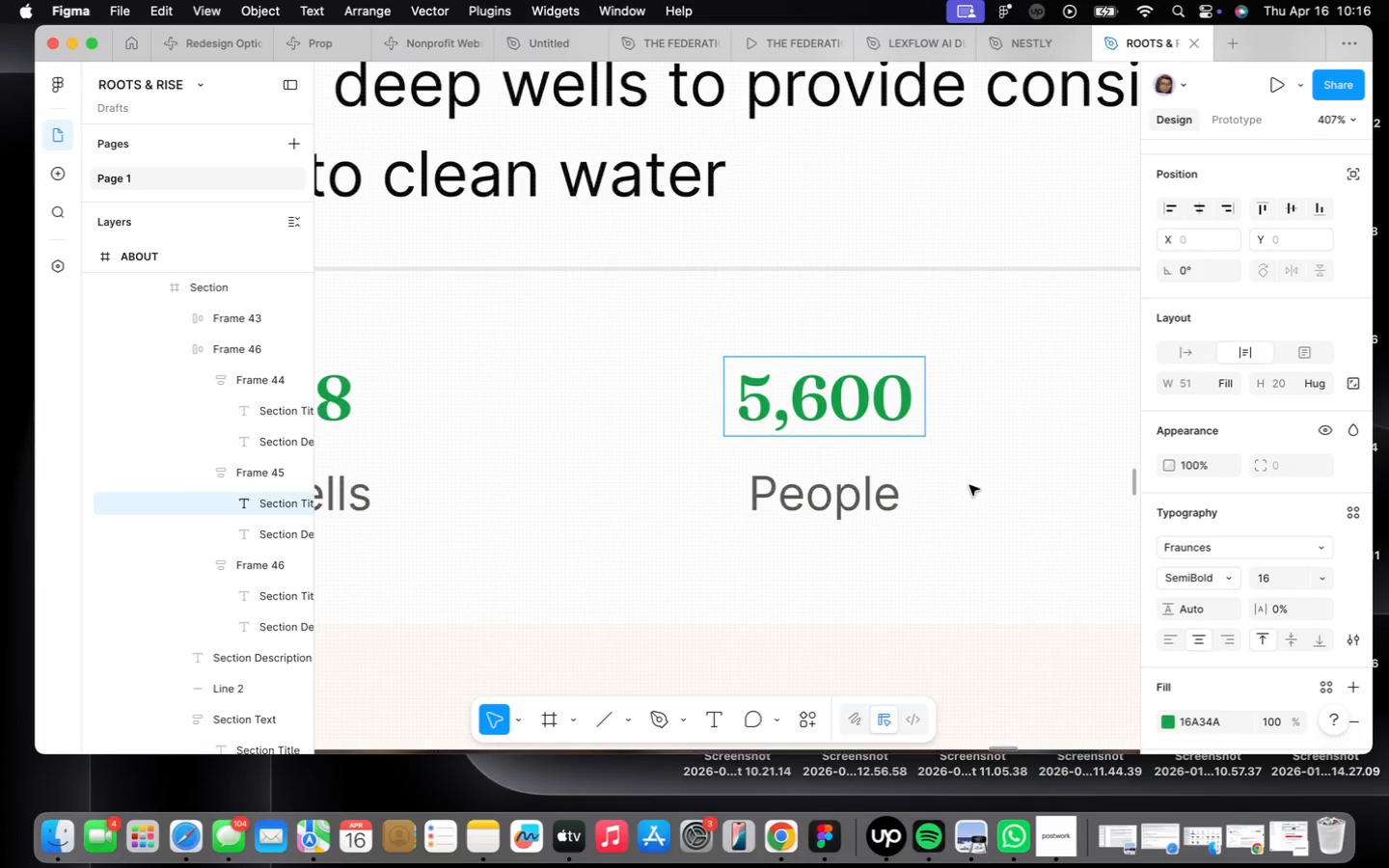 
scroll: coordinate [976, 585], scroll_direction: down, amount: 10.0
 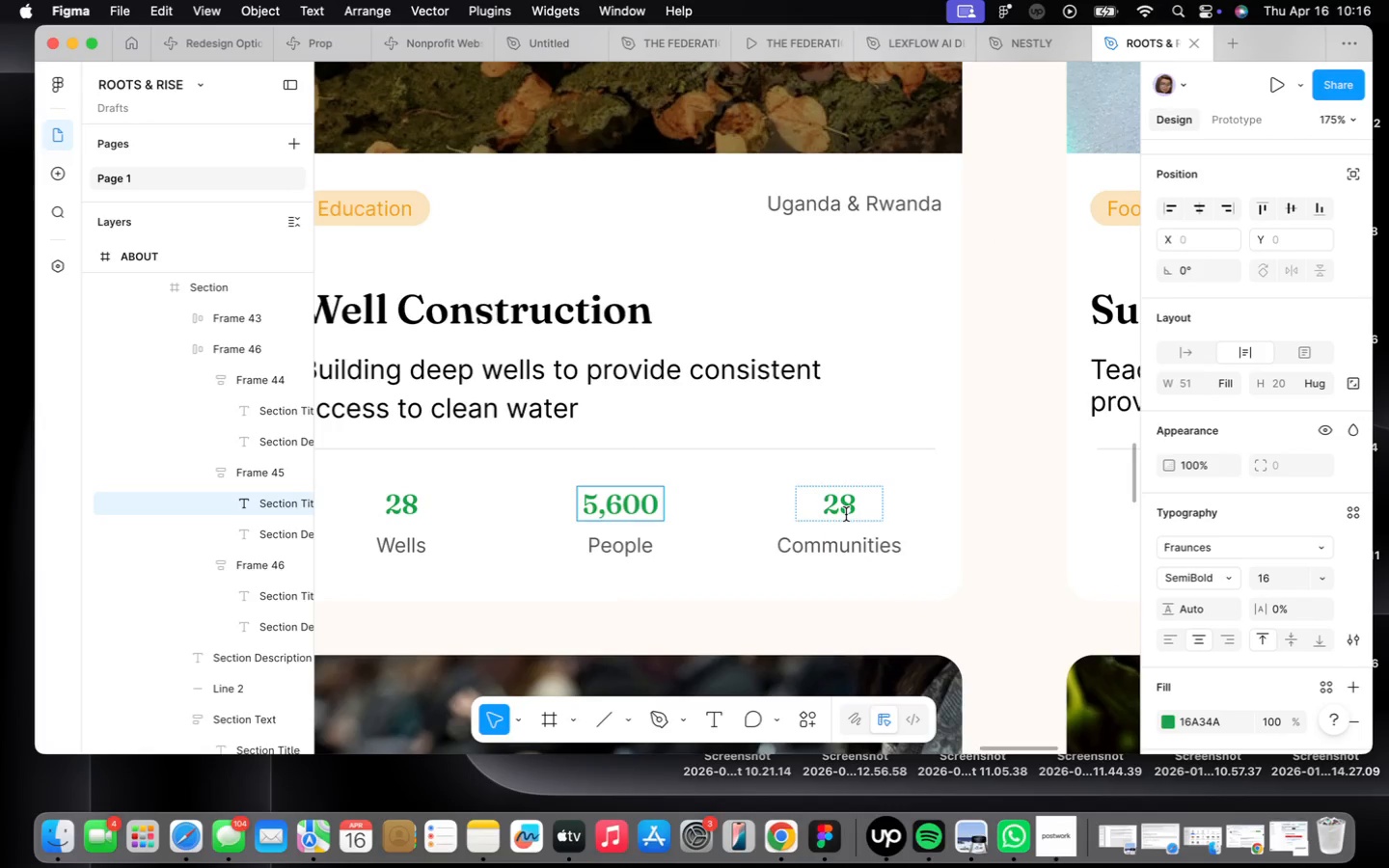 
wait(5.98)
 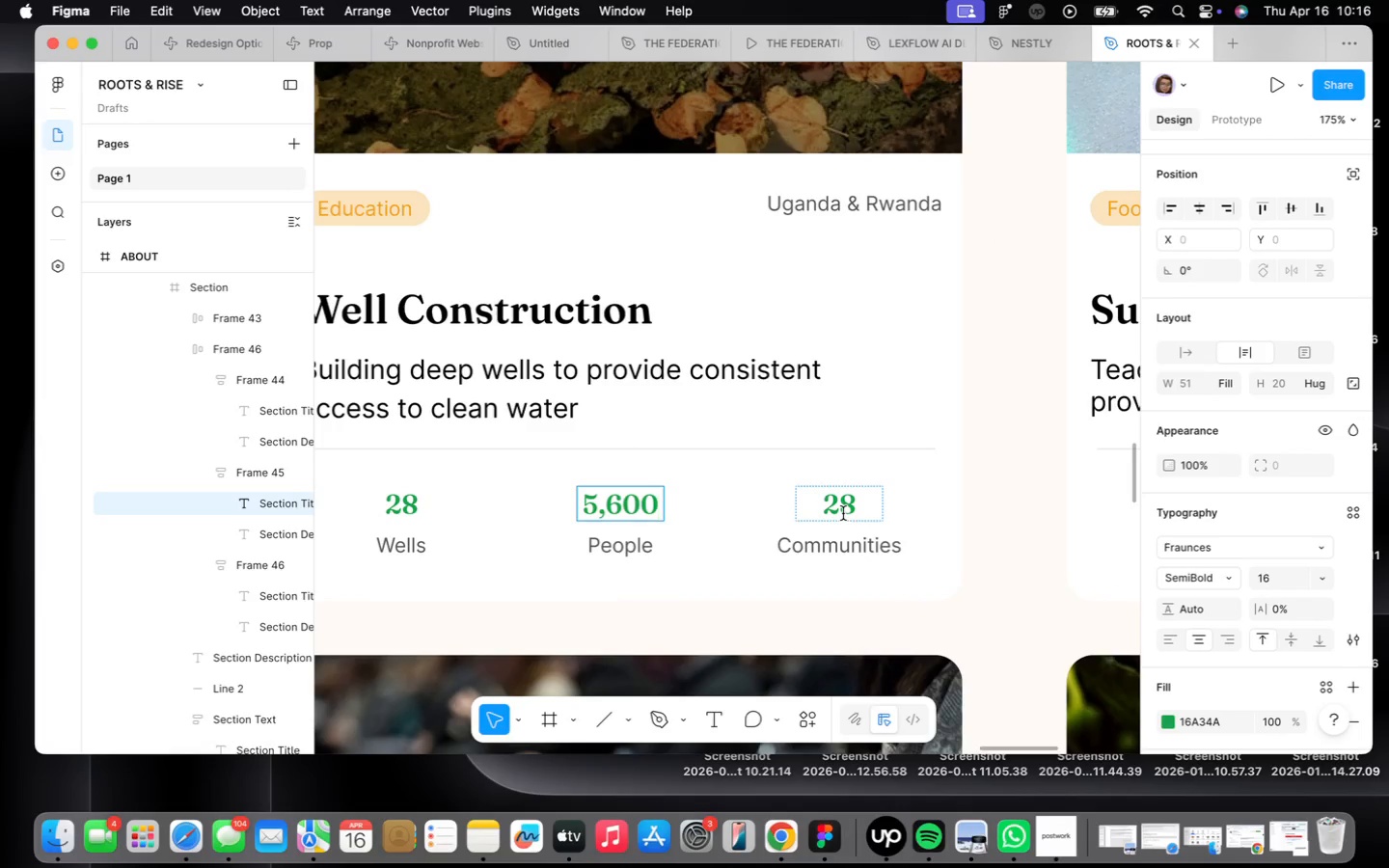 
double_click([843, 500])
 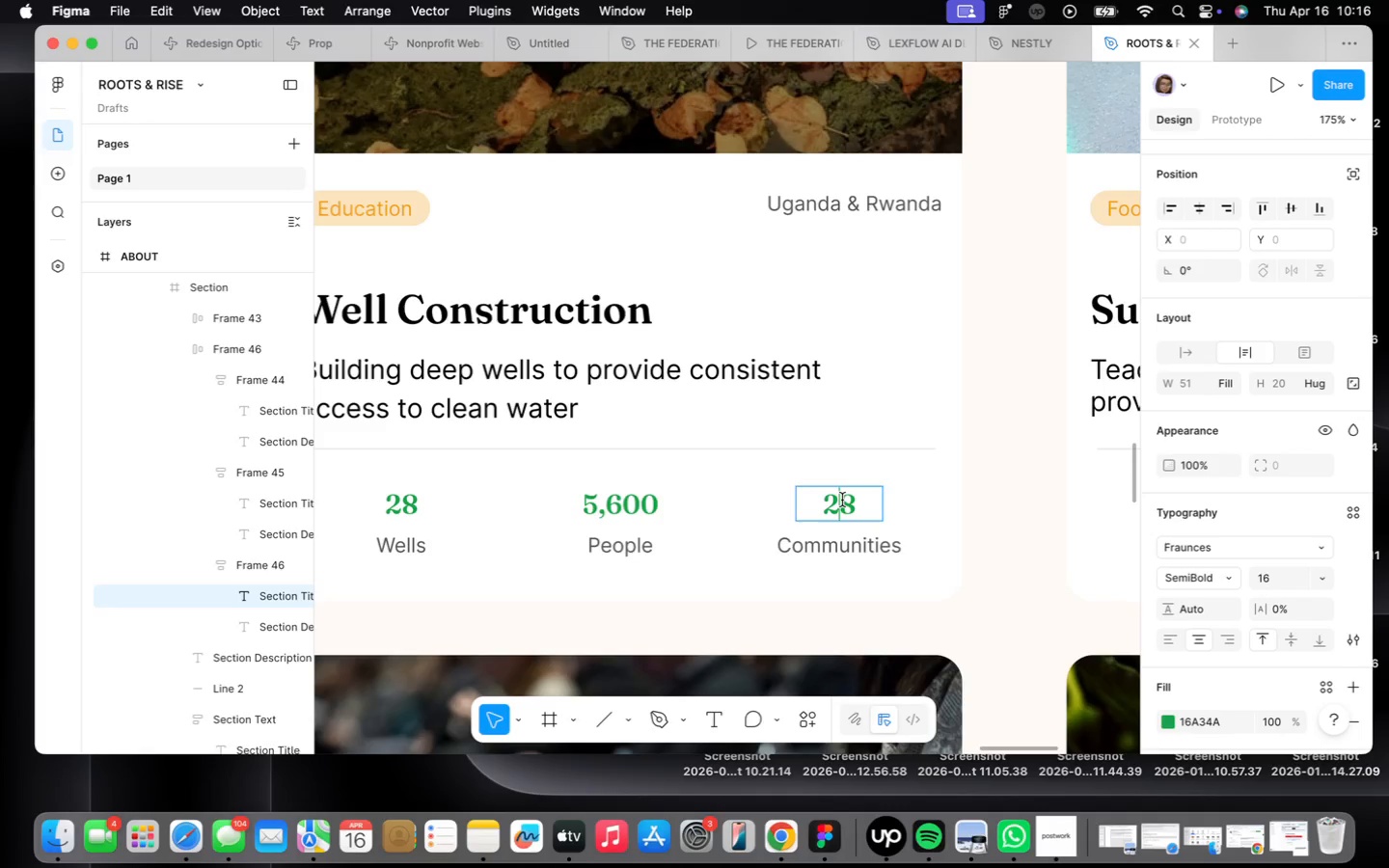 
double_click([842, 500])
 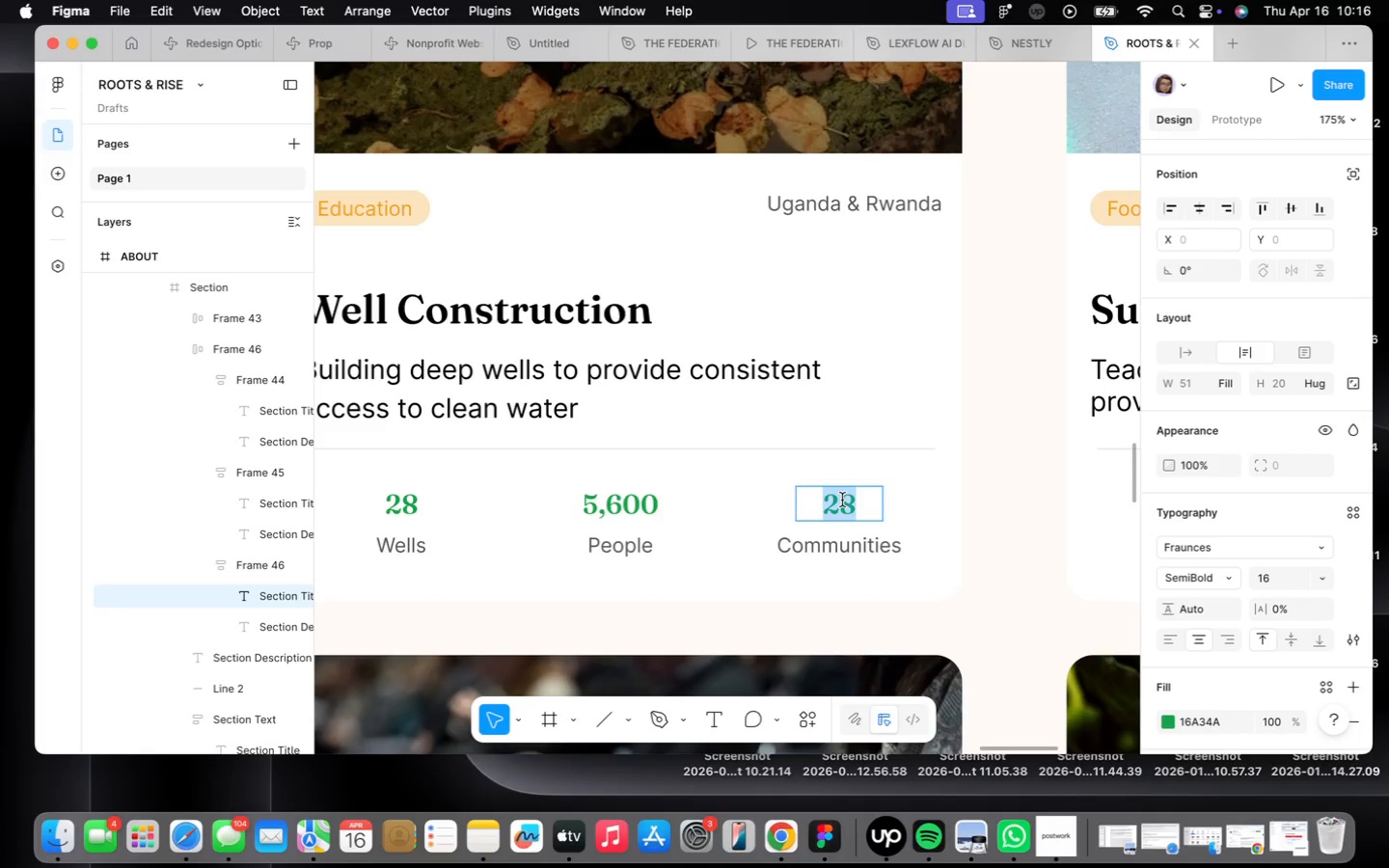 
type(18)
 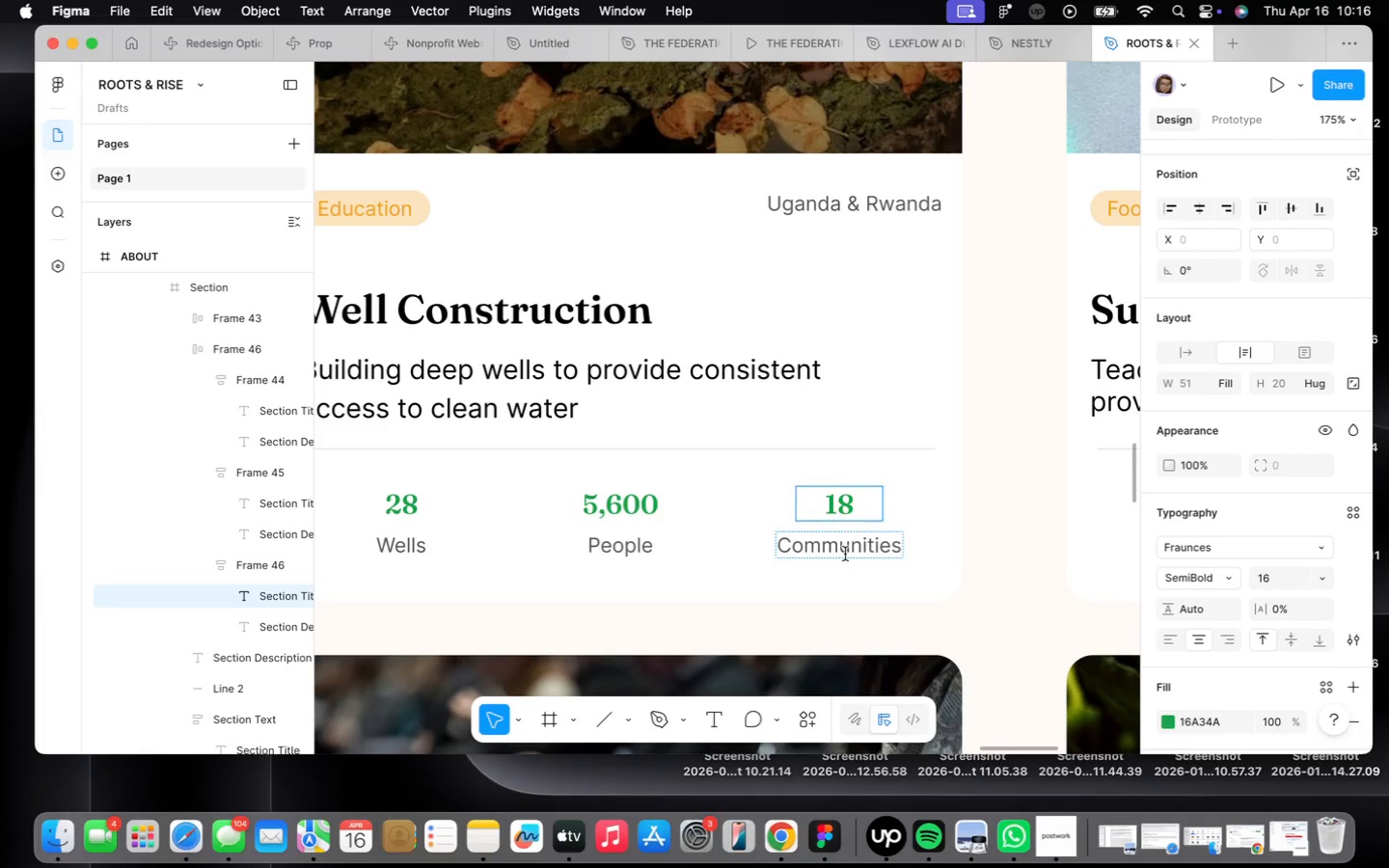 
double_click([839, 548])
 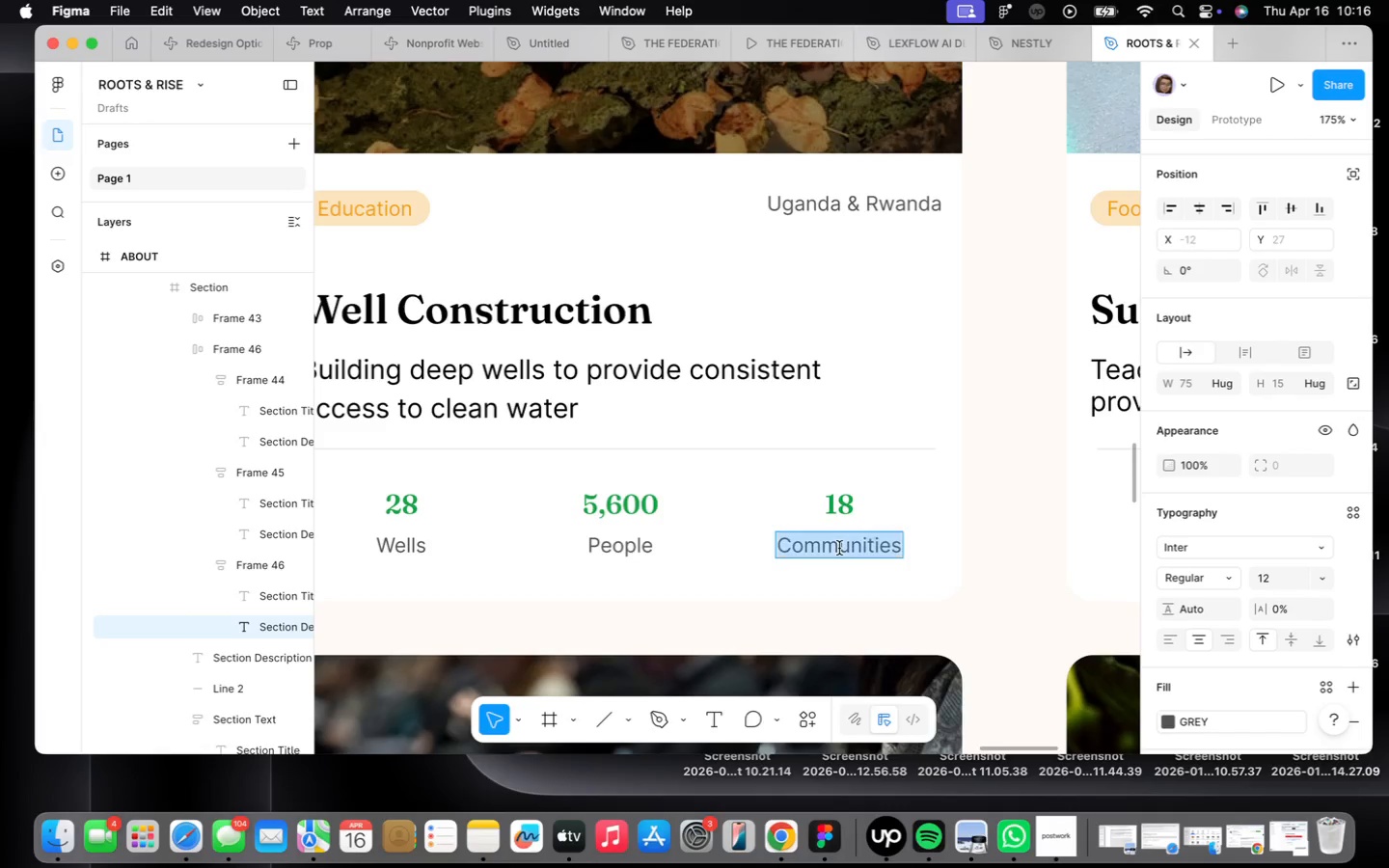 
triple_click([839, 548])
 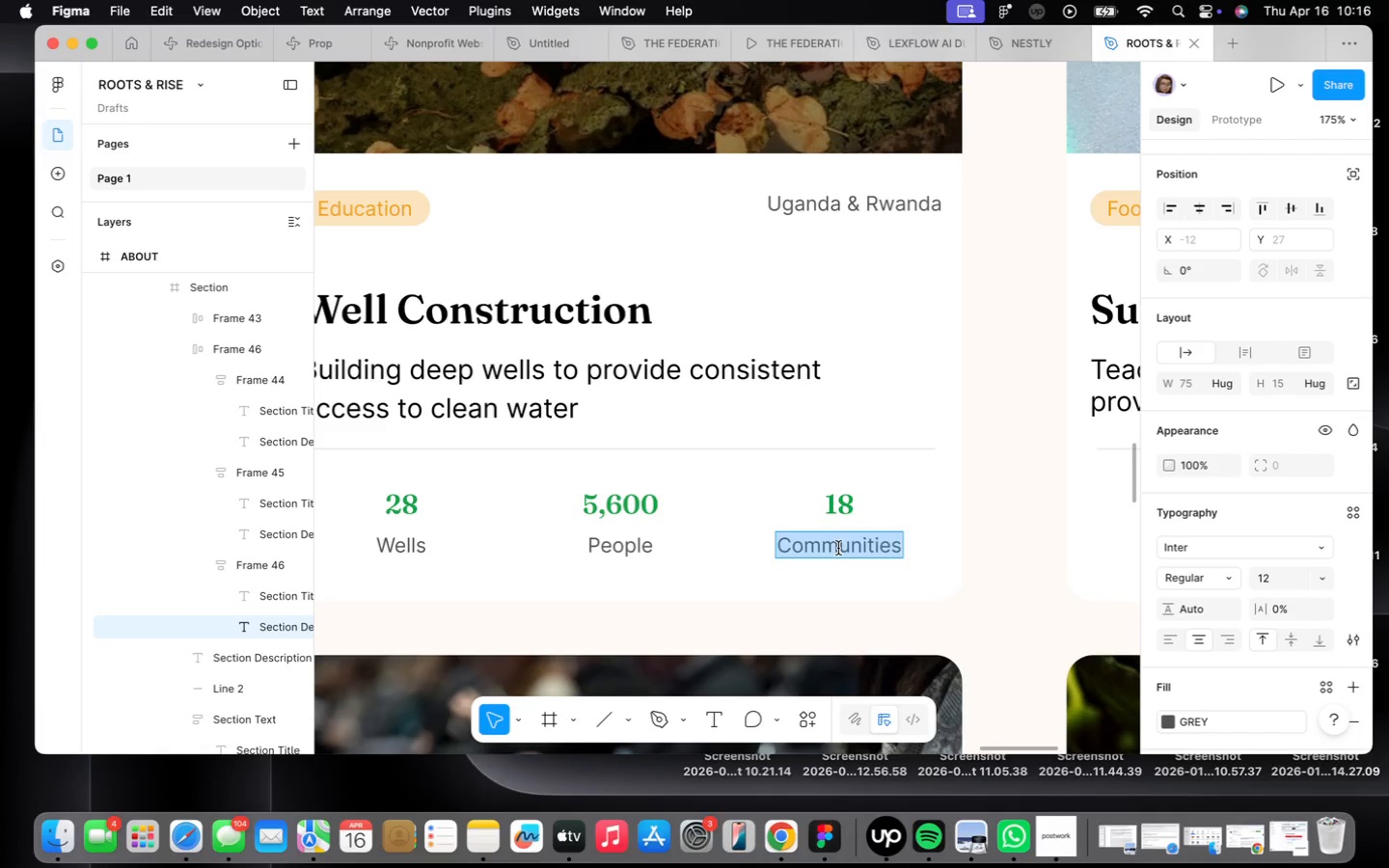 
type(Villages)
 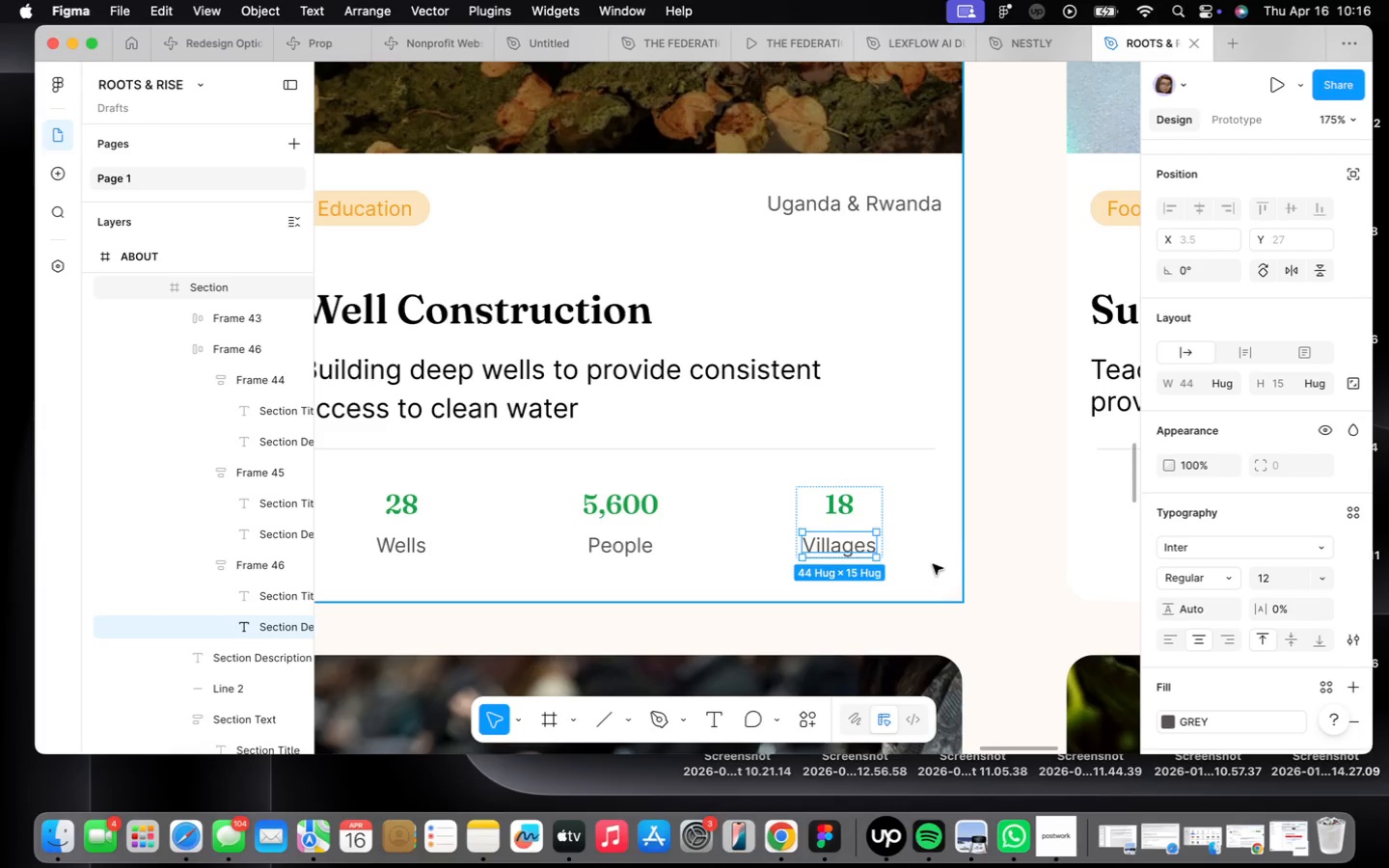 
scroll: coordinate [778, 494], scroll_direction: down, amount: 19.0
 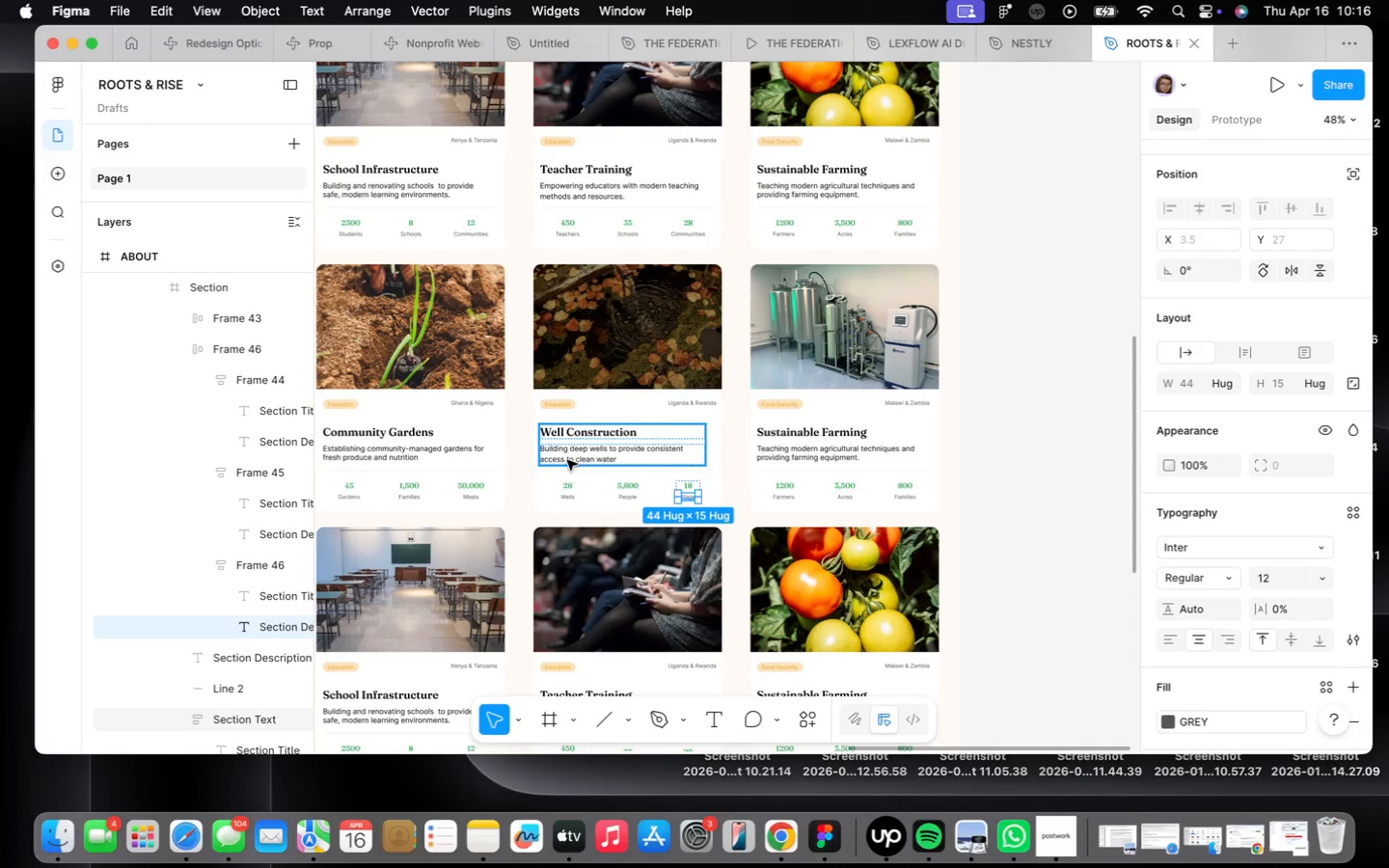 
scroll: coordinate [688, 414], scroll_direction: up, amount: 15.0
 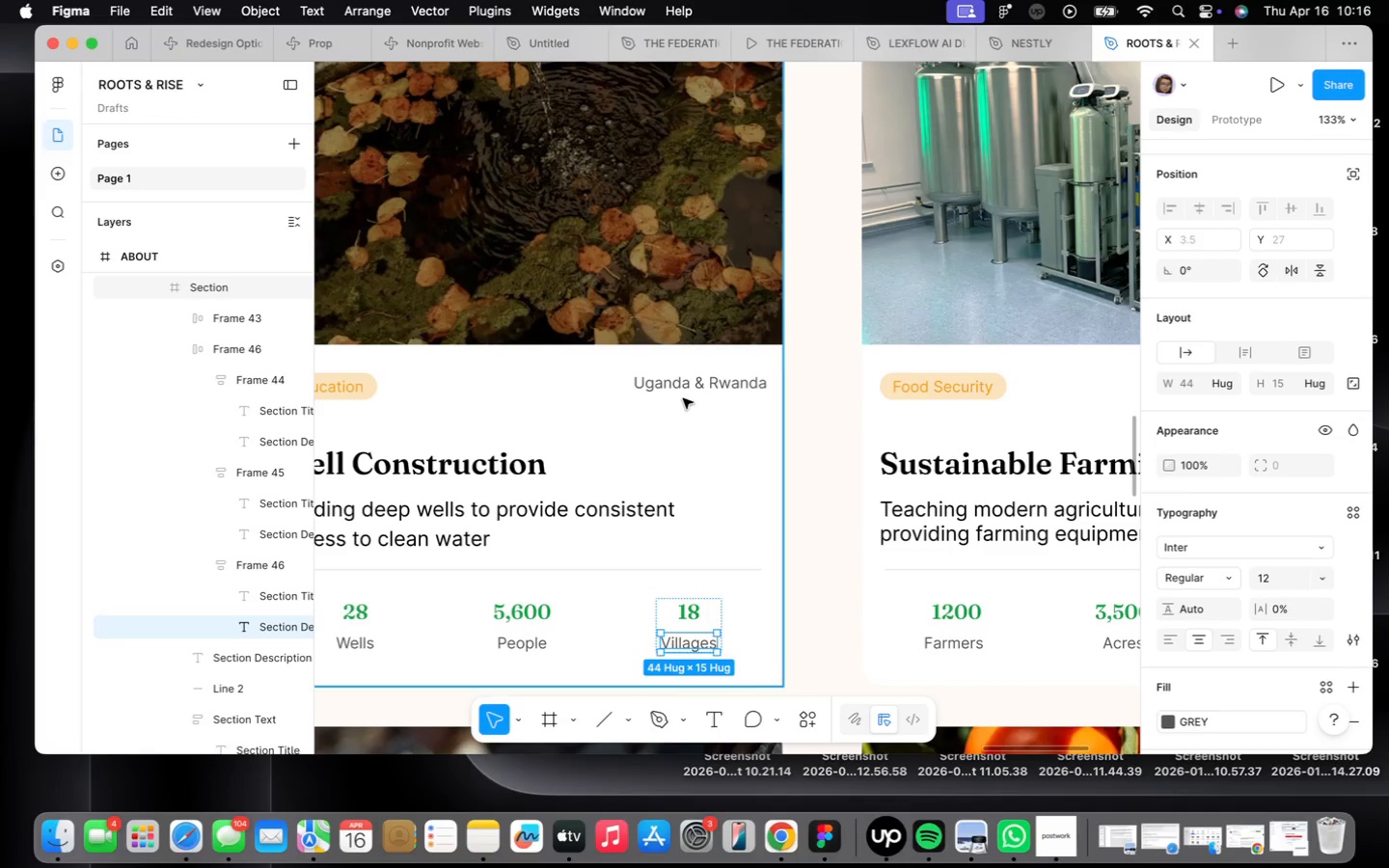 
double_click([683, 398])
 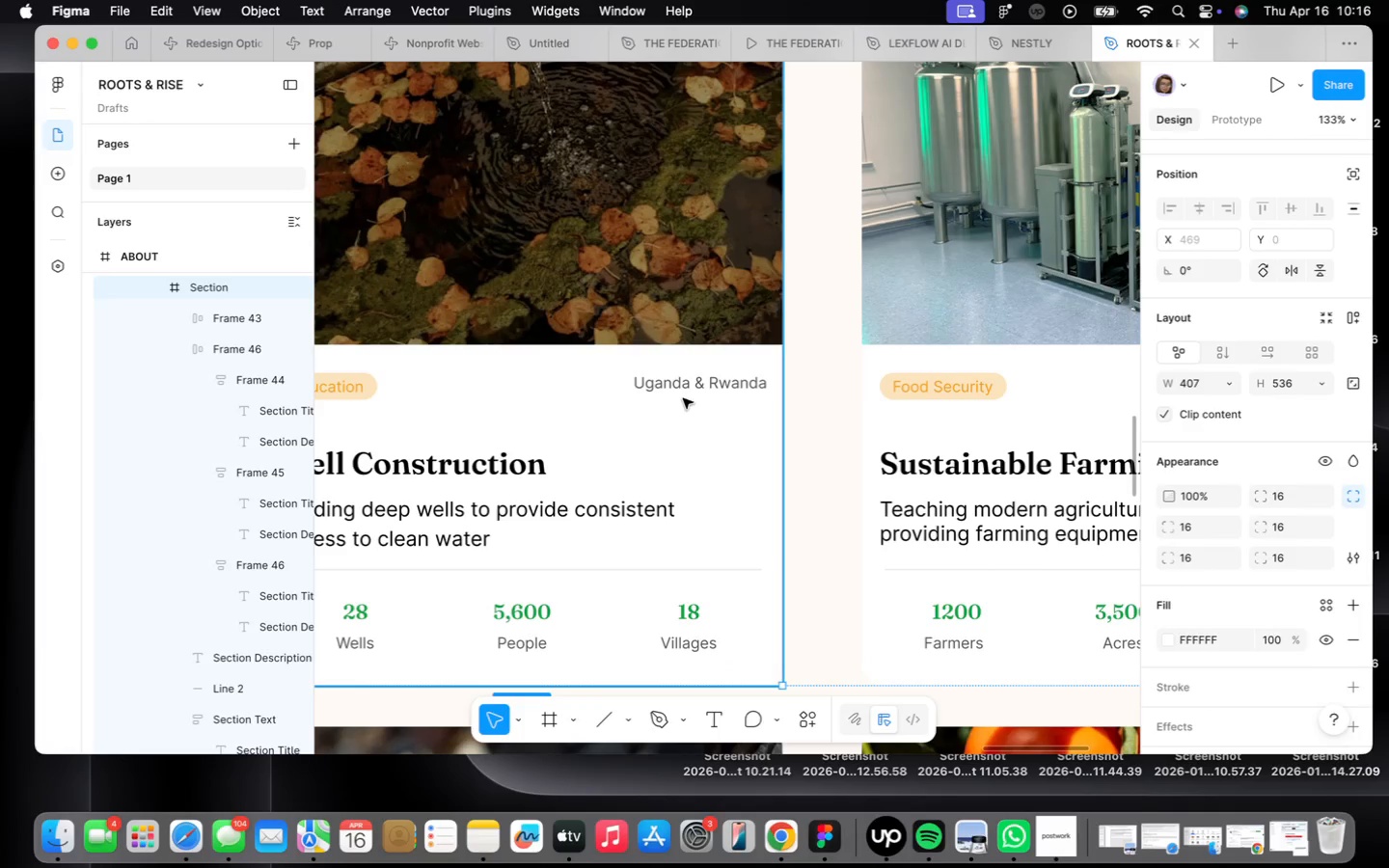 
triple_click([683, 398])
 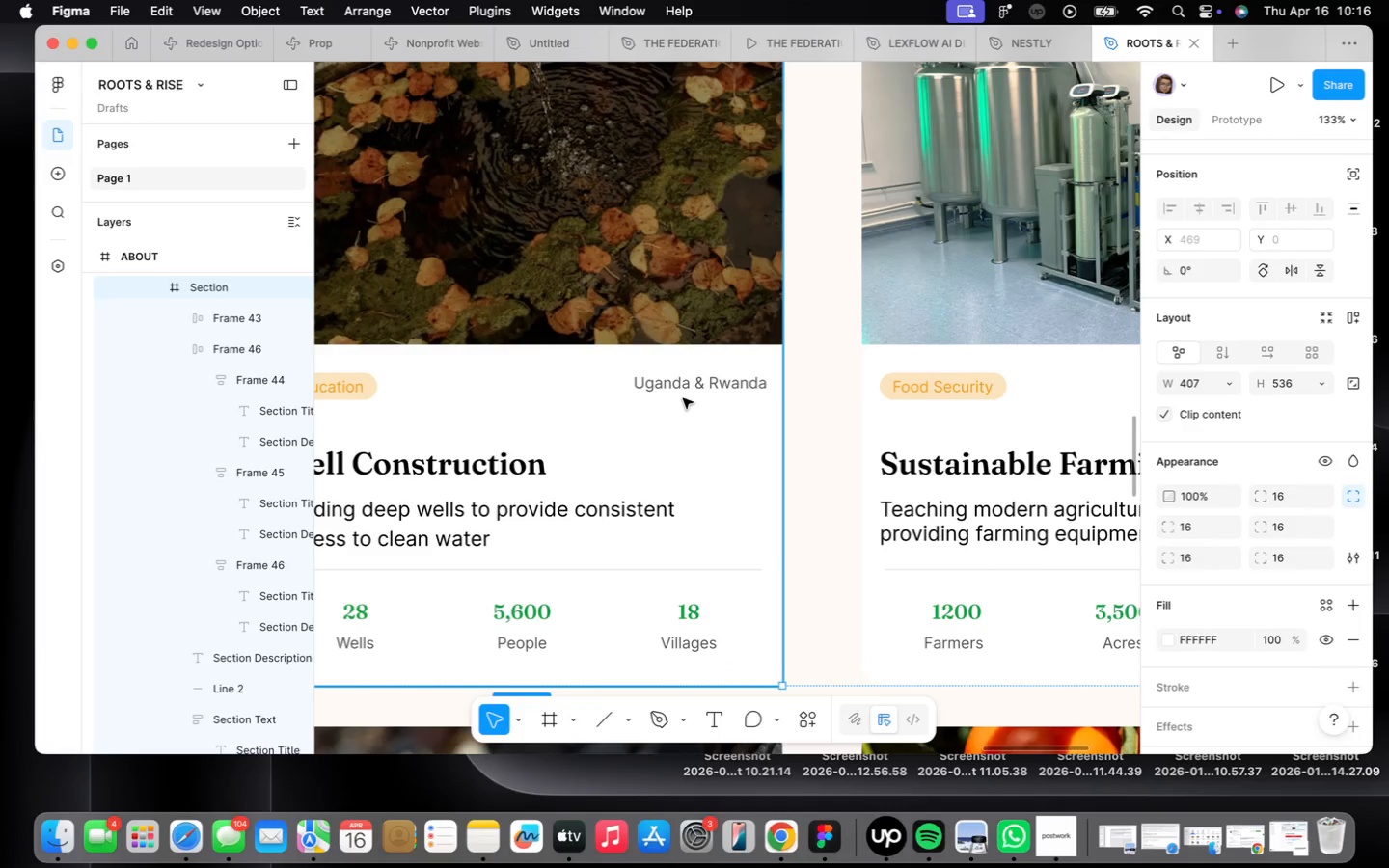 
triple_click([683, 398])
 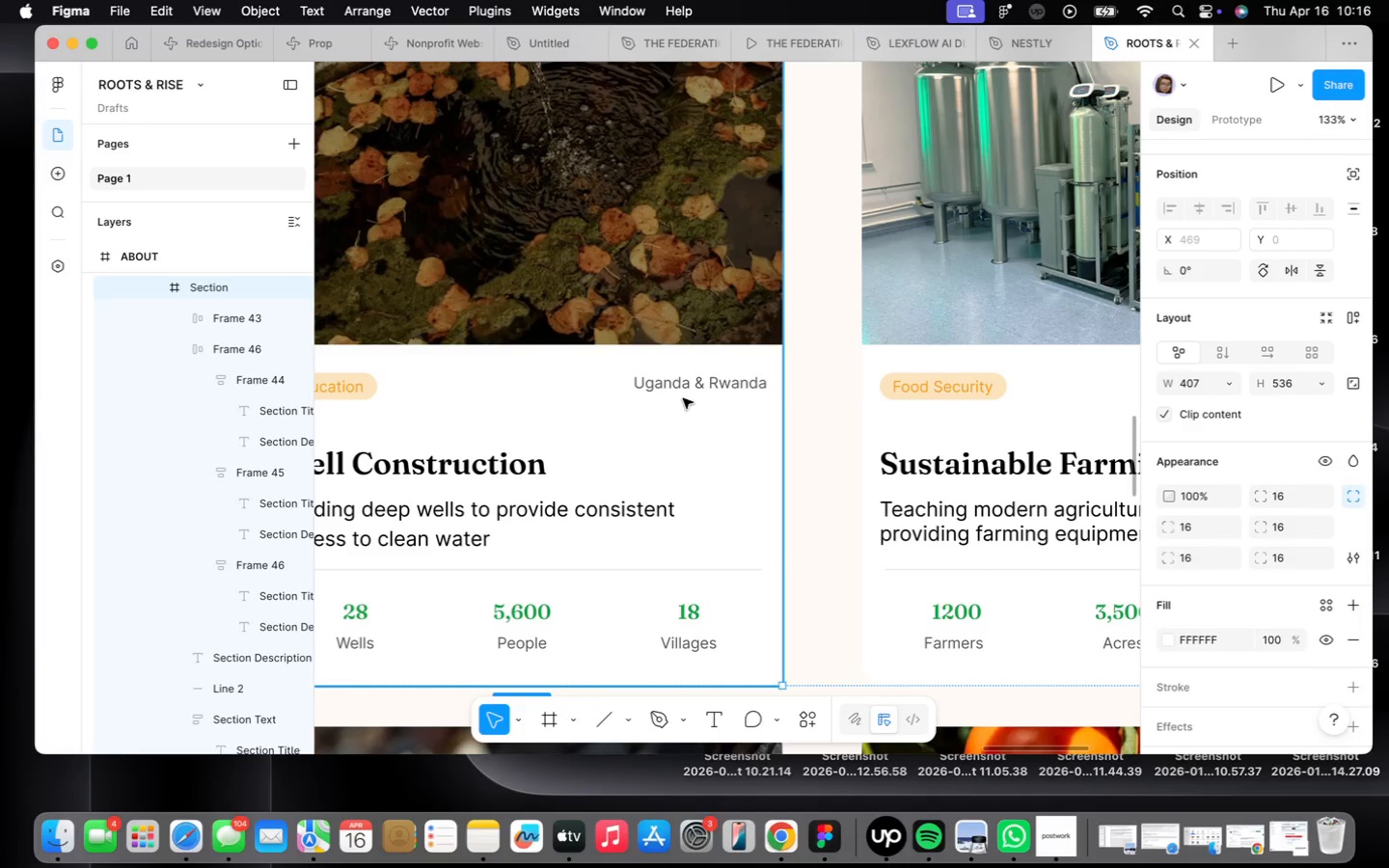 
triple_click([683, 398])
 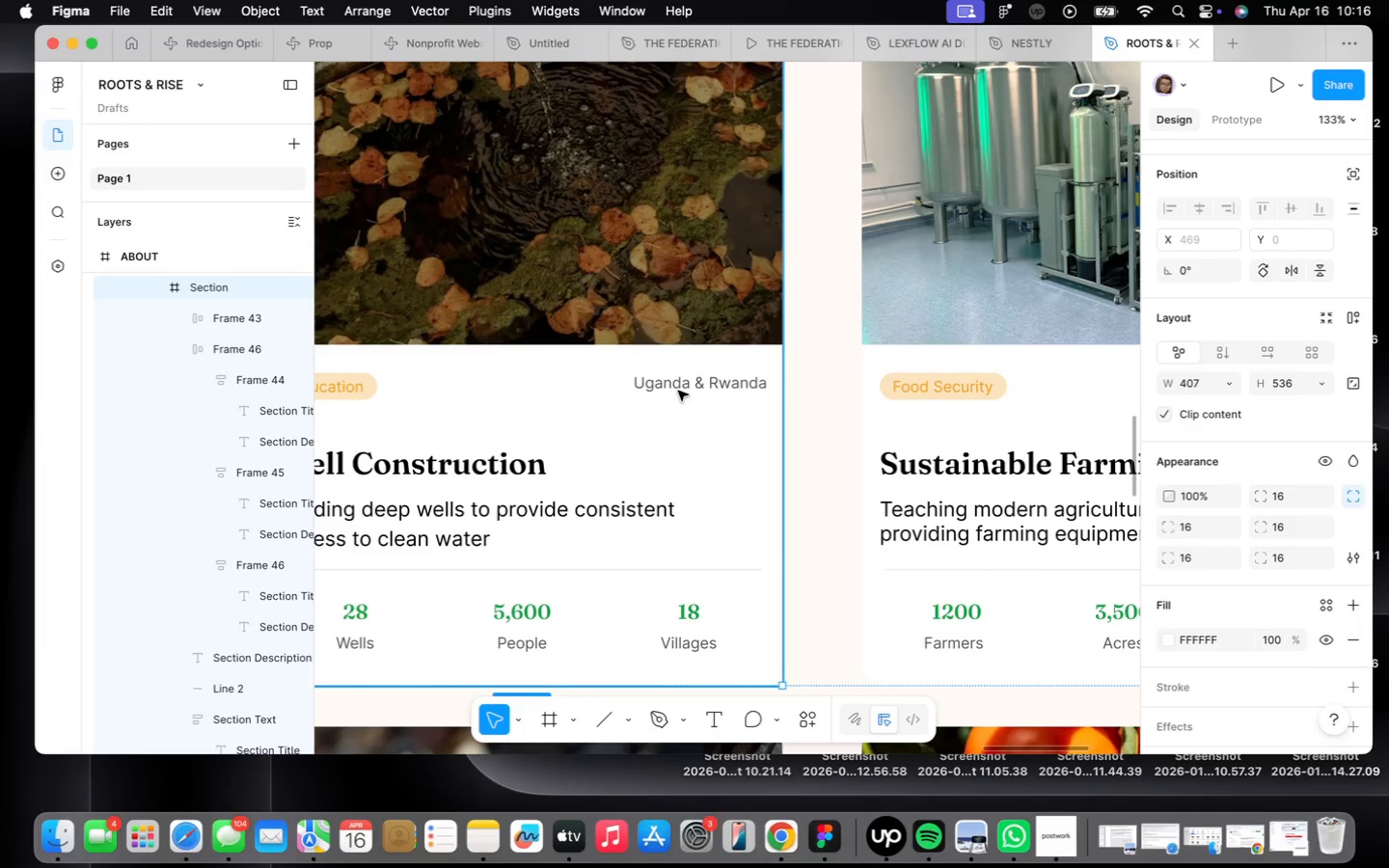 
double_click([677, 388])
 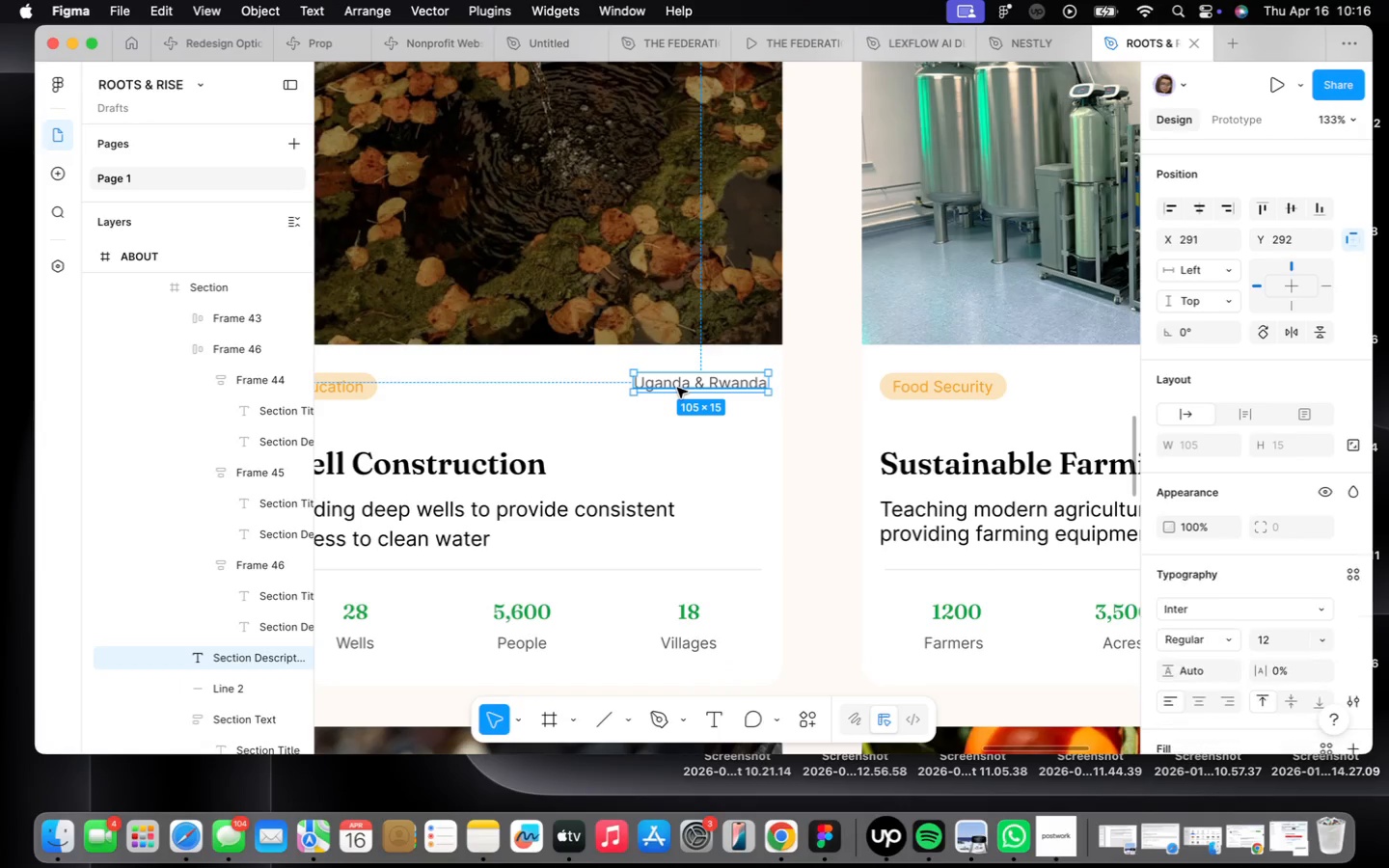 
triple_click([677, 388])
 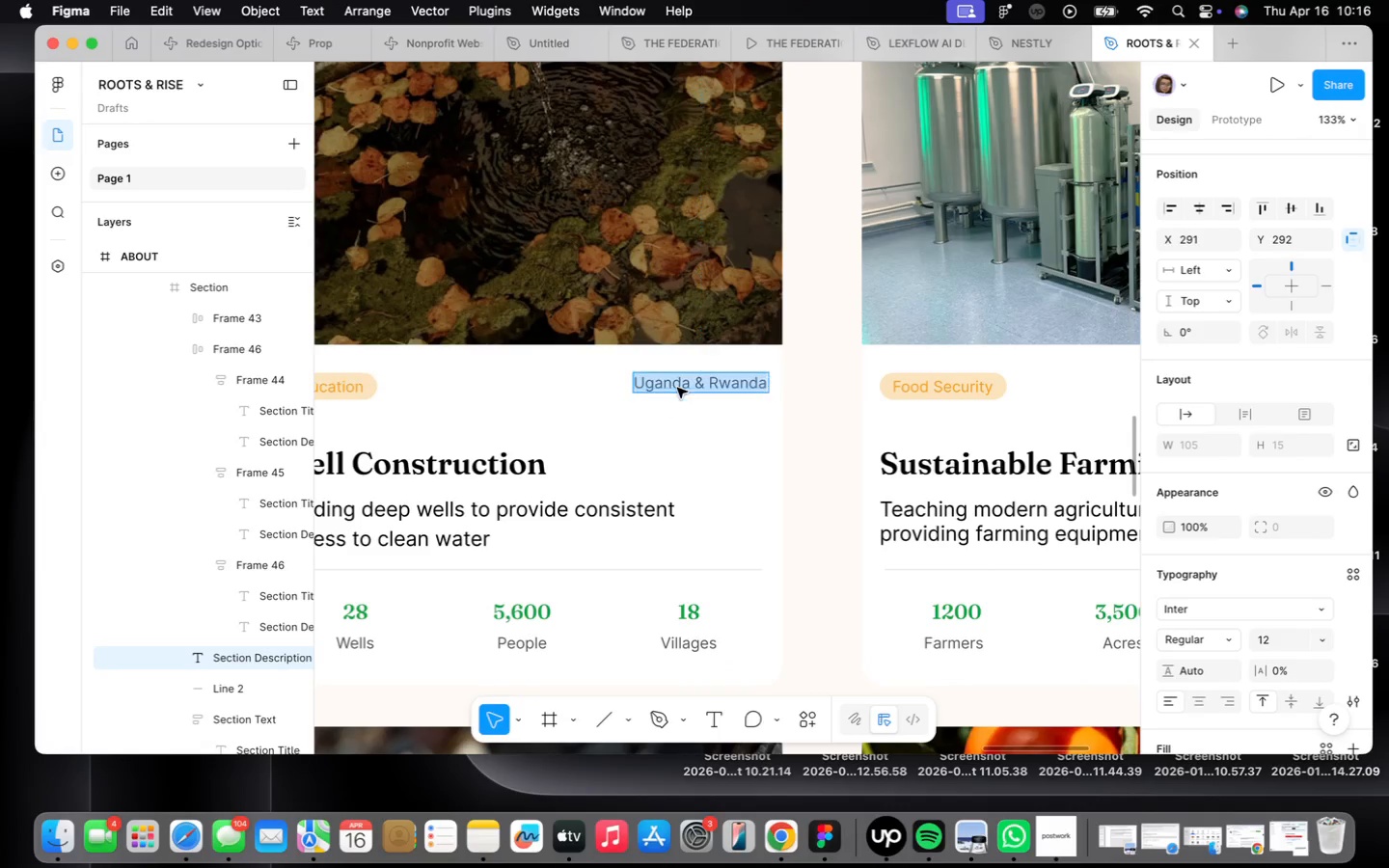 
triple_click([677, 388])
 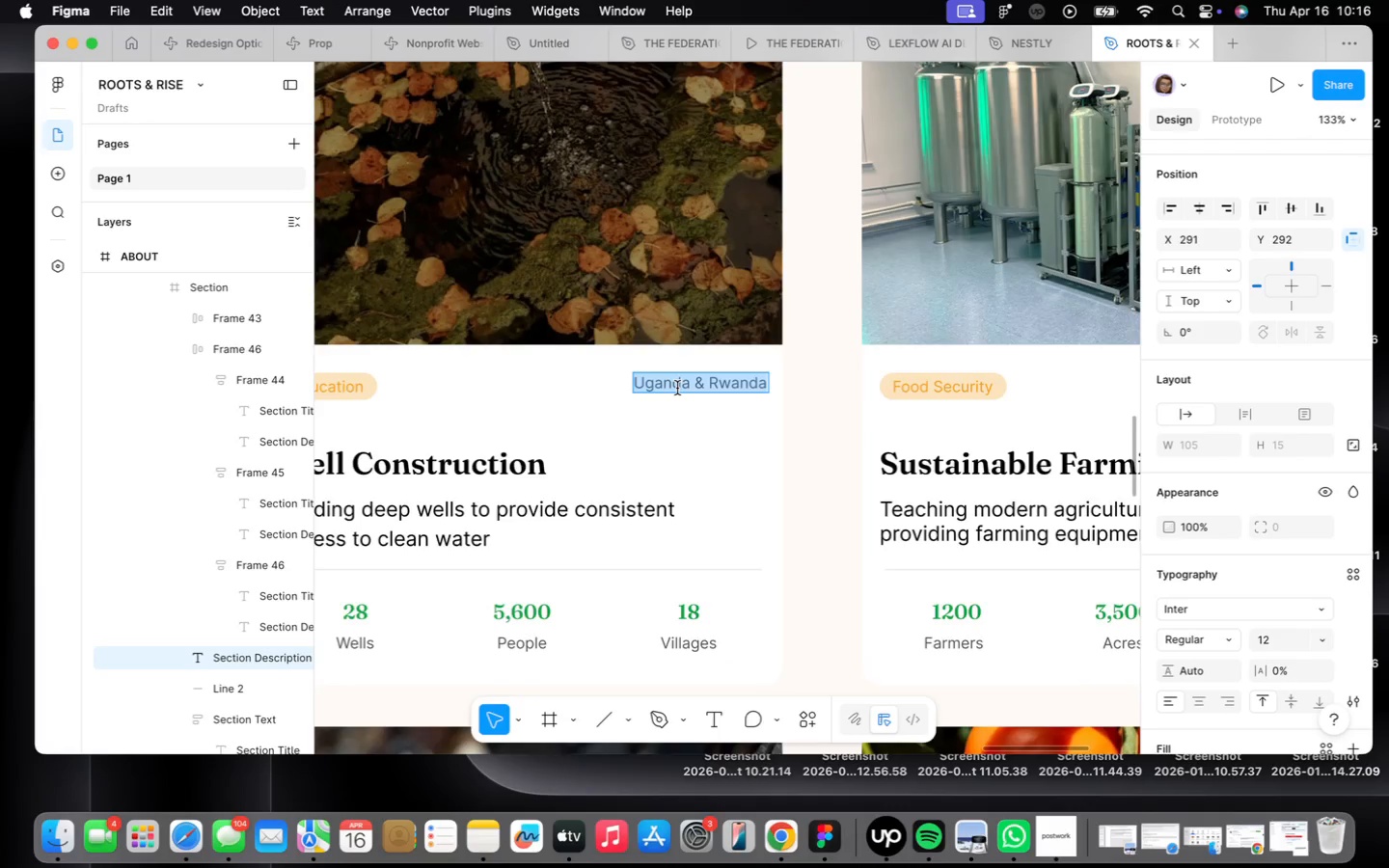 
left_click([671, 382])
 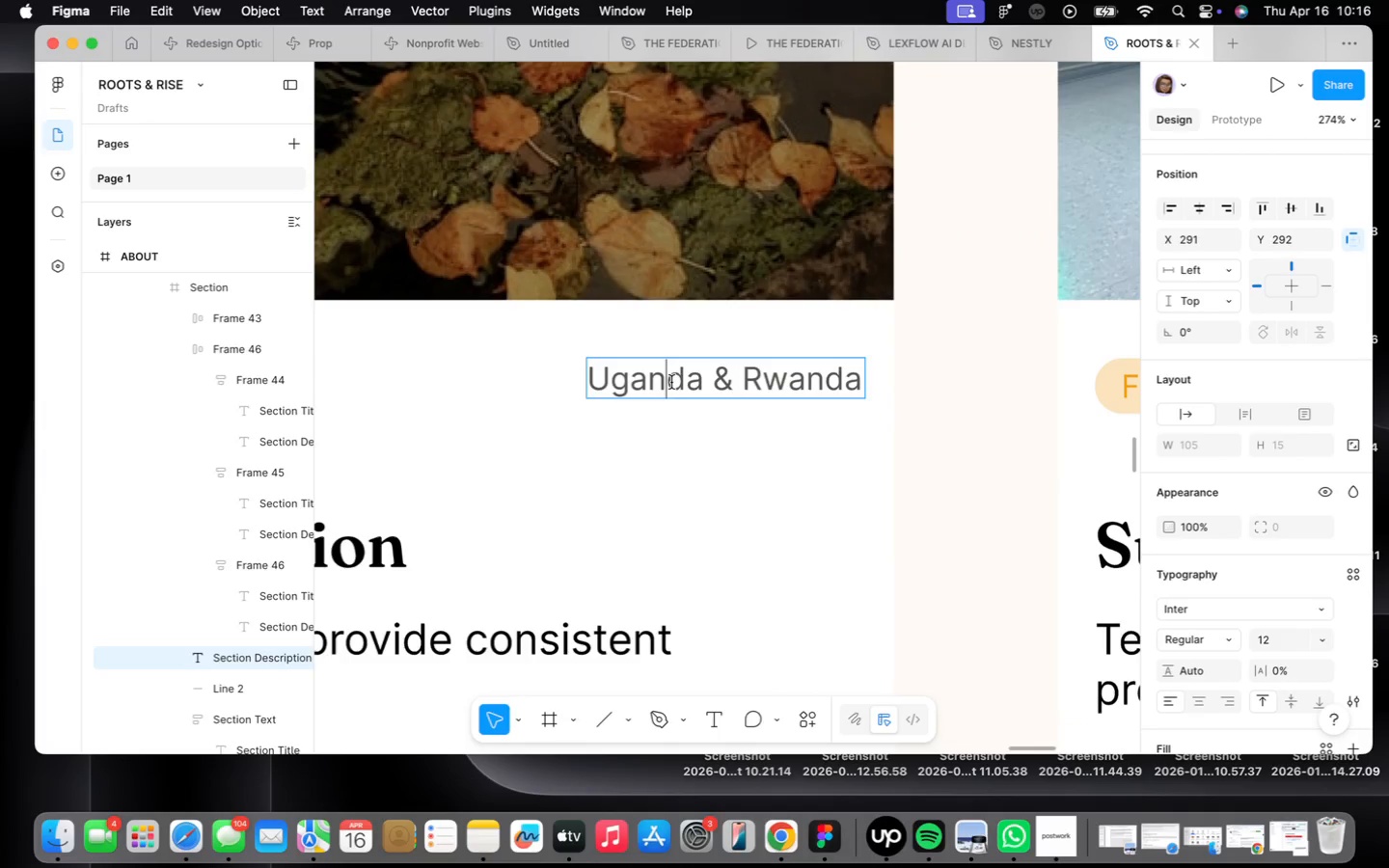 
scroll: coordinate [677, 388], scroll_direction: up, amount: 10.0
 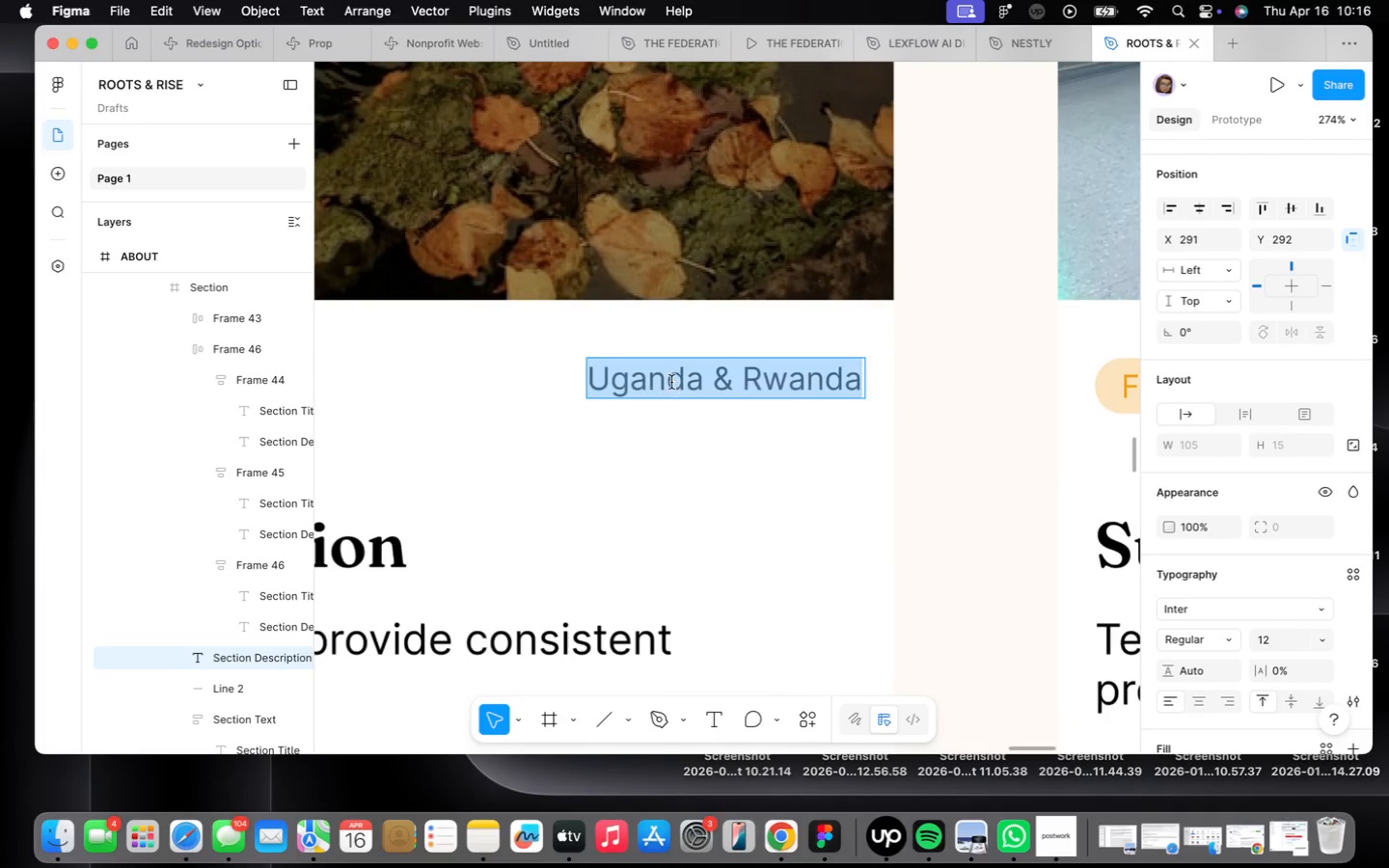 
double_click([671, 382])
 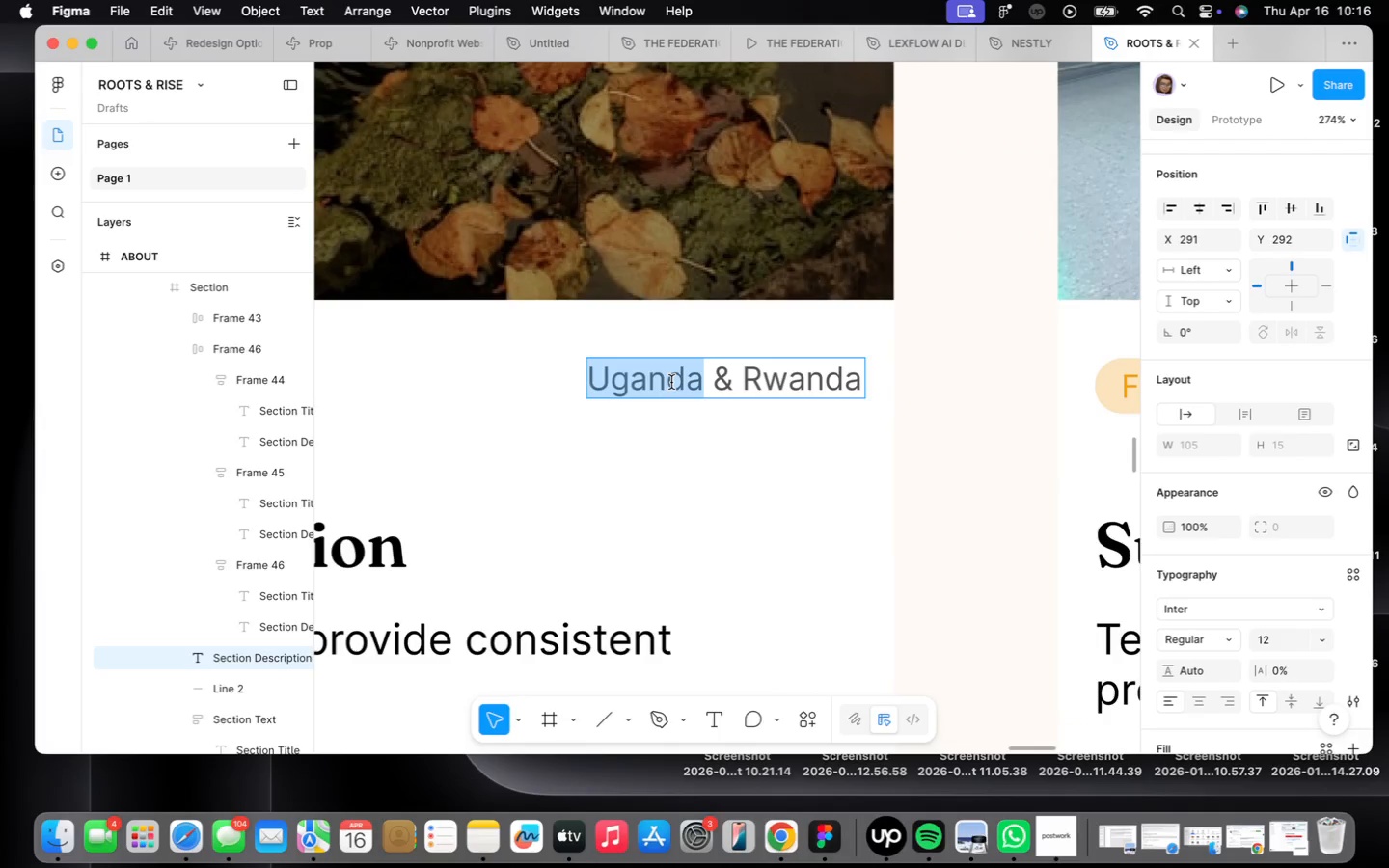 
type(Ethopia)
 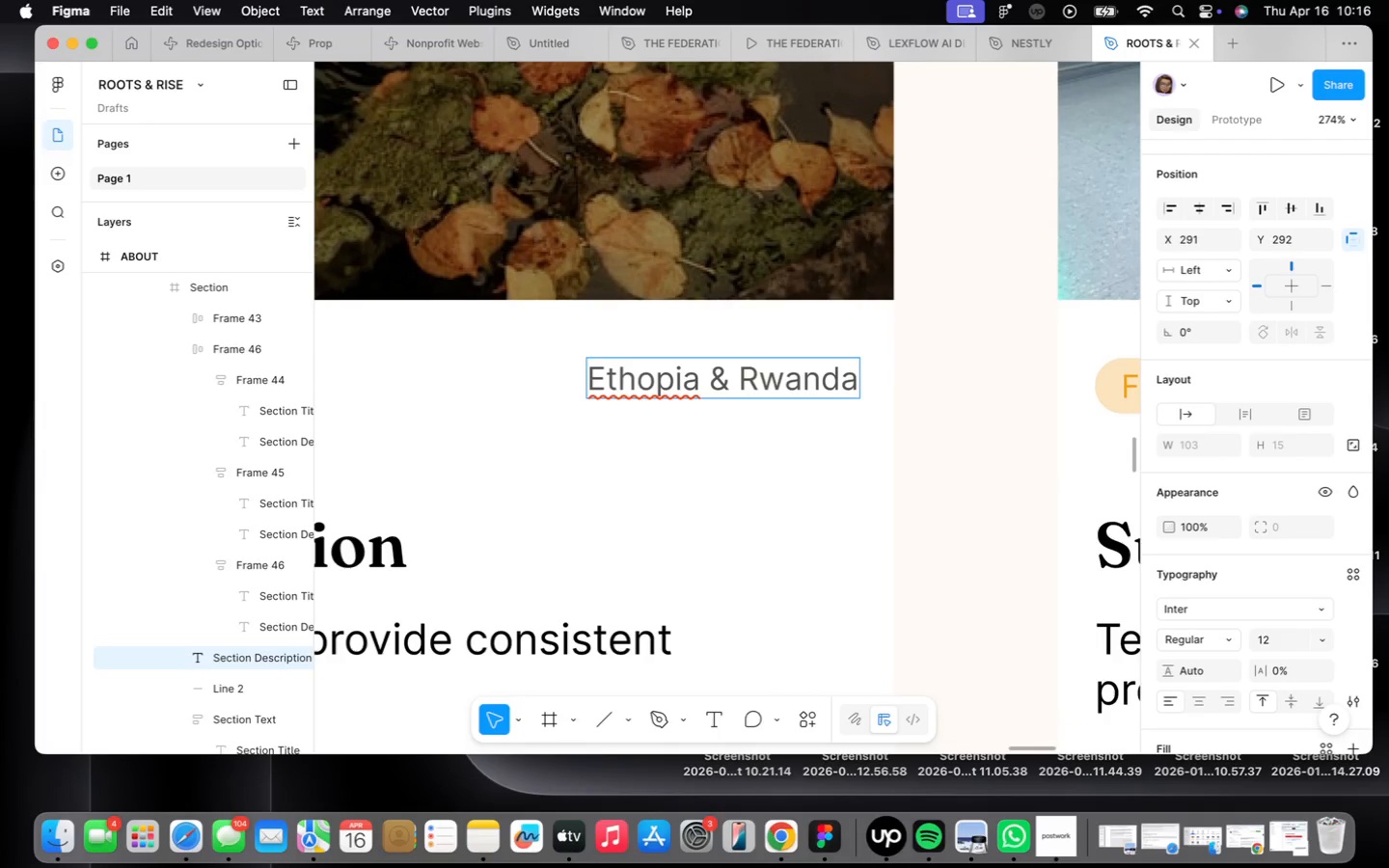 
key(ArrowRight)
 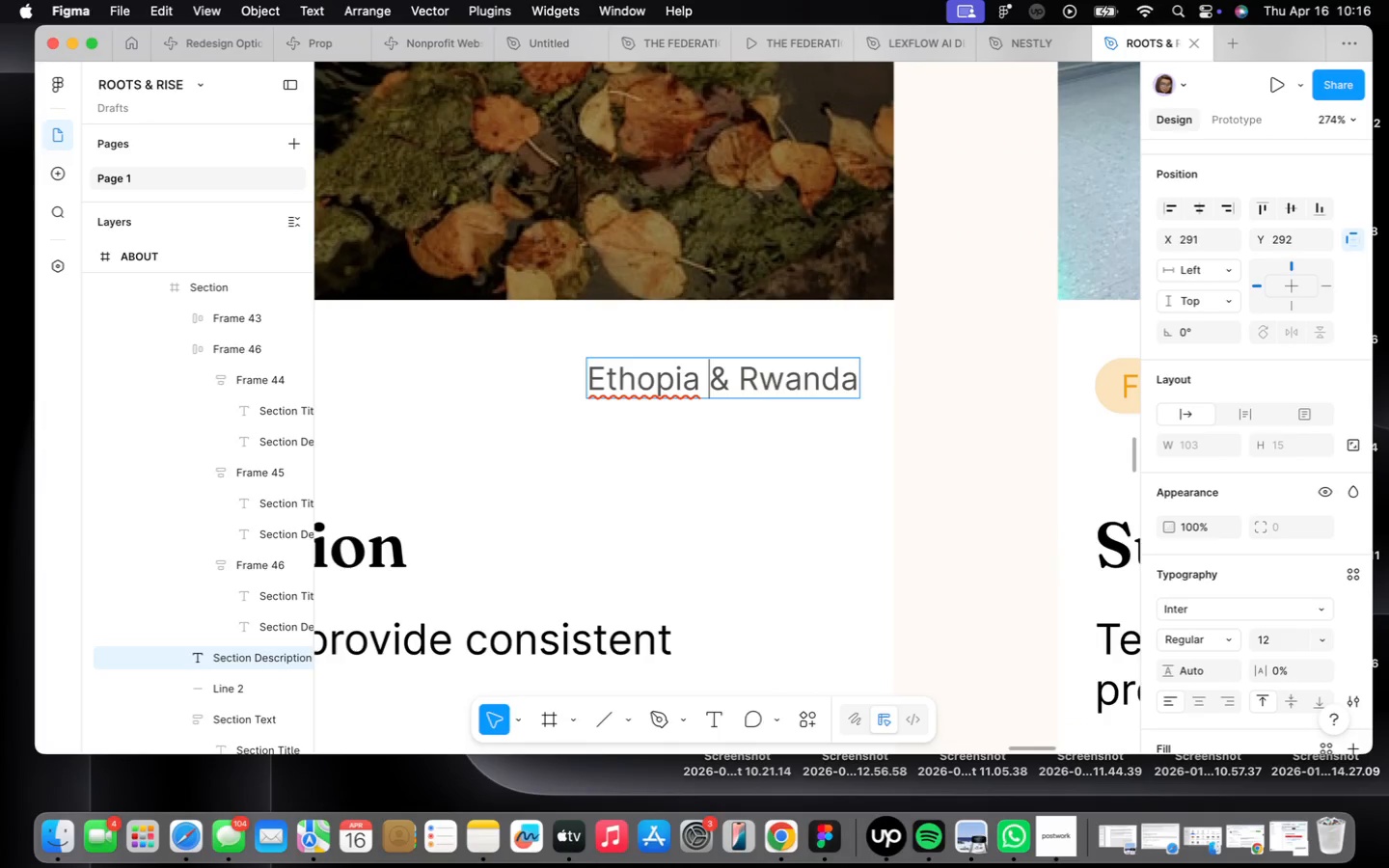 
key(ArrowRight)
 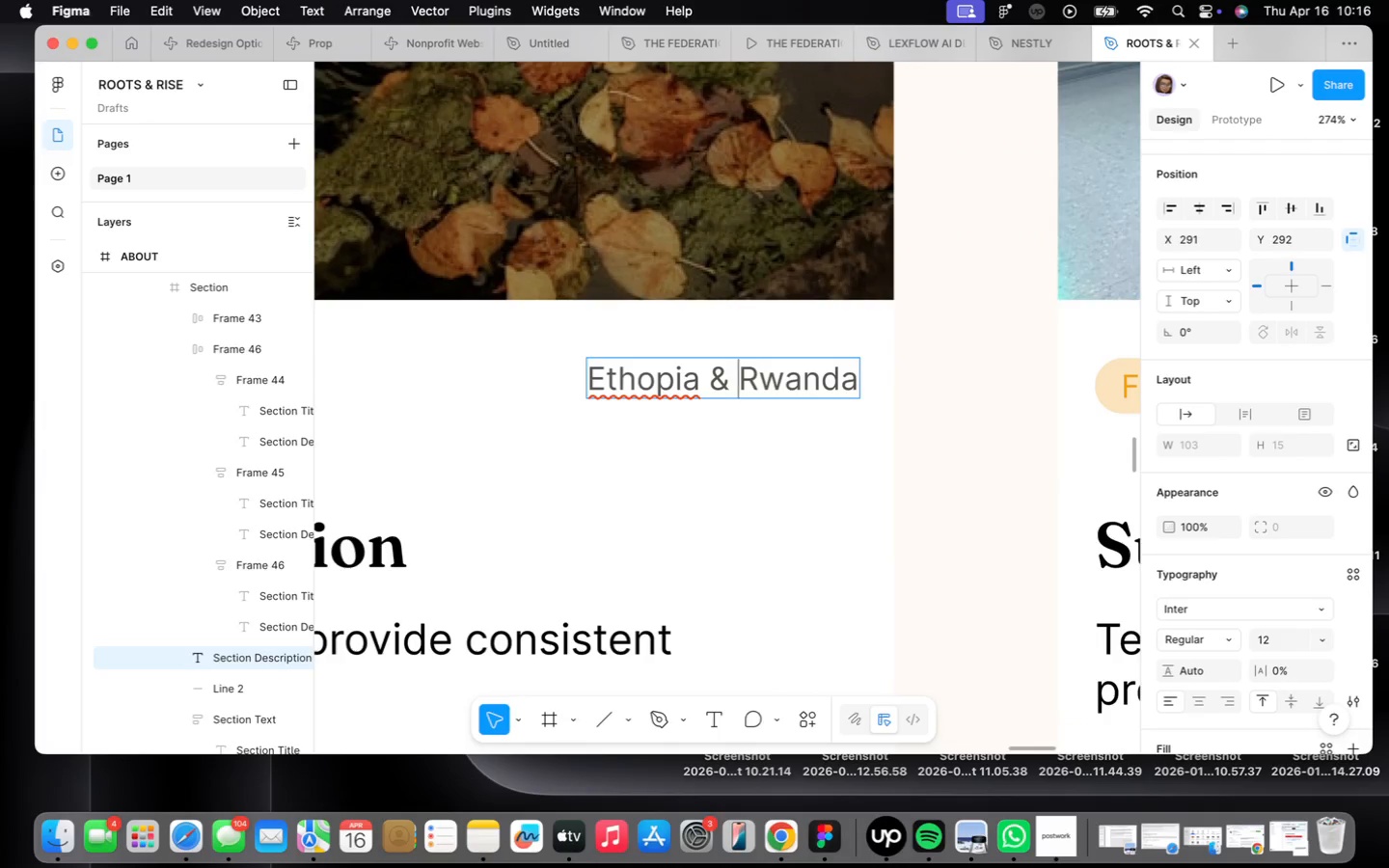 
key(ArrowRight)
 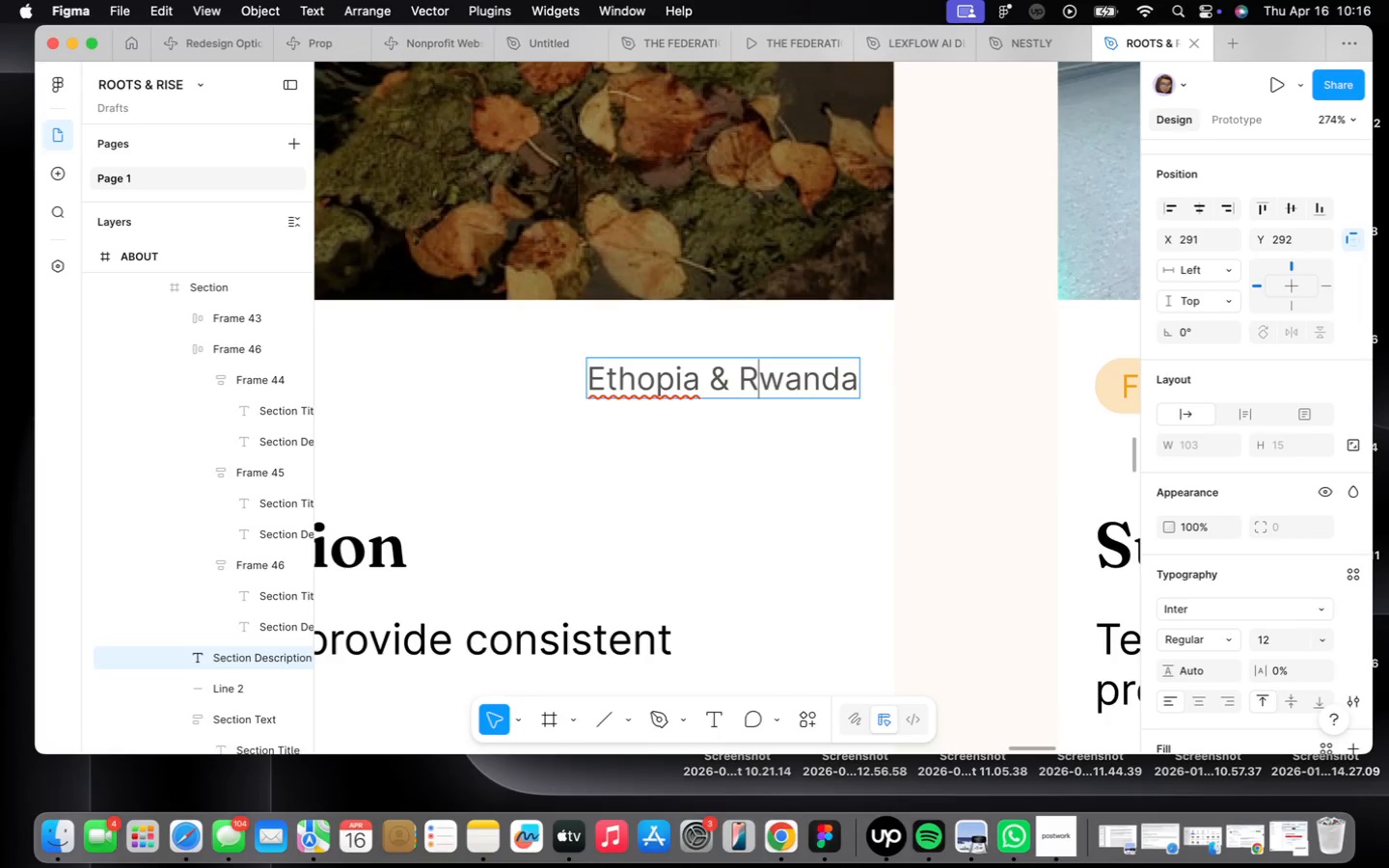 
key(ArrowRight)
 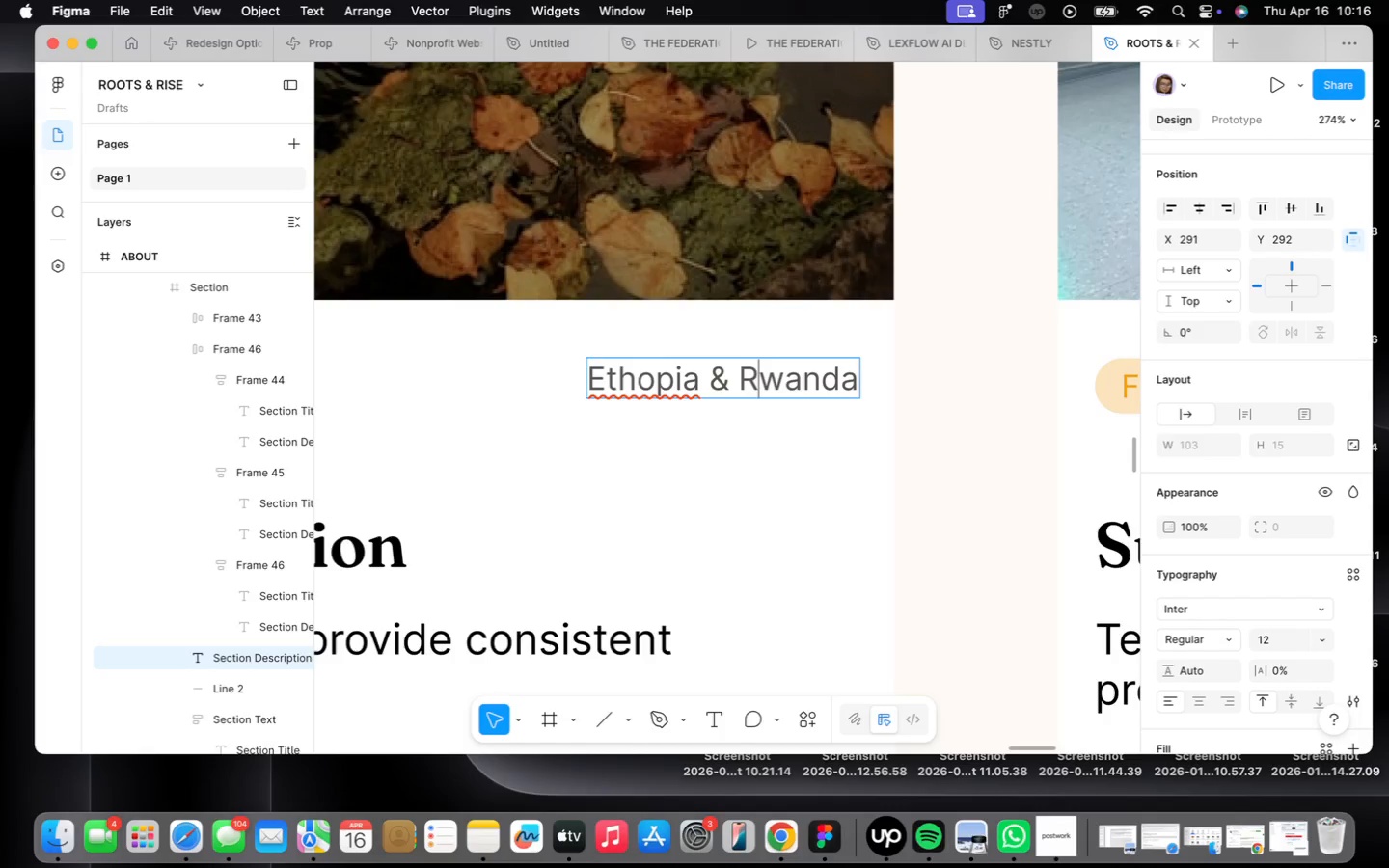 
key(ArrowRight)
 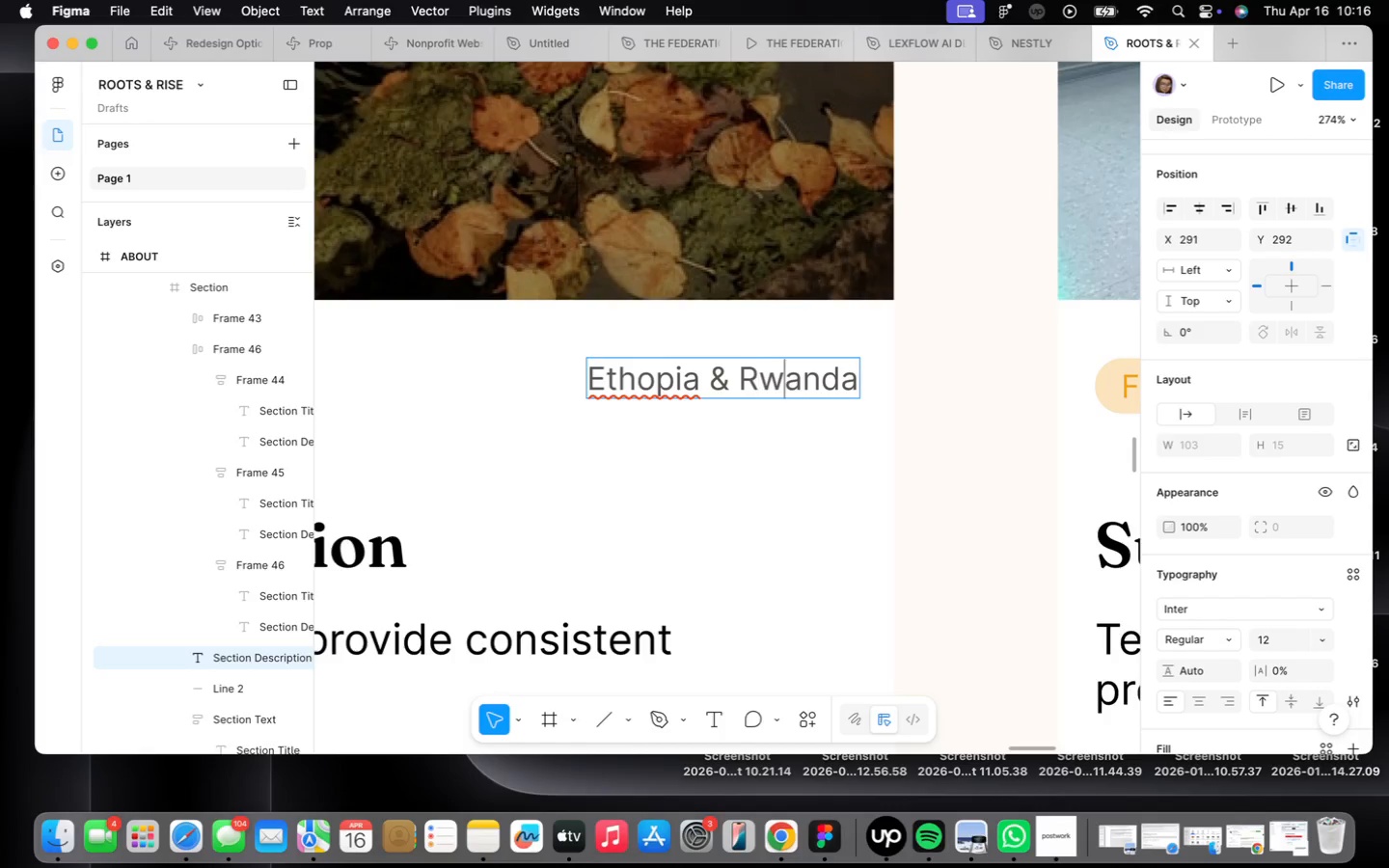 
key(ArrowRight)
 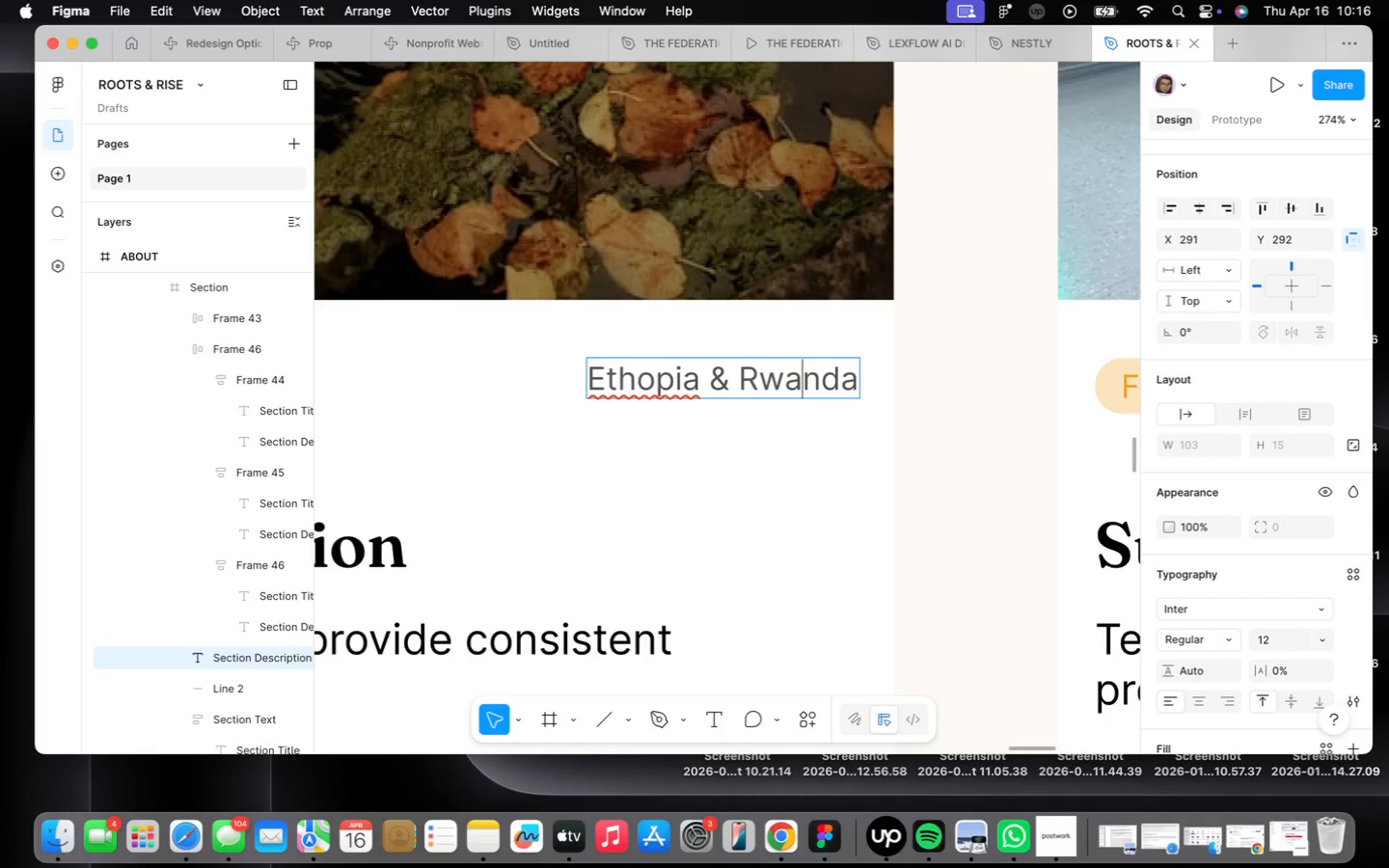 
key(ArrowRight)
 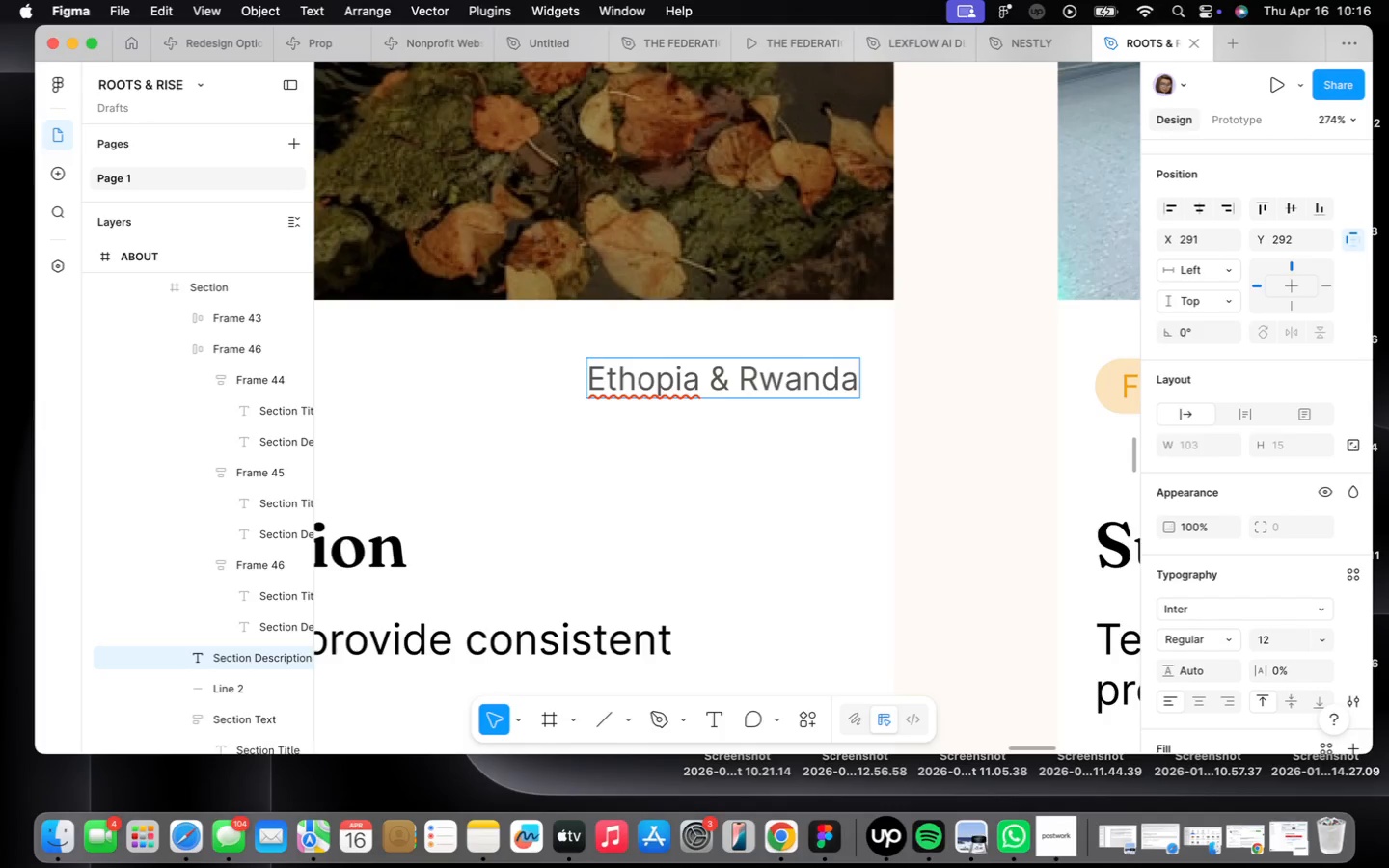 
key(Backspace)
 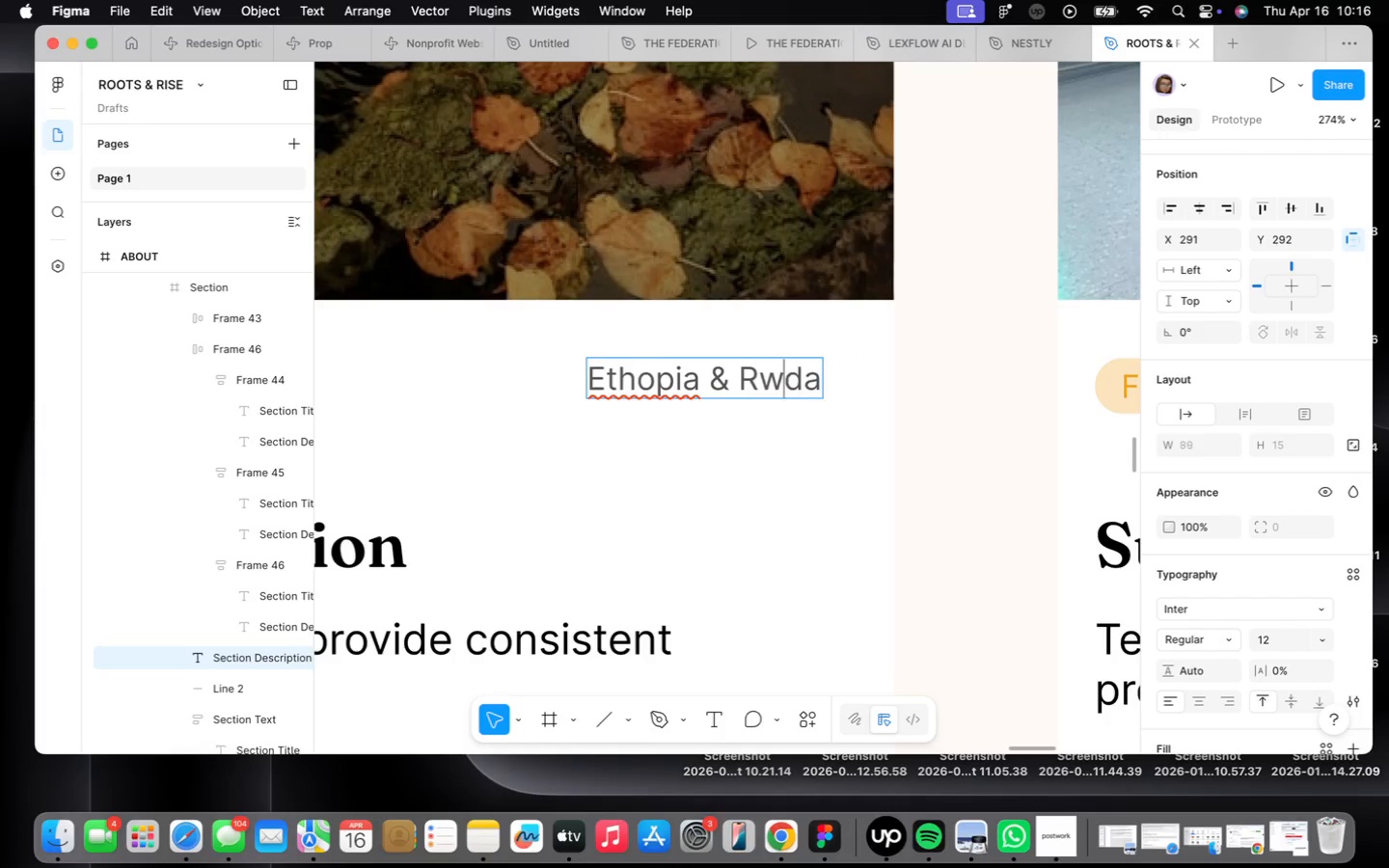 
key(Backspace)
 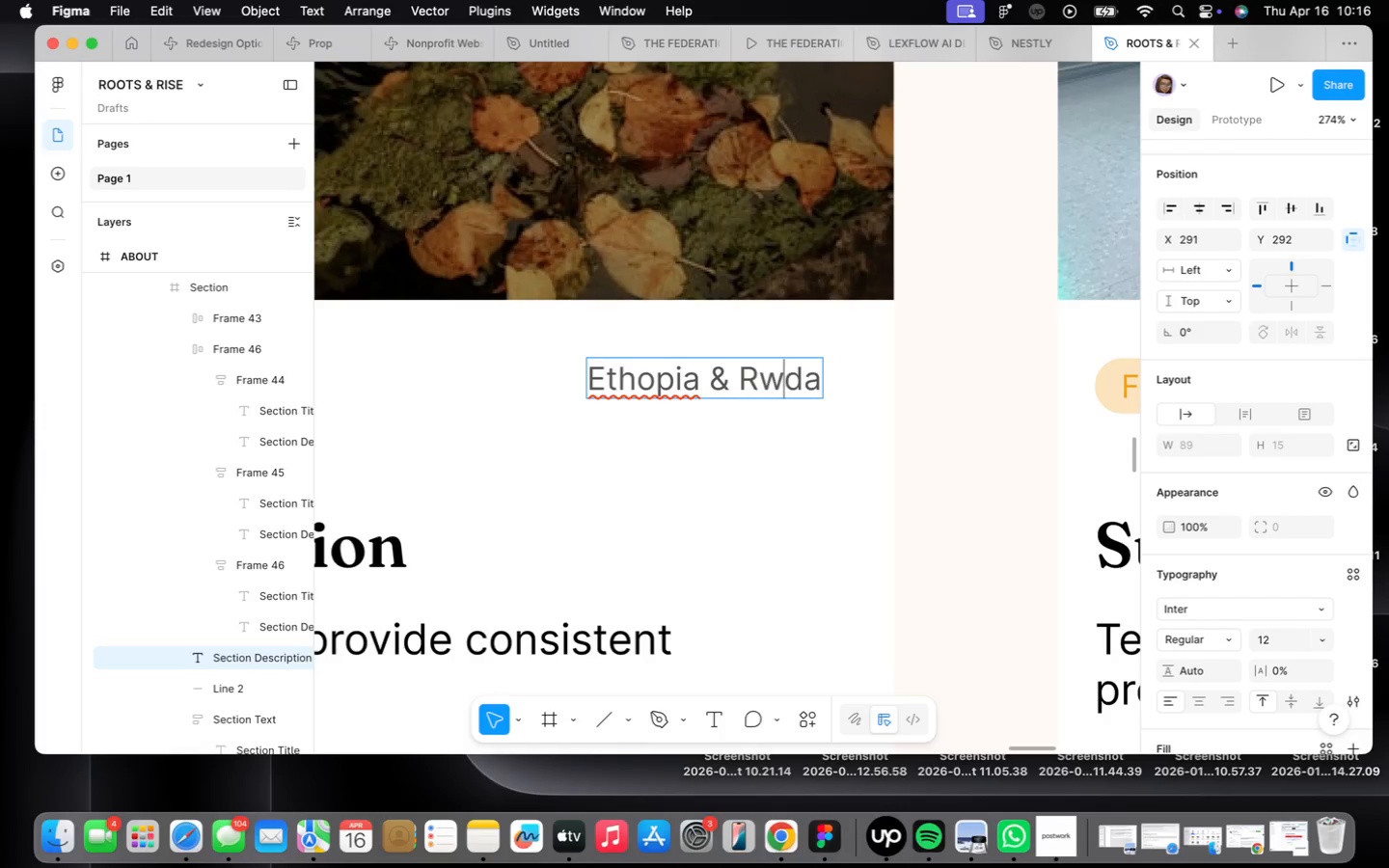 
key(Backspace)
 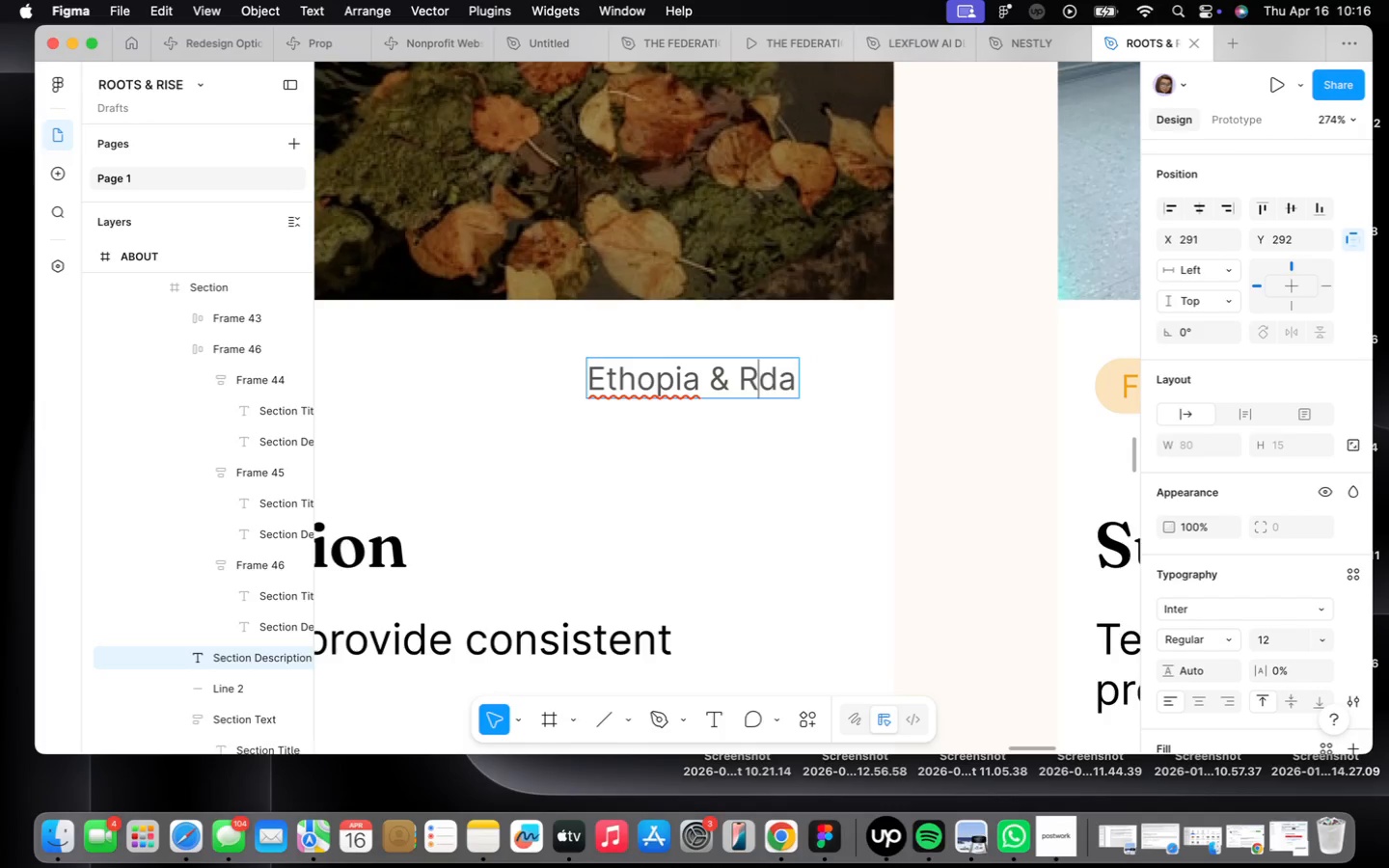 
key(Backspace)
 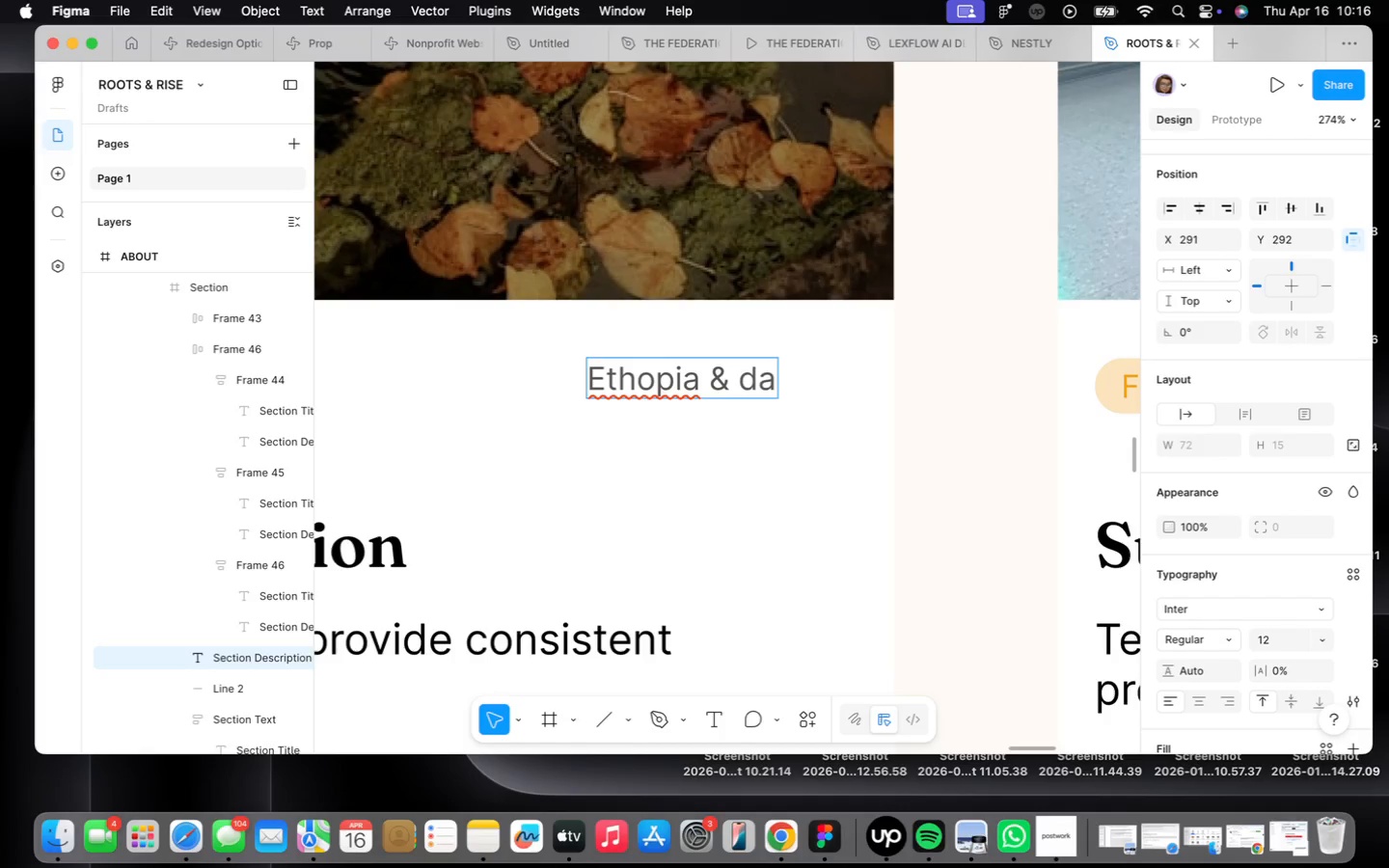 
key(CapsLock)
 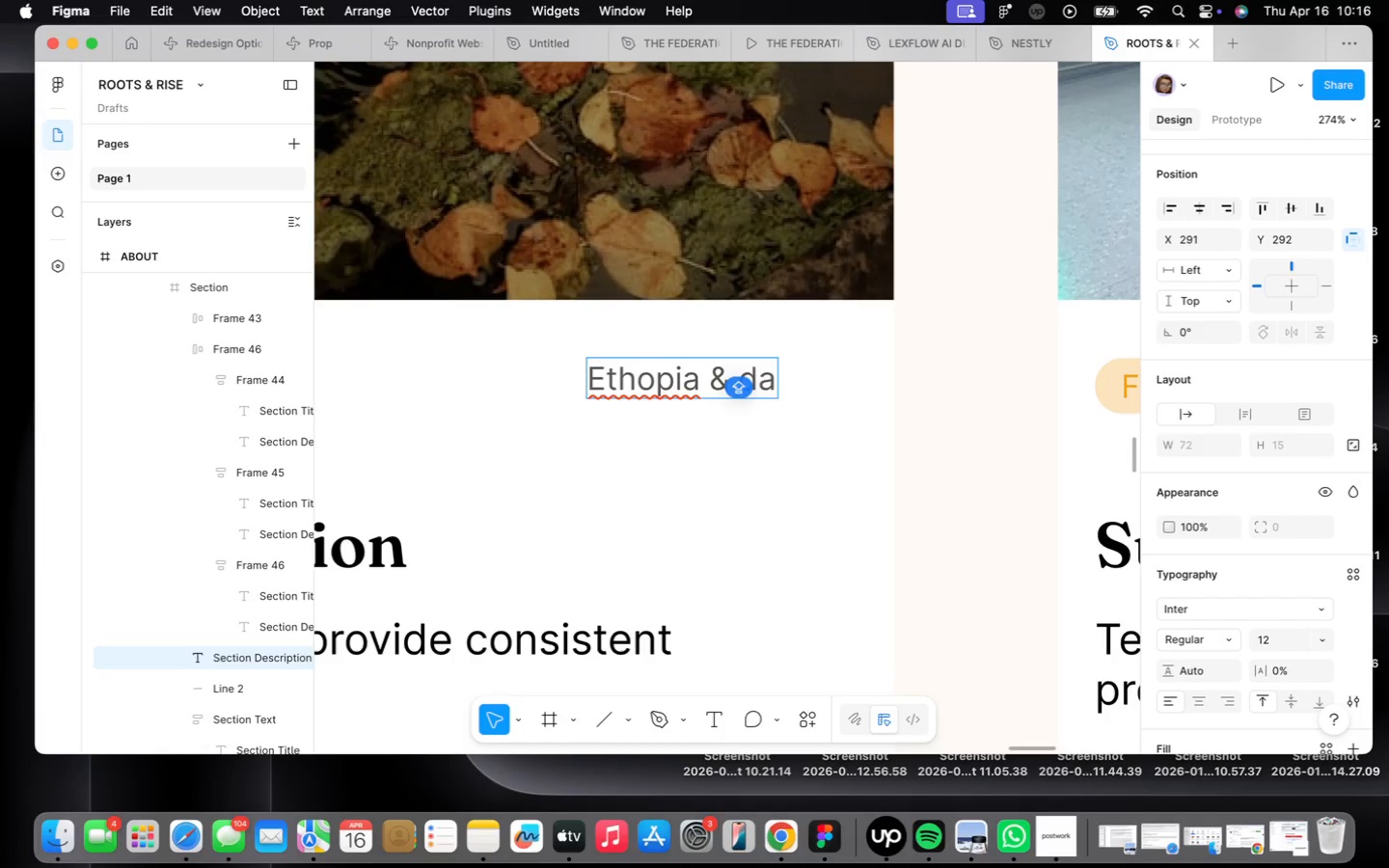 
key(S)
 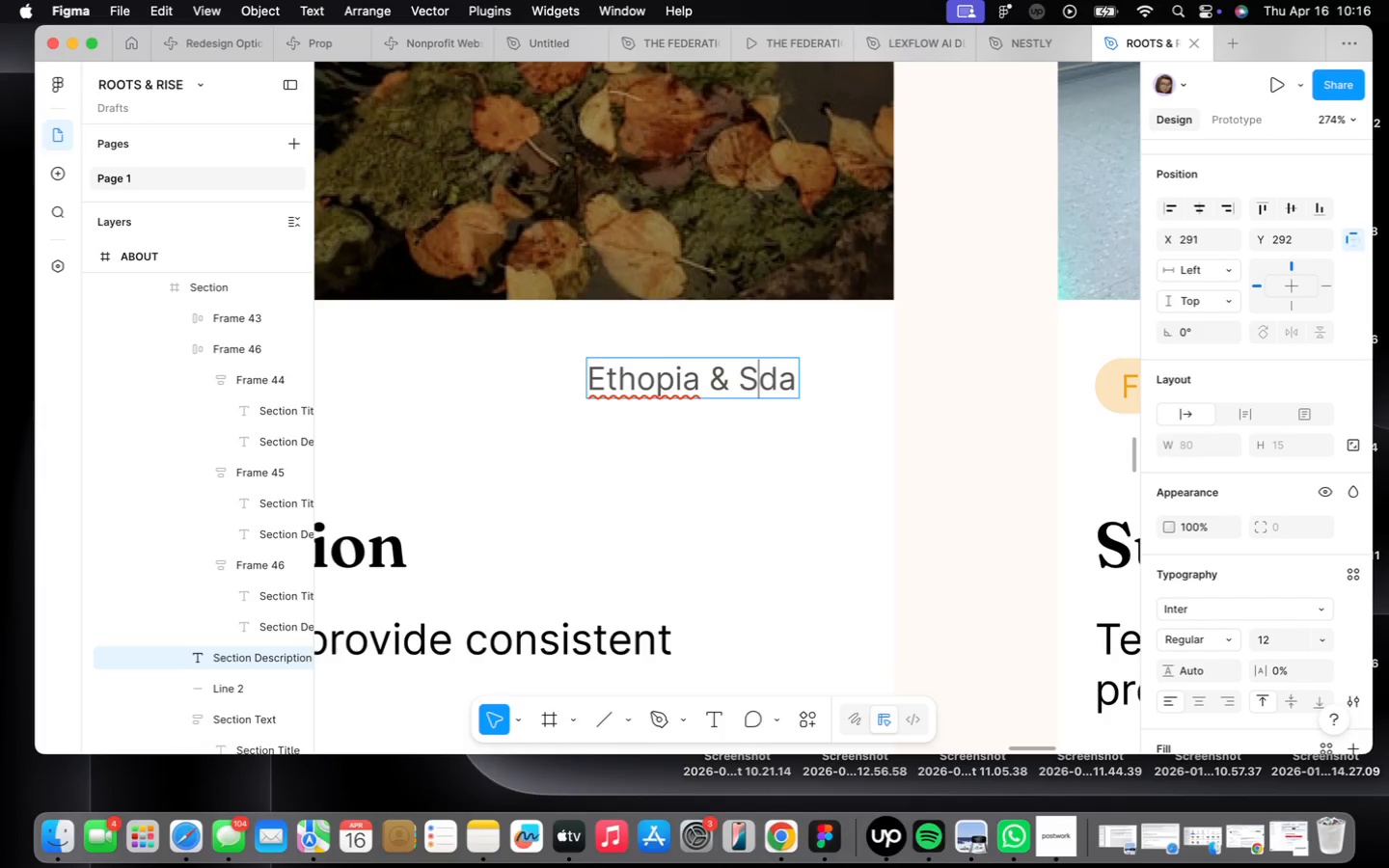 
key(CapsLock)
 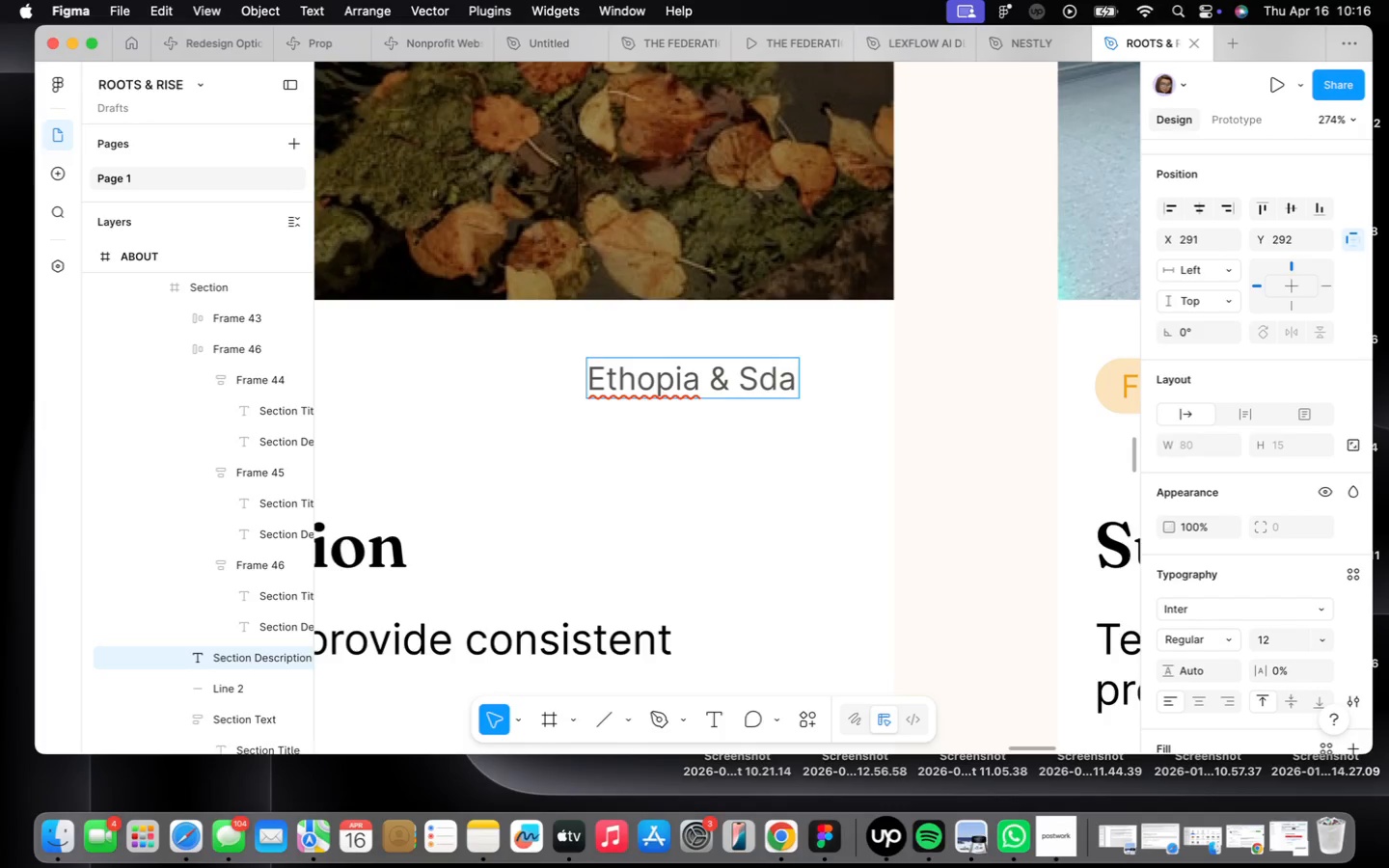 
key(U)
 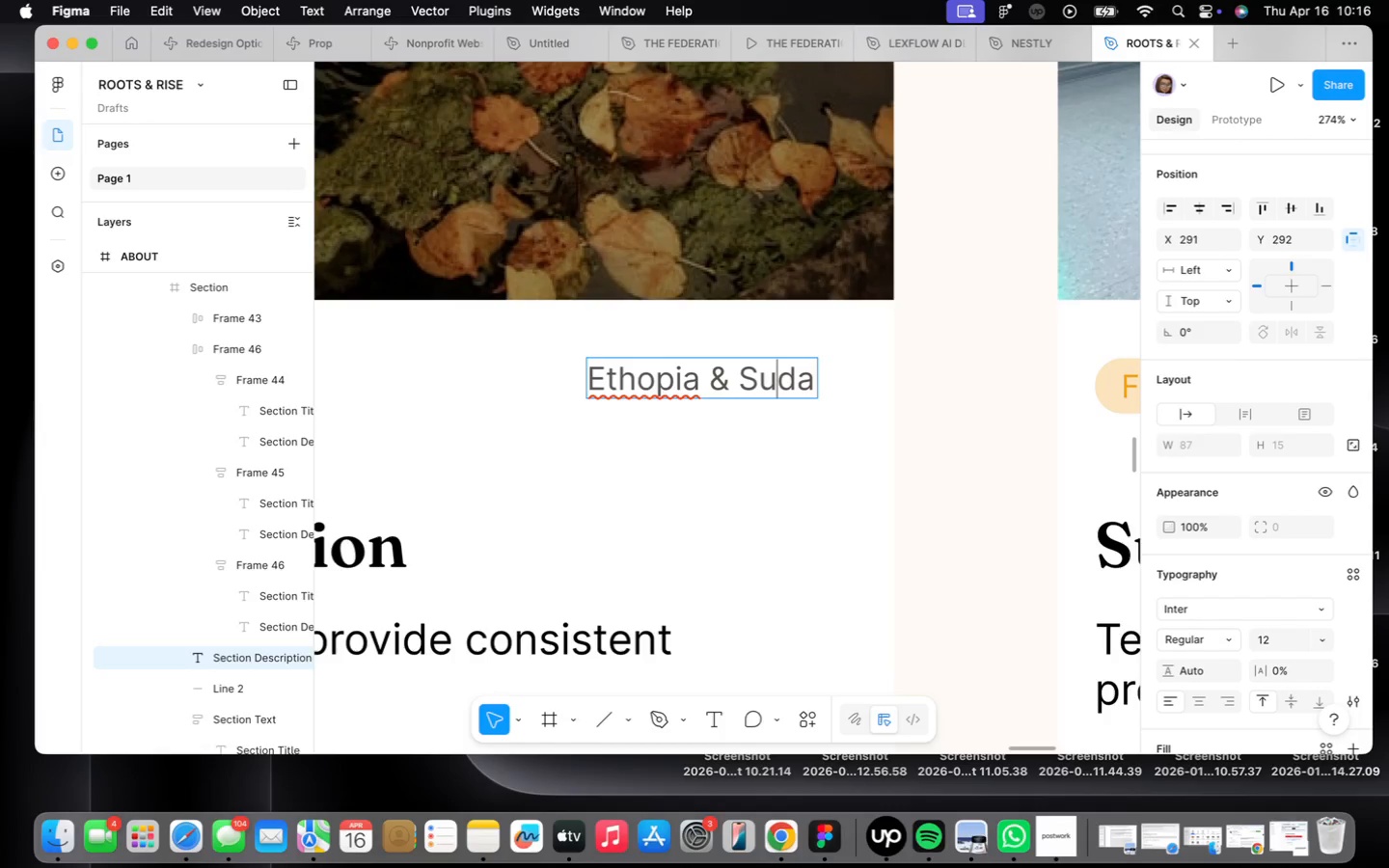 
key(ArrowRight)
 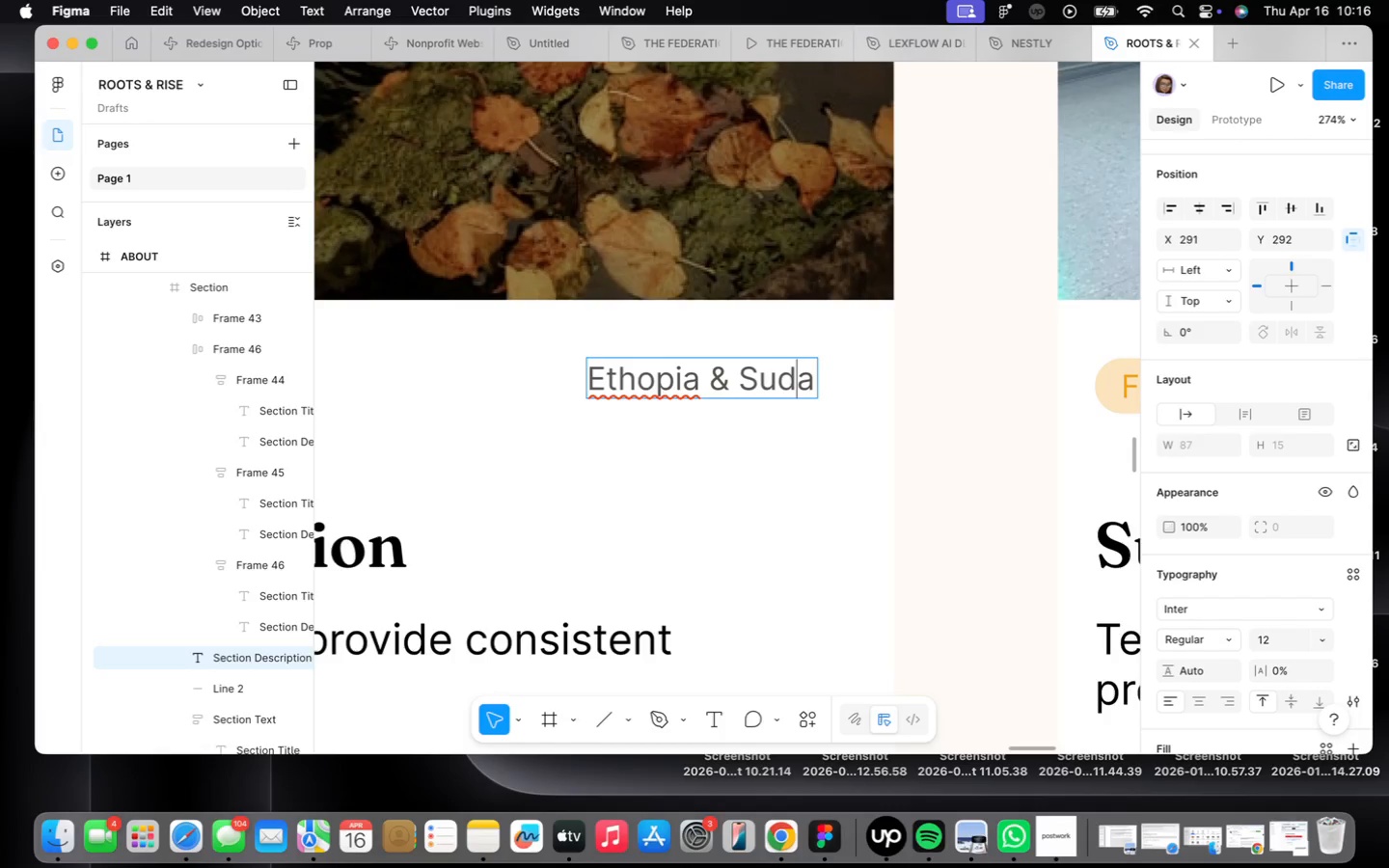 
key(ArrowRight)
 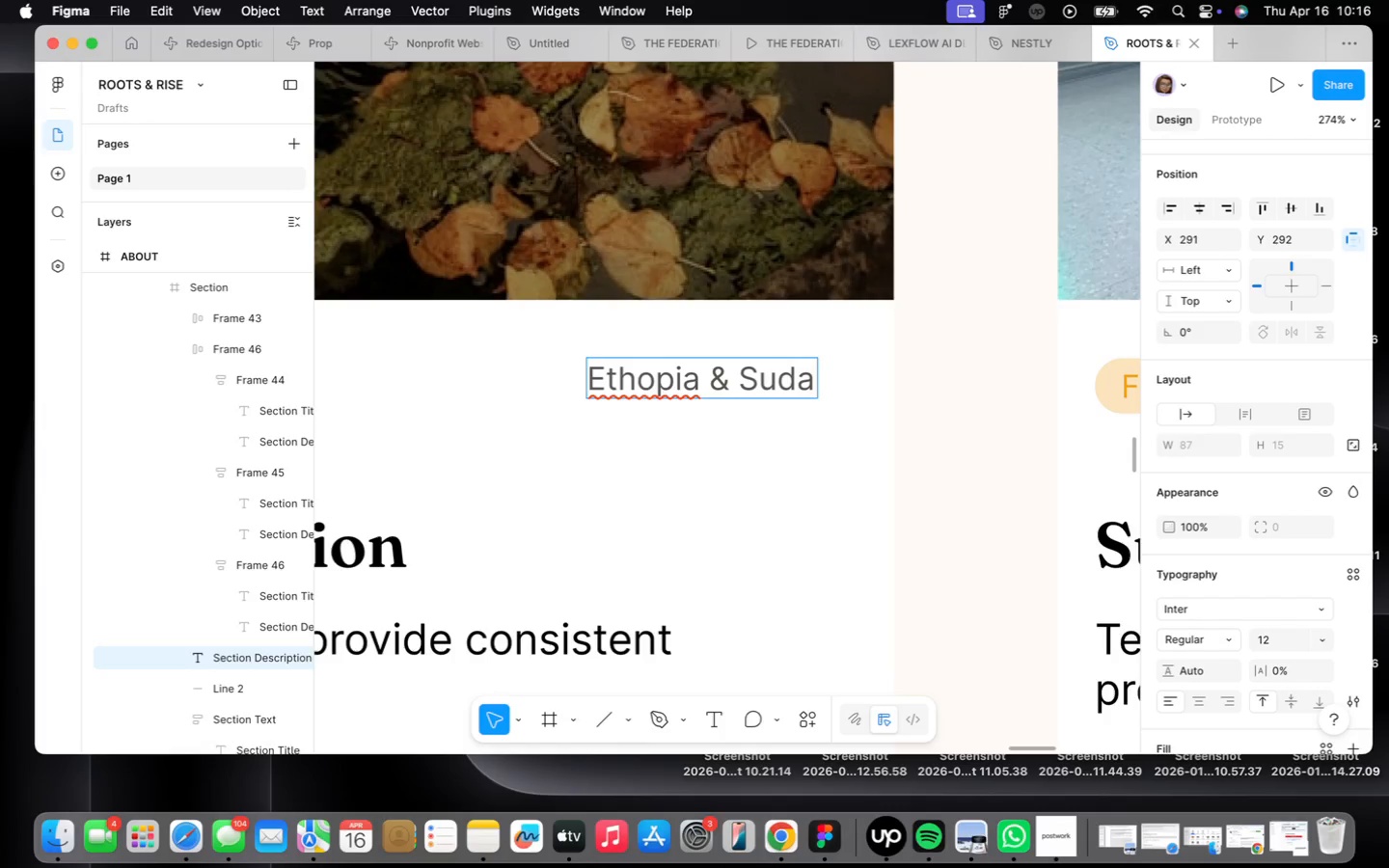 
key(N)
 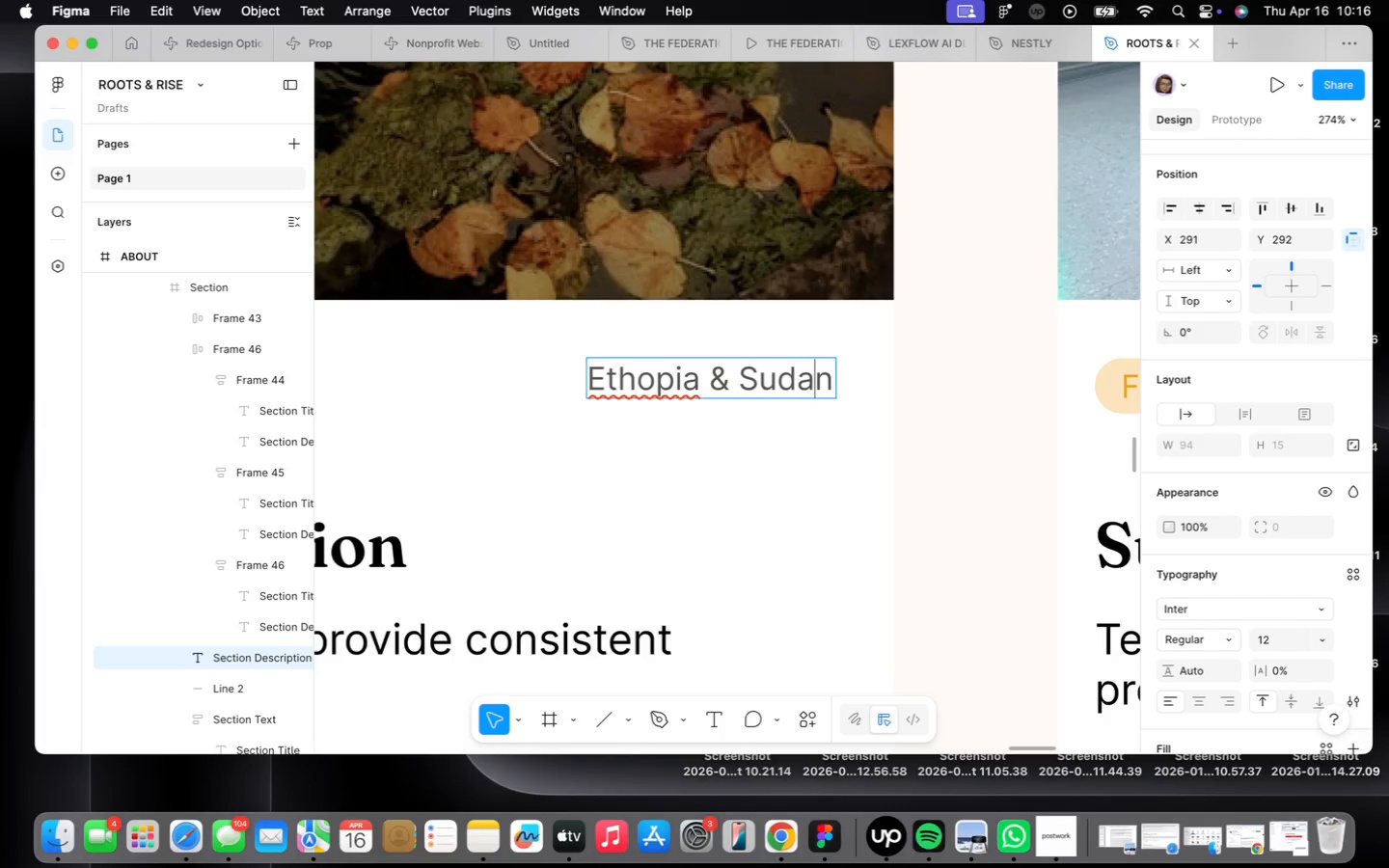 
hold_key(key=ArrowLeft, duration=0.9)
 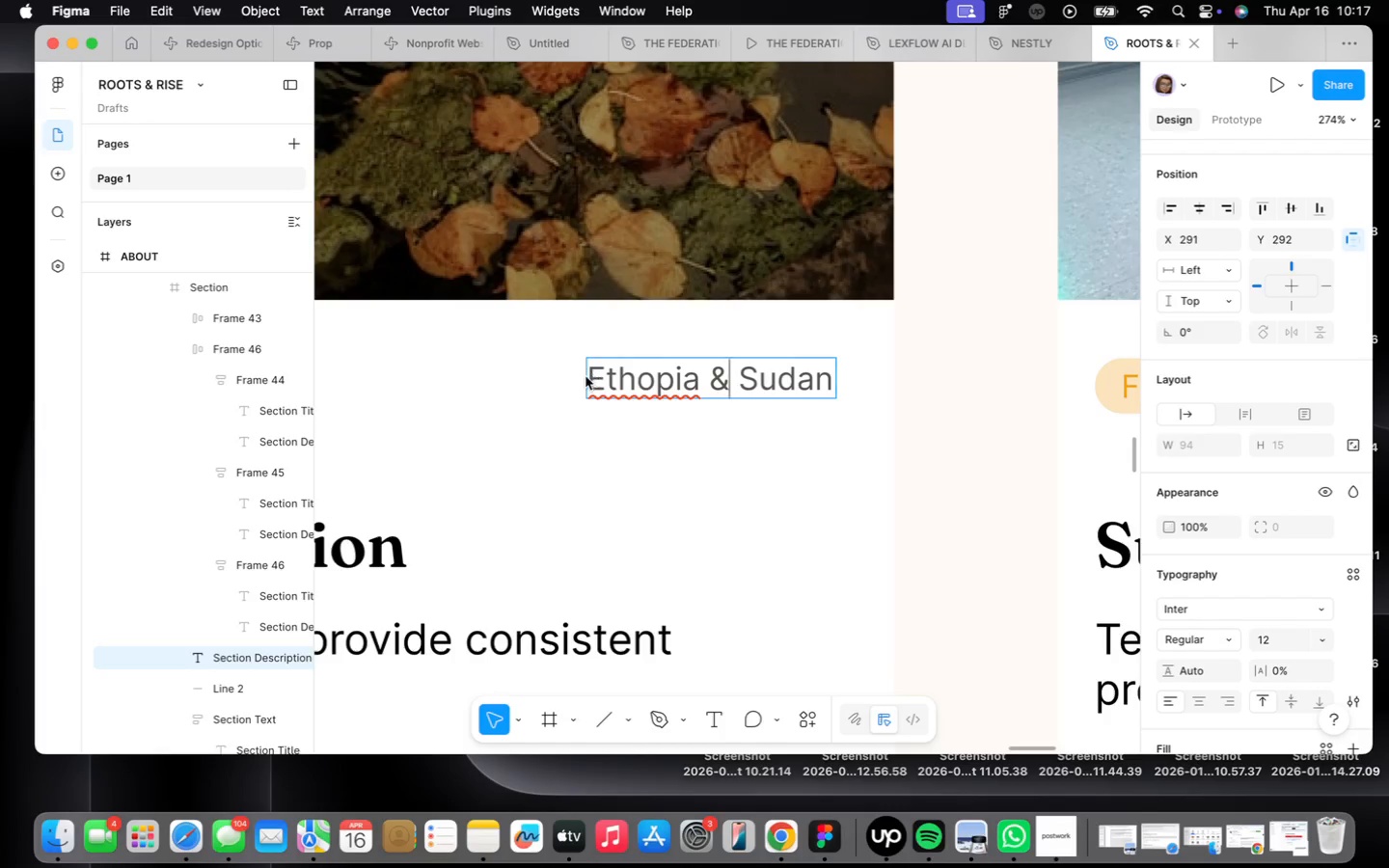 
left_click([609, 379])
 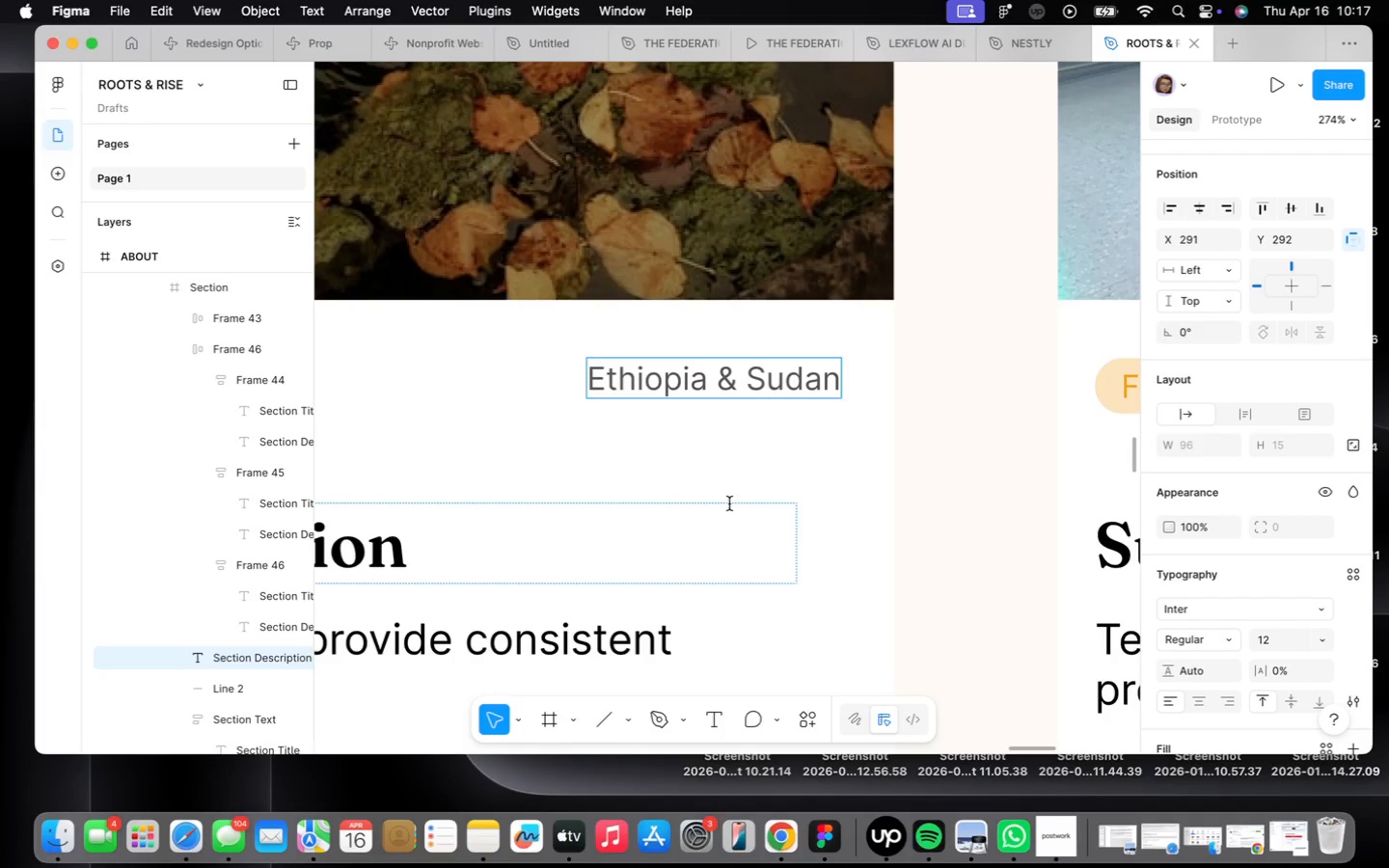 
wait(9.3)
 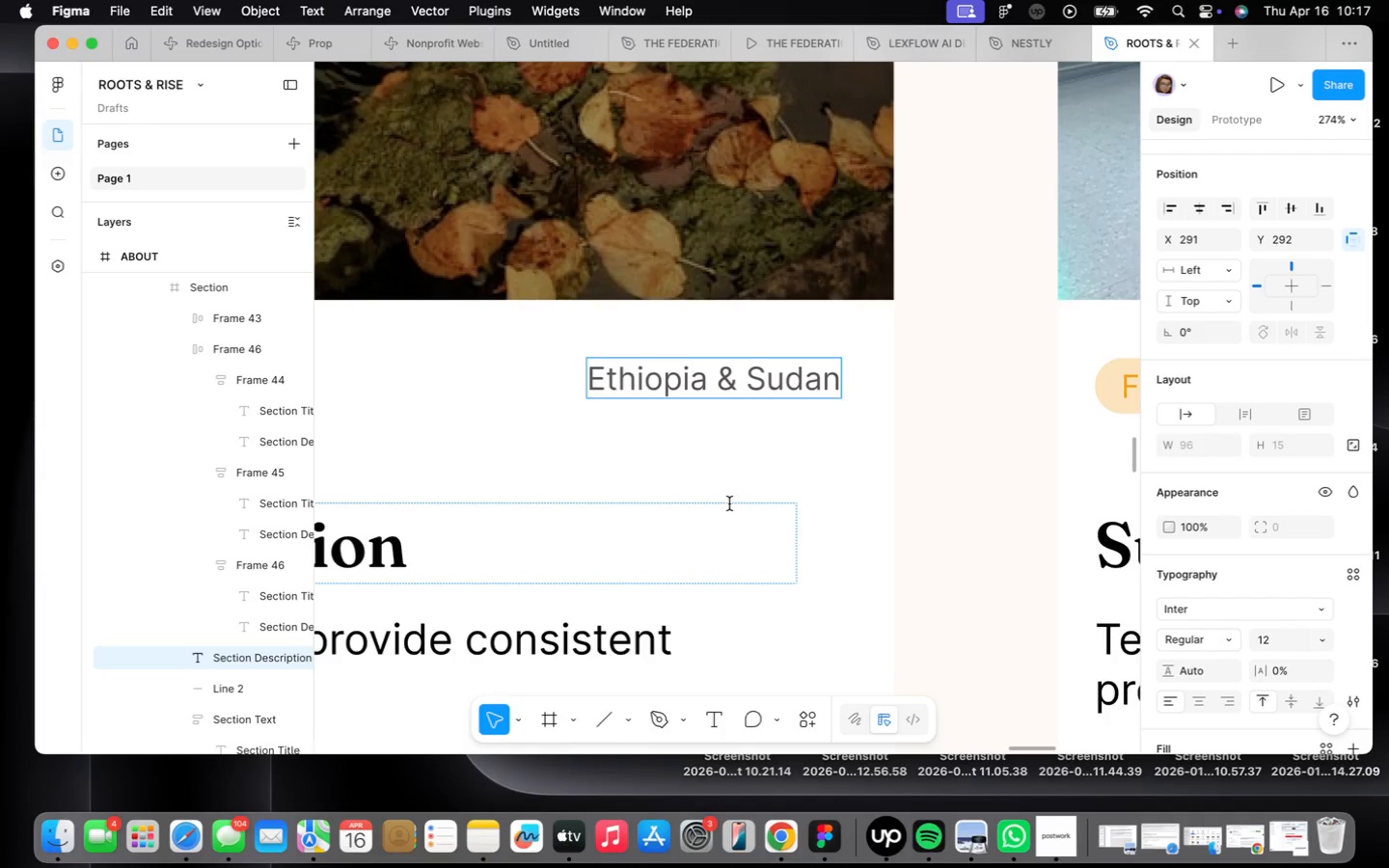 
scroll: coordinate [670, 512], scroll_direction: down, amount: 14.0
 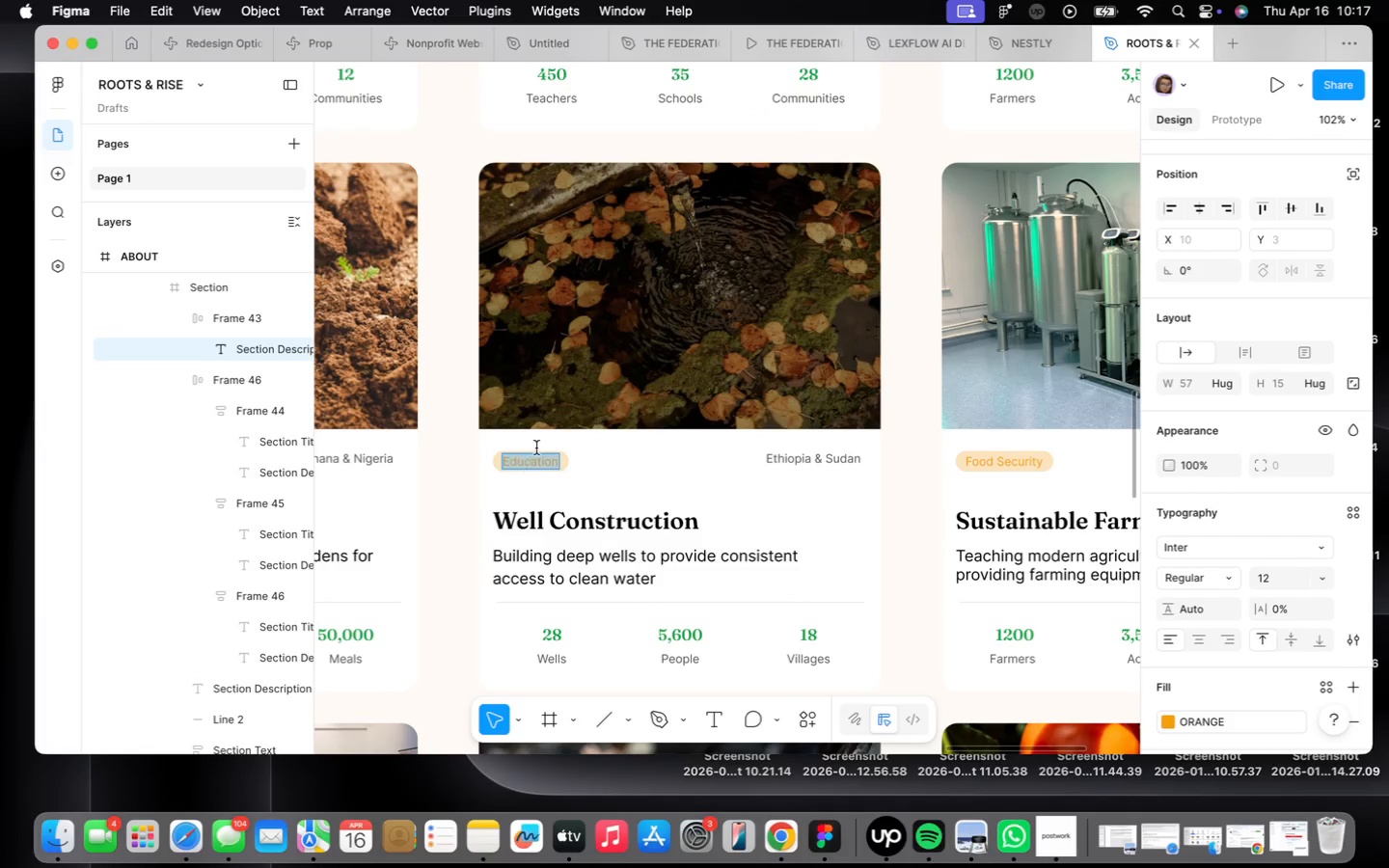 
type(Water)
 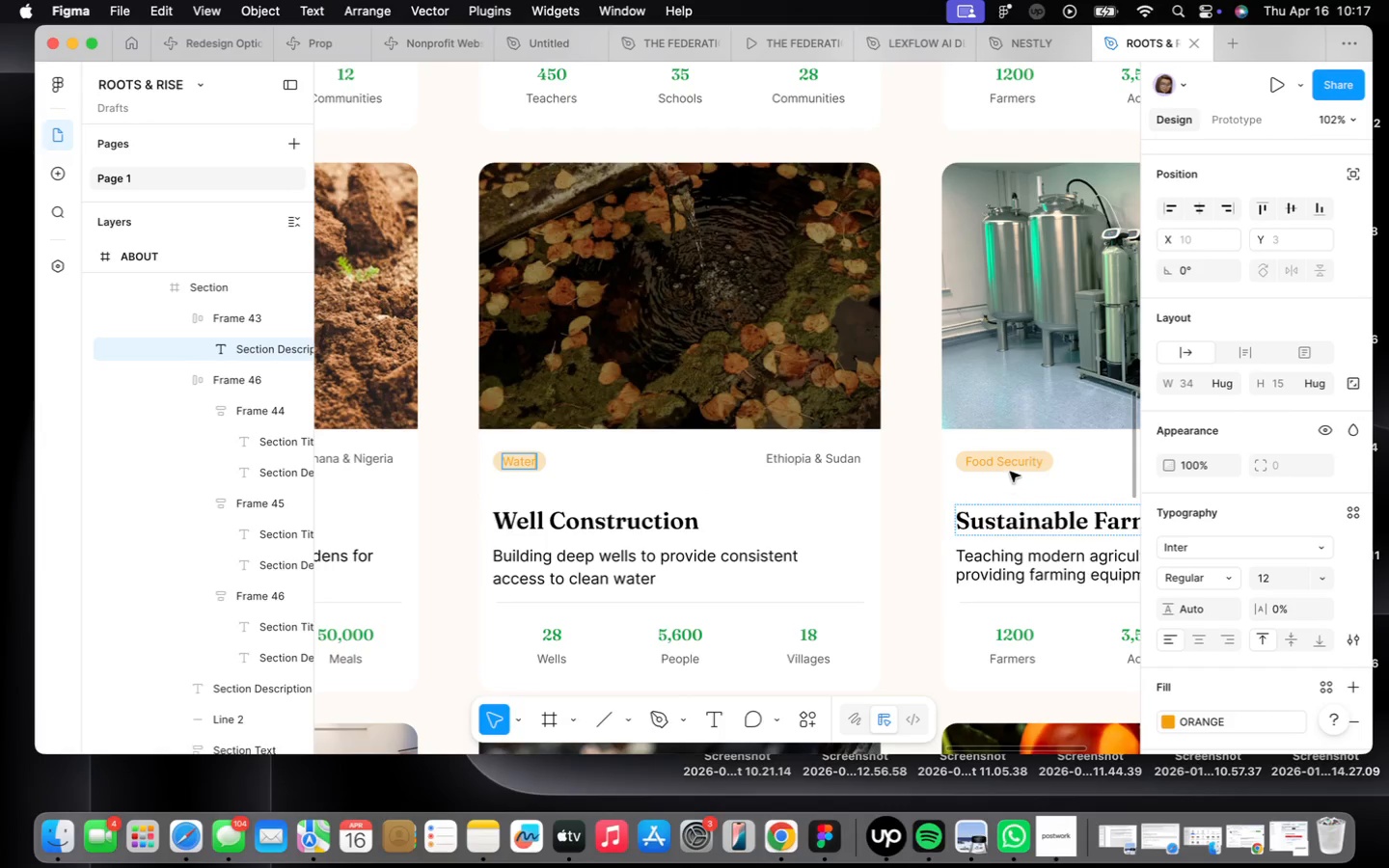 
triple_click([1009, 465])
 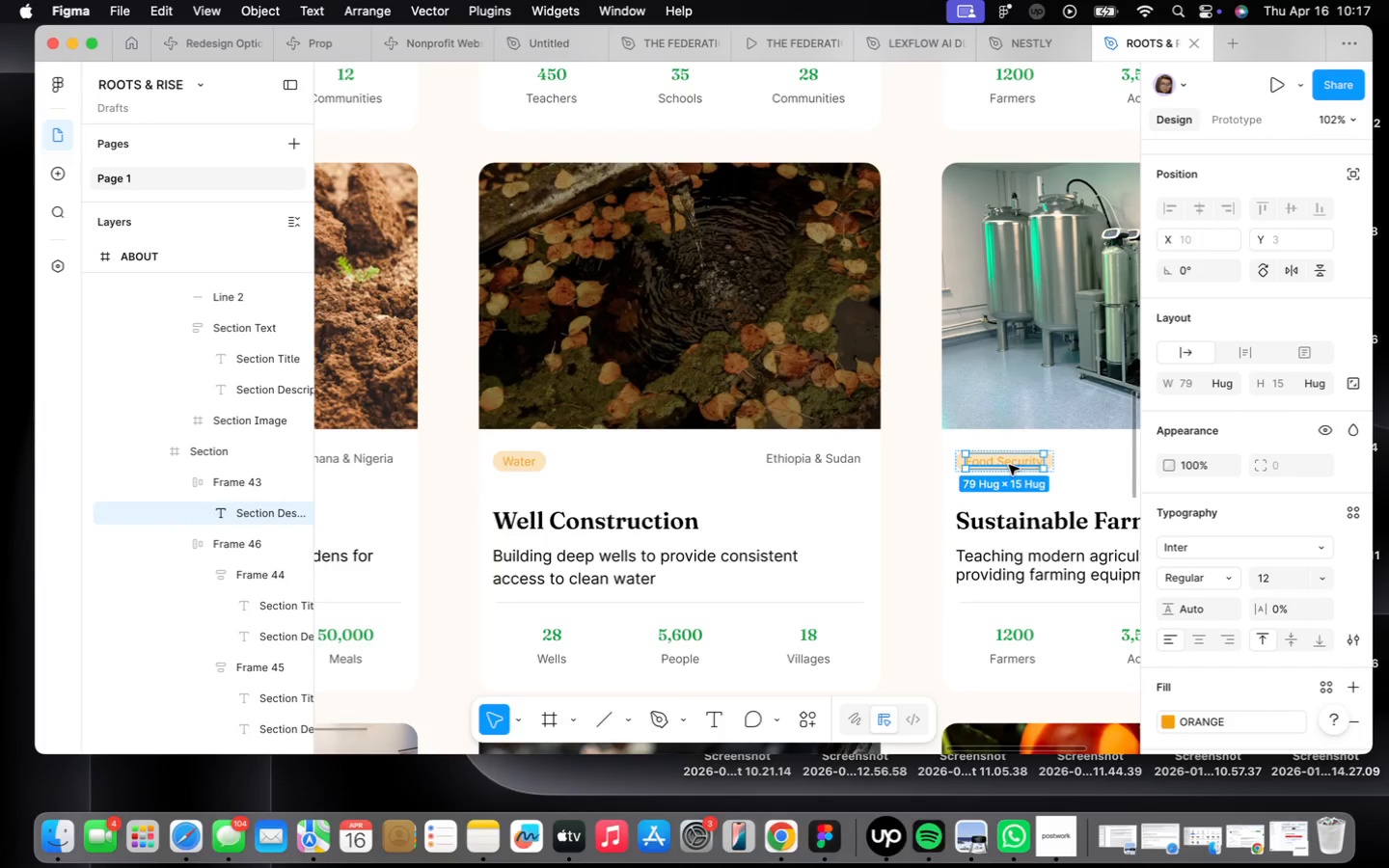 
triple_click([1009, 465])
 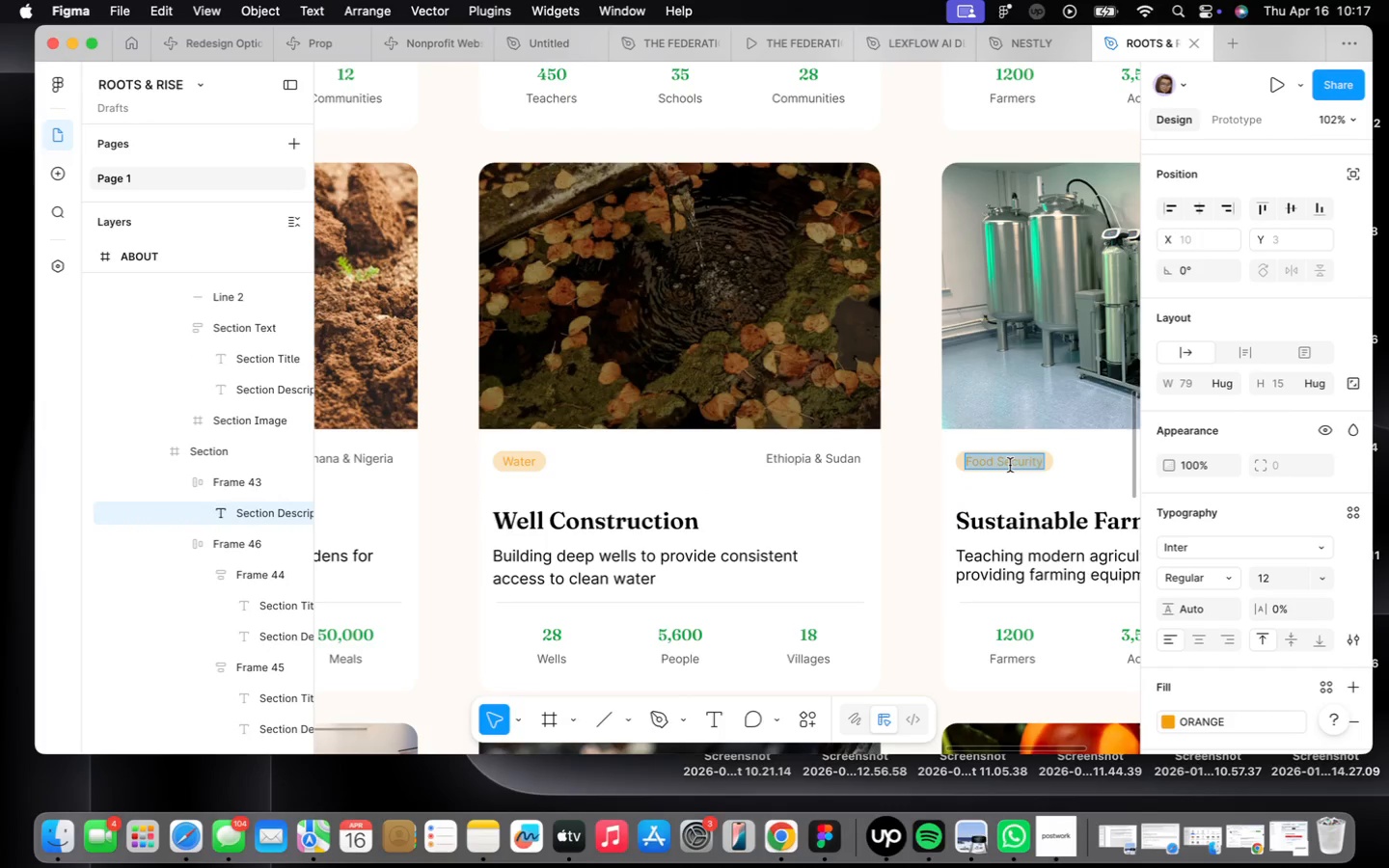 
type(Water)
 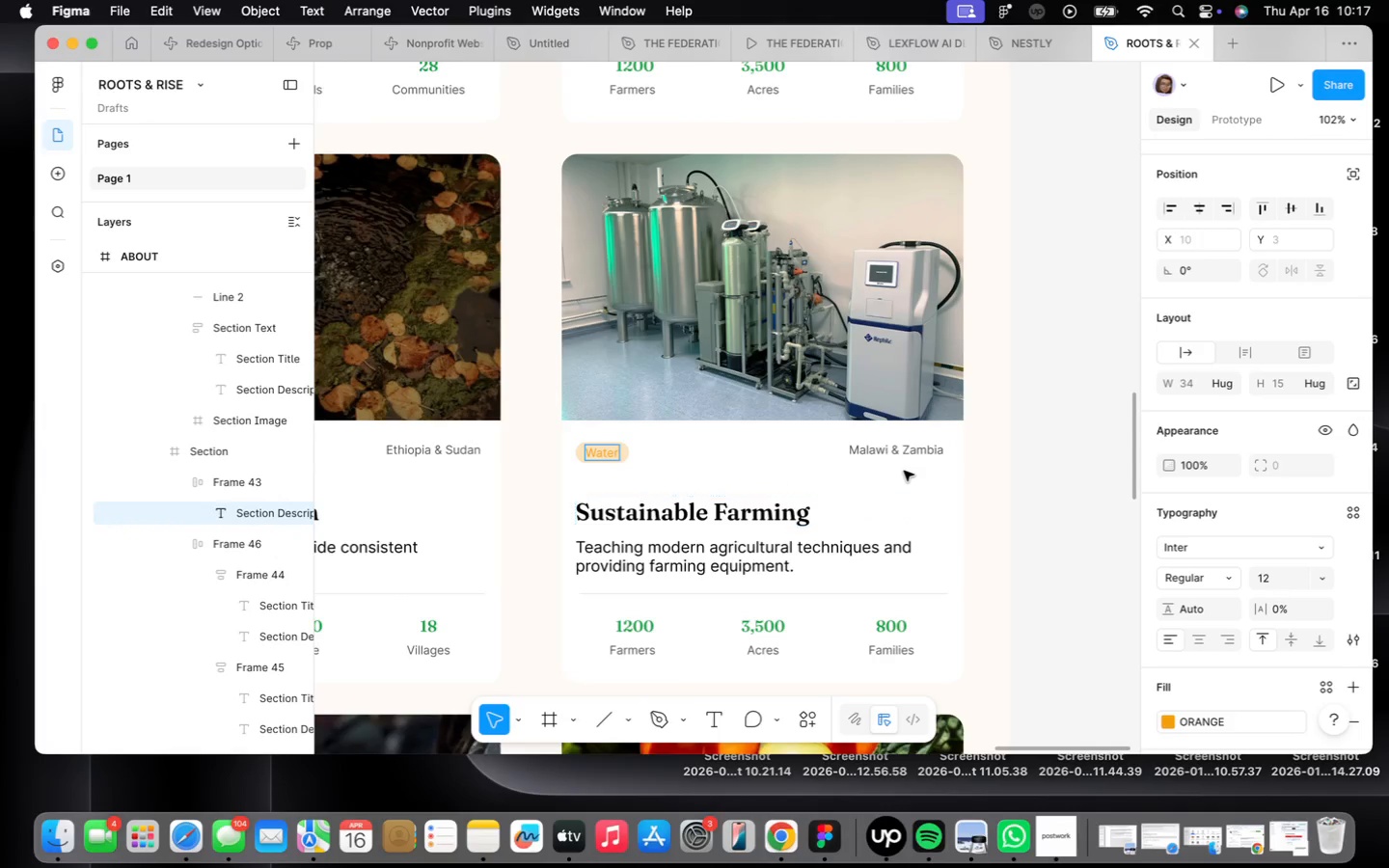 
double_click([901, 459])
 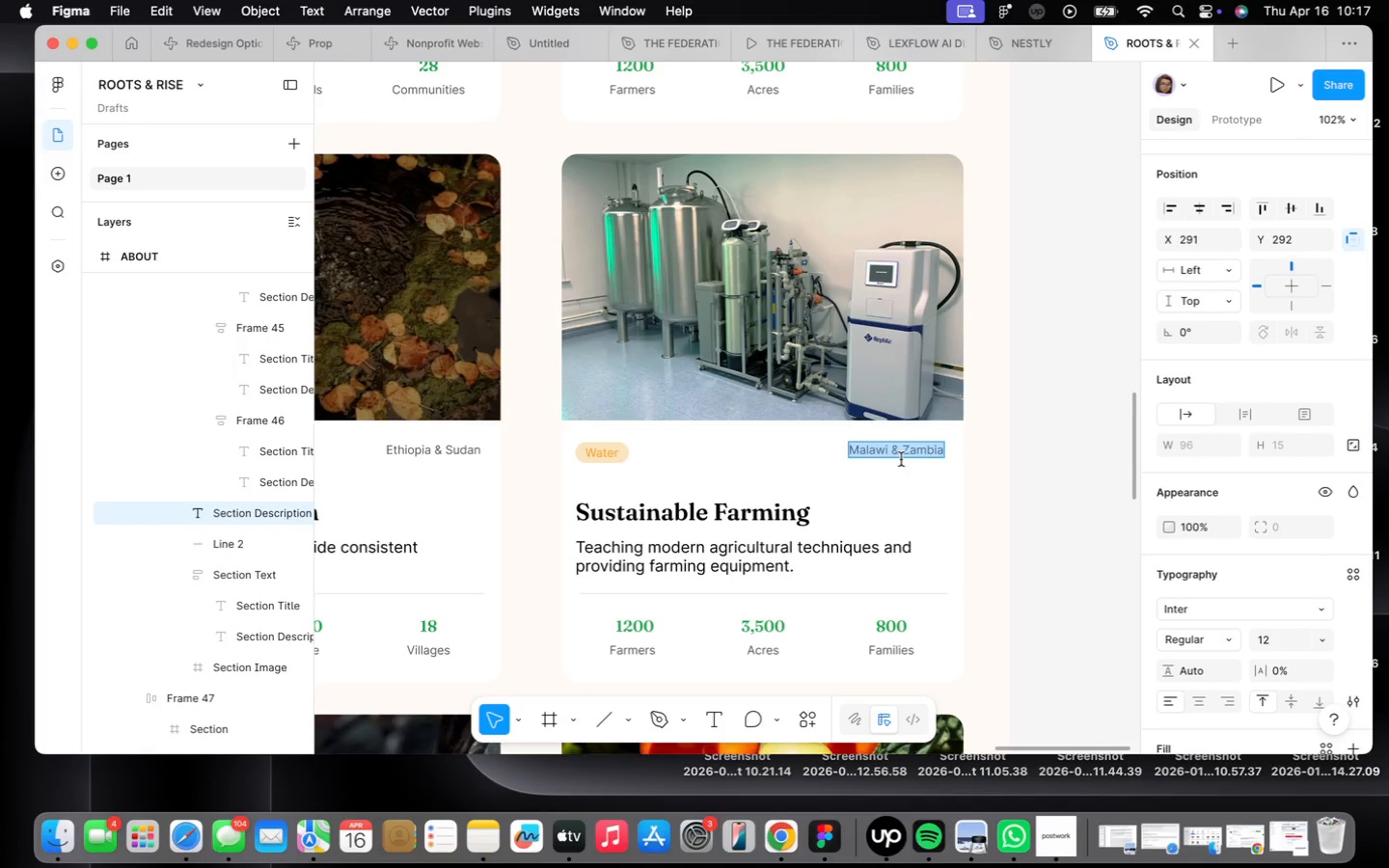 
triple_click([901, 459])
 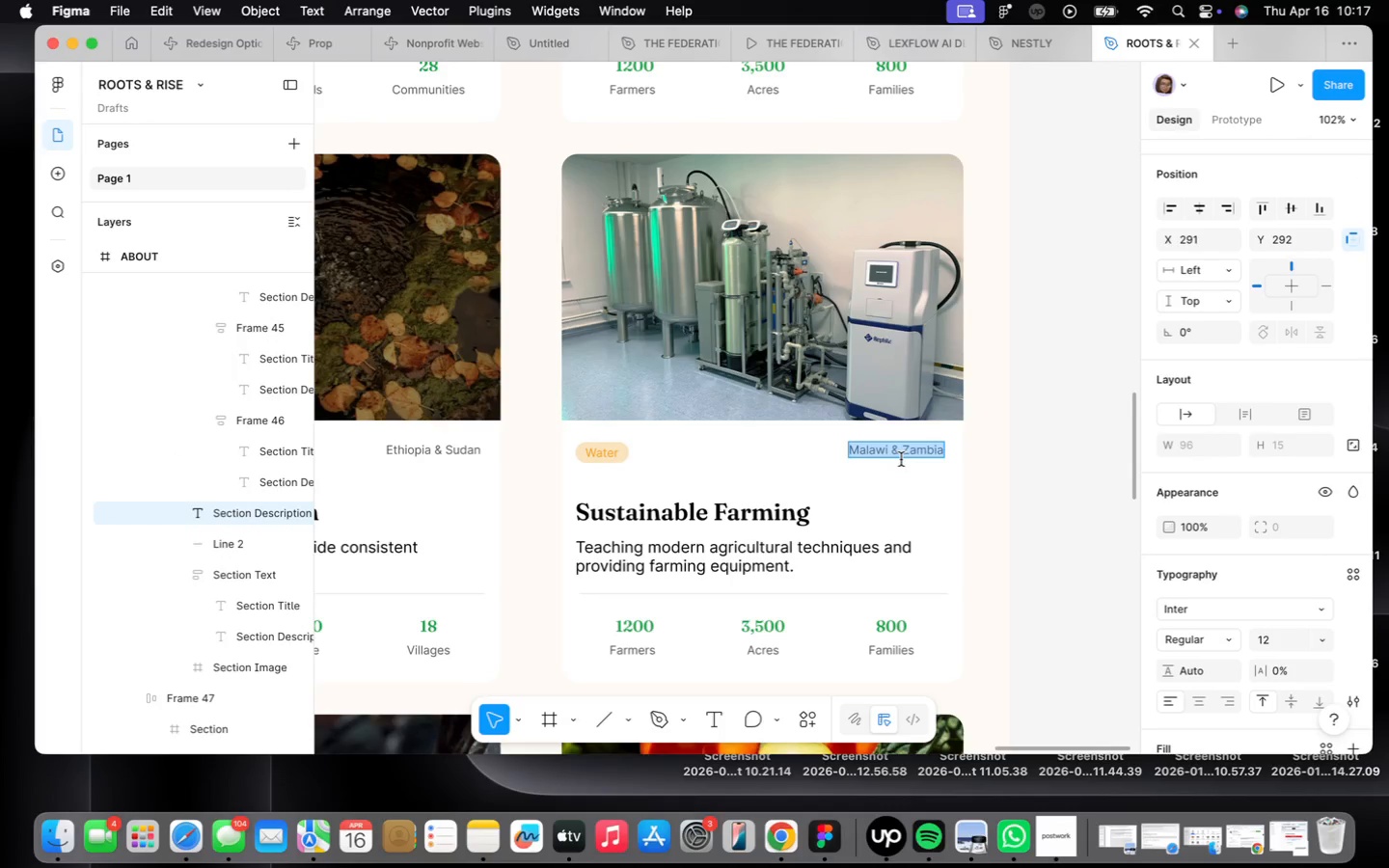 
type(Madagascar)
 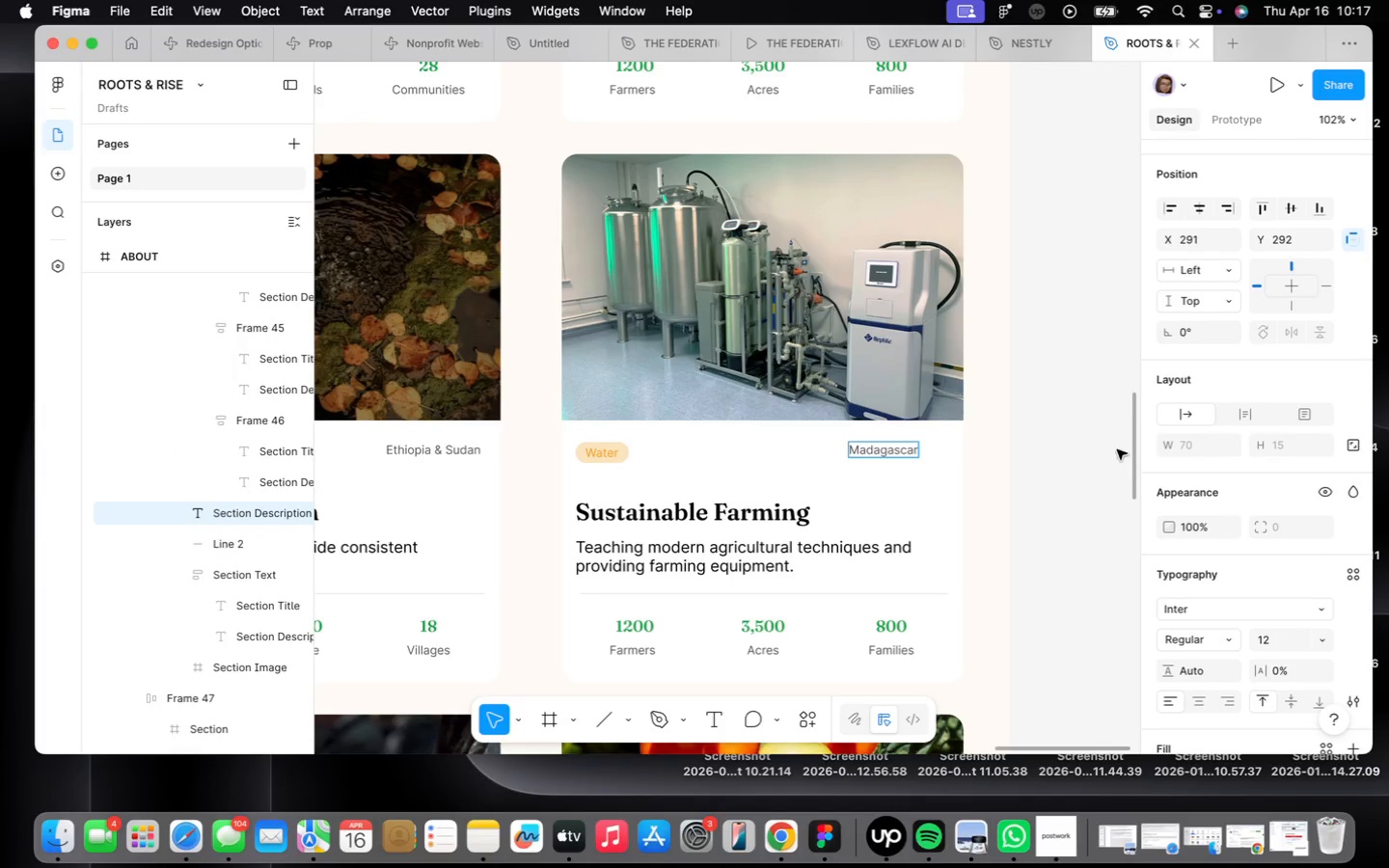 
left_click([981, 492])
 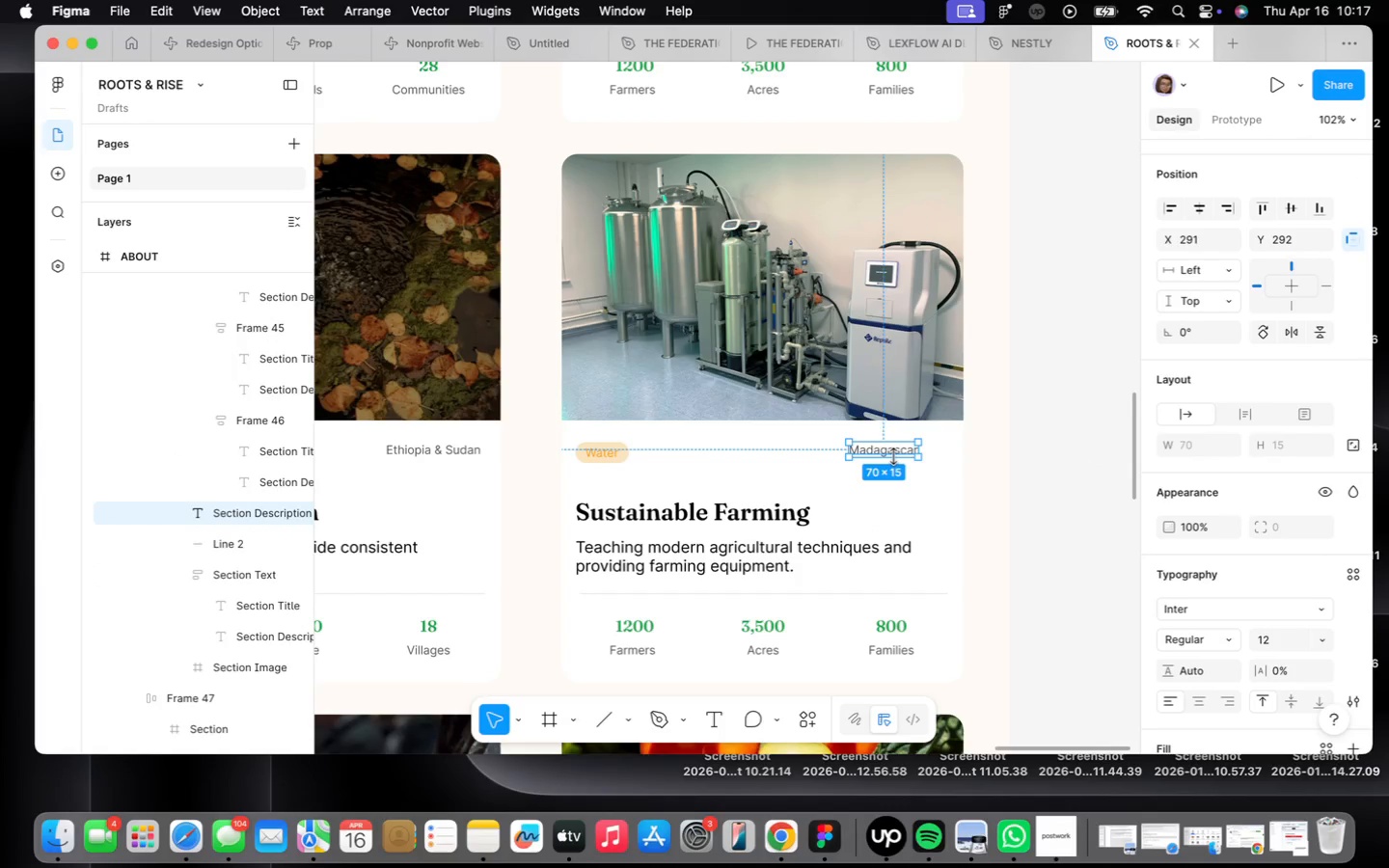 
hold_key(key=ArrowRight, duration=1.5)
 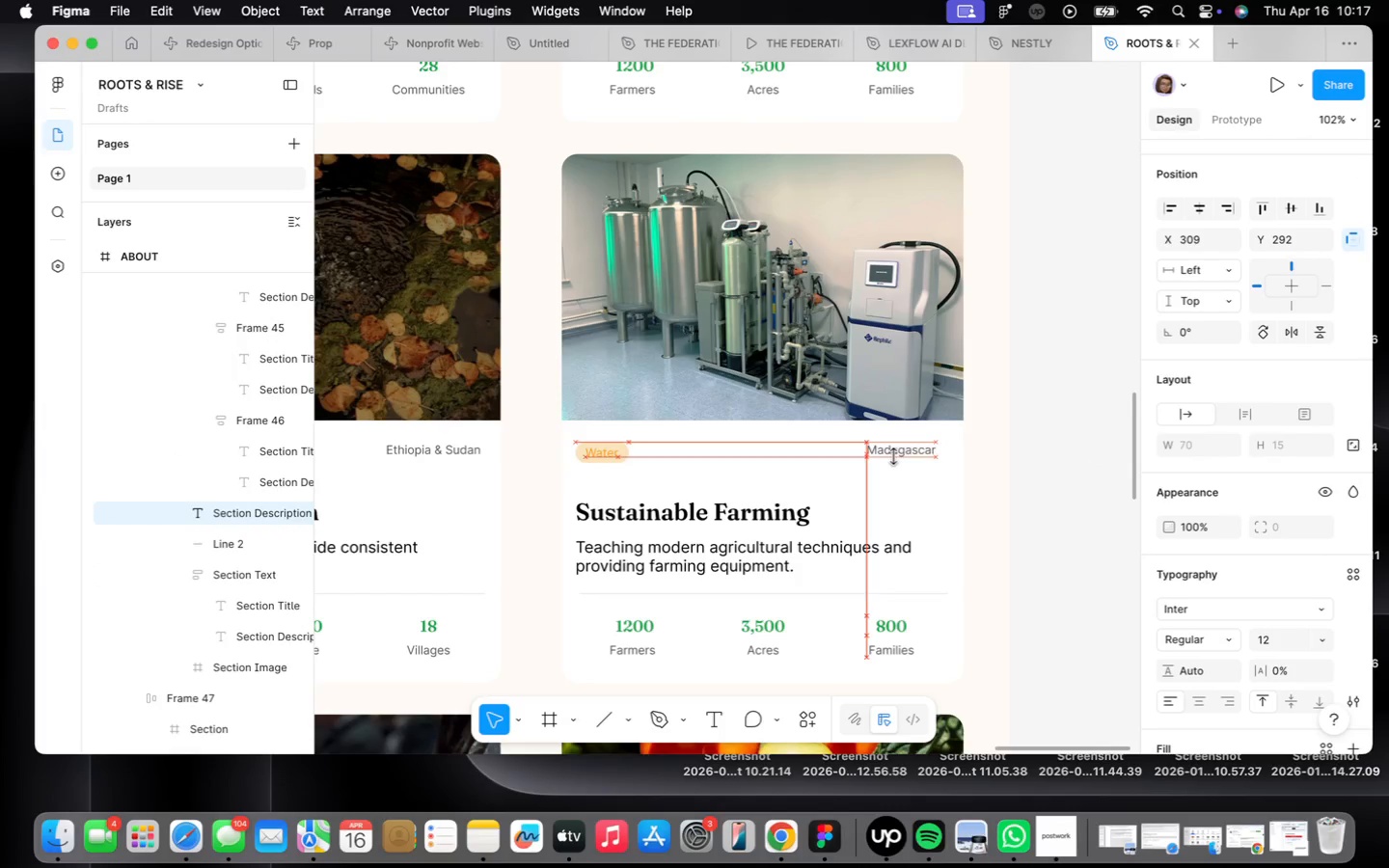 
hold_key(key=ArrowRight, duration=0.35)
 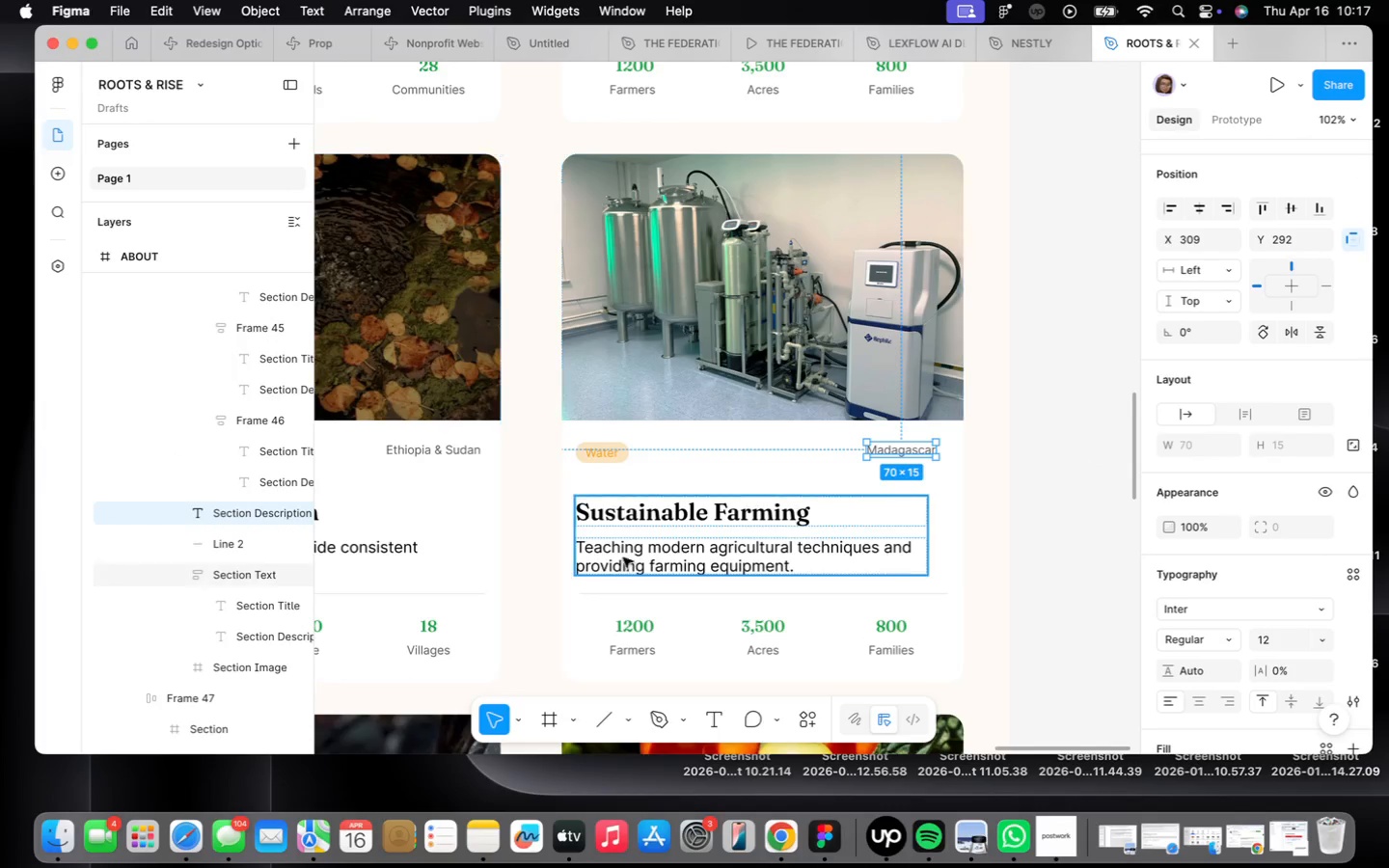 
scroll: coordinate [633, 560], scroll_direction: up, amount: 10.0
 